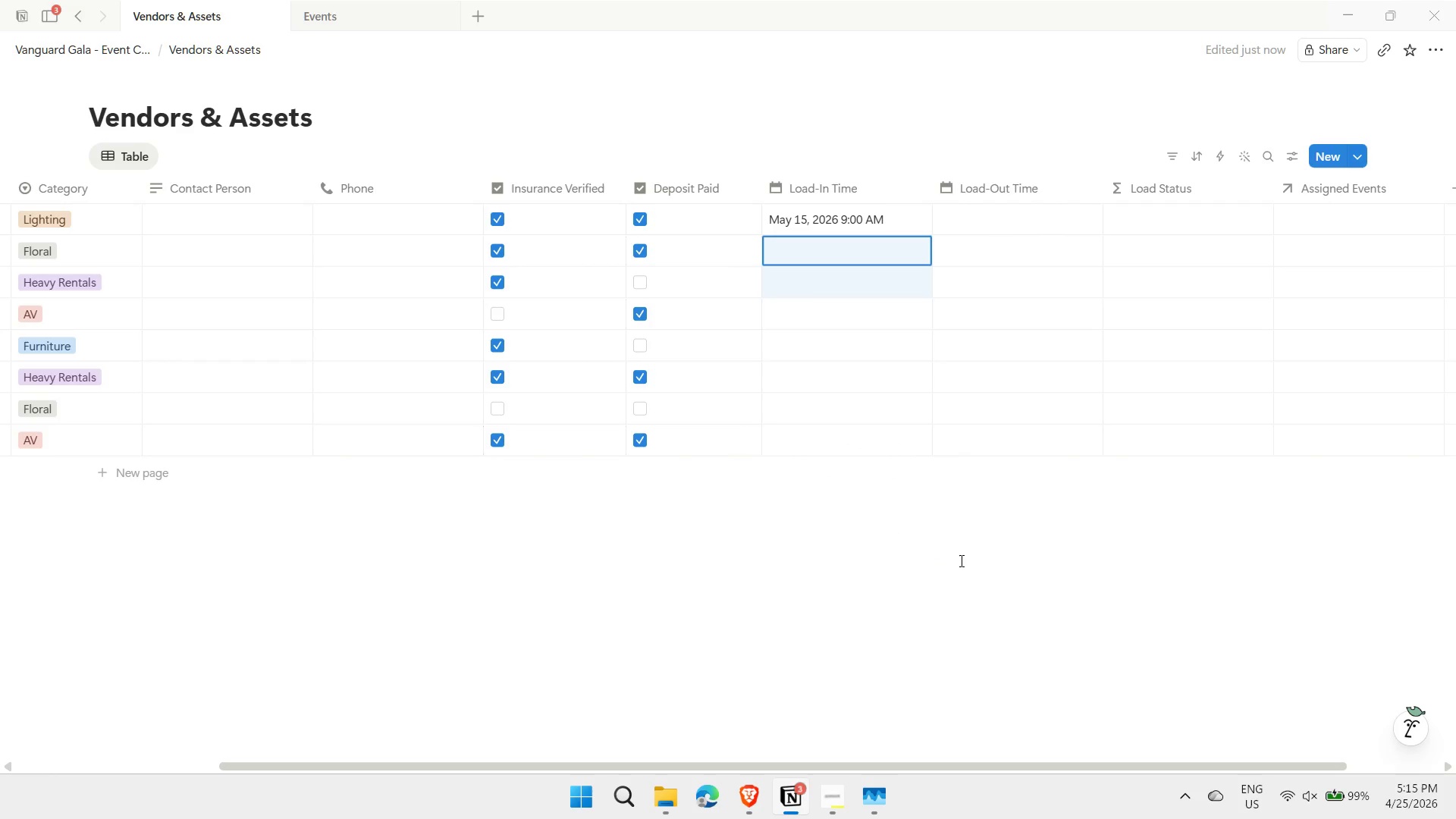 
key(Shift+ArrowDown)
 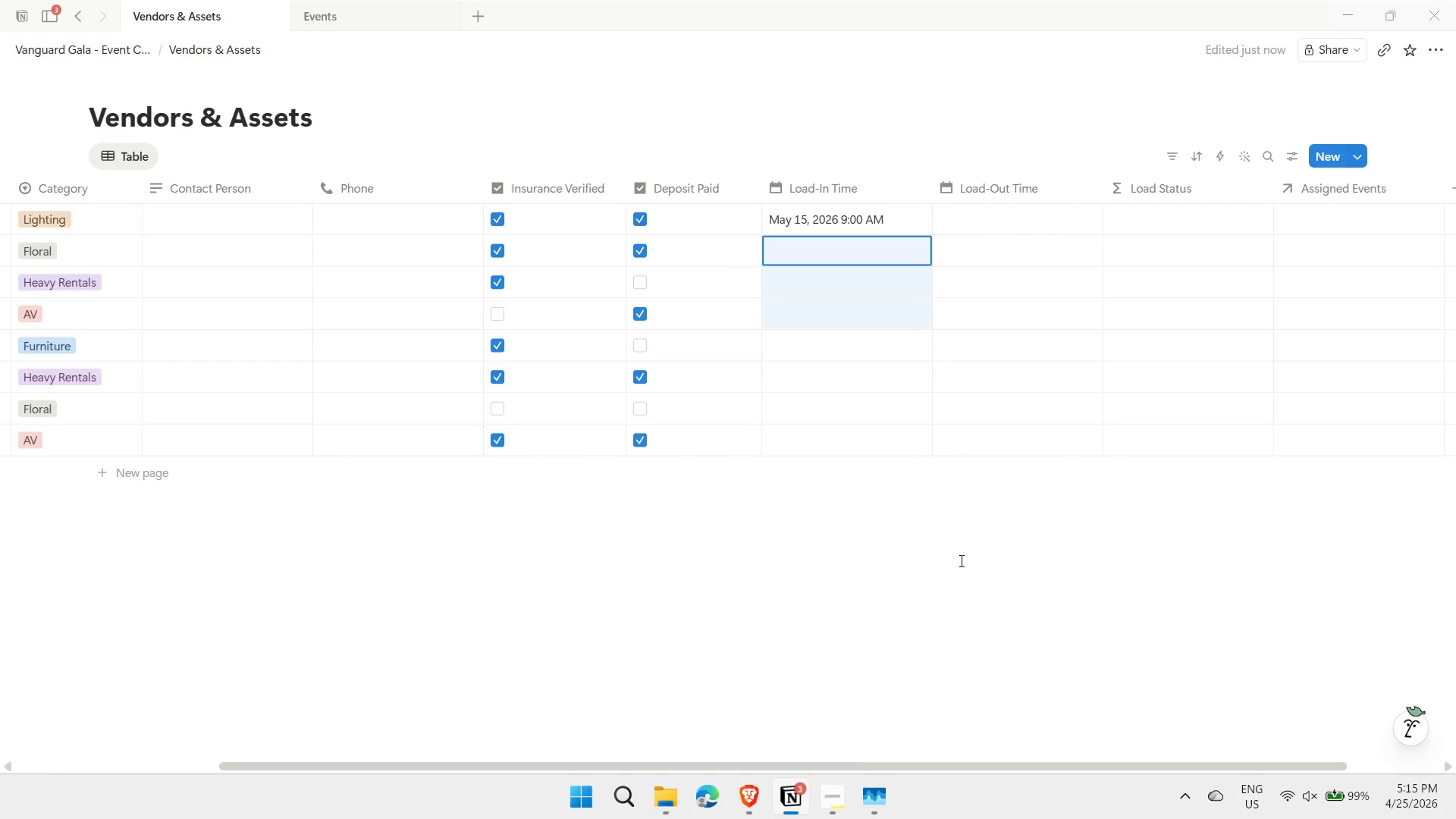 
key(Shift+ArrowDown)
 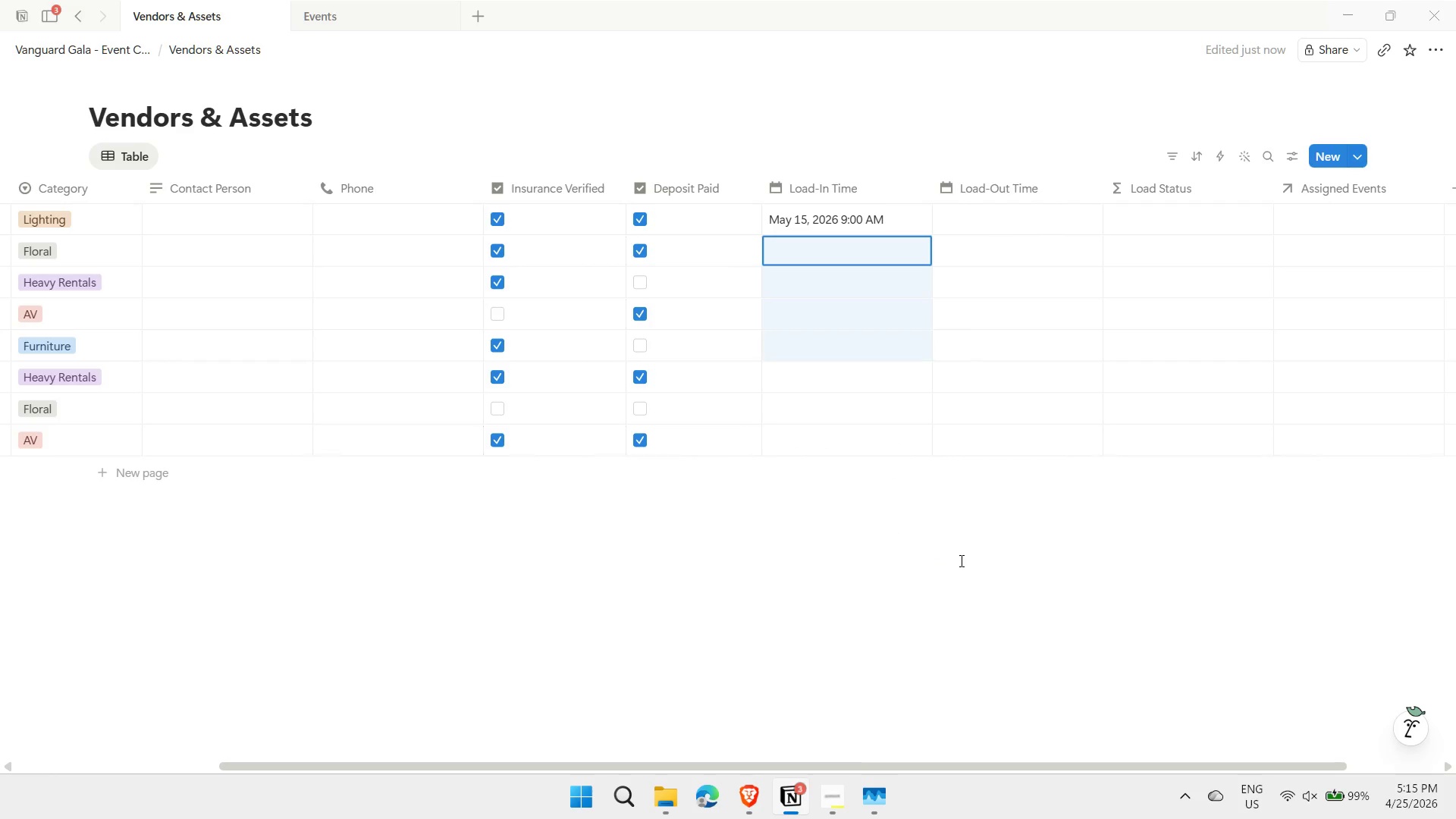 
key(Shift+ArrowDown)
 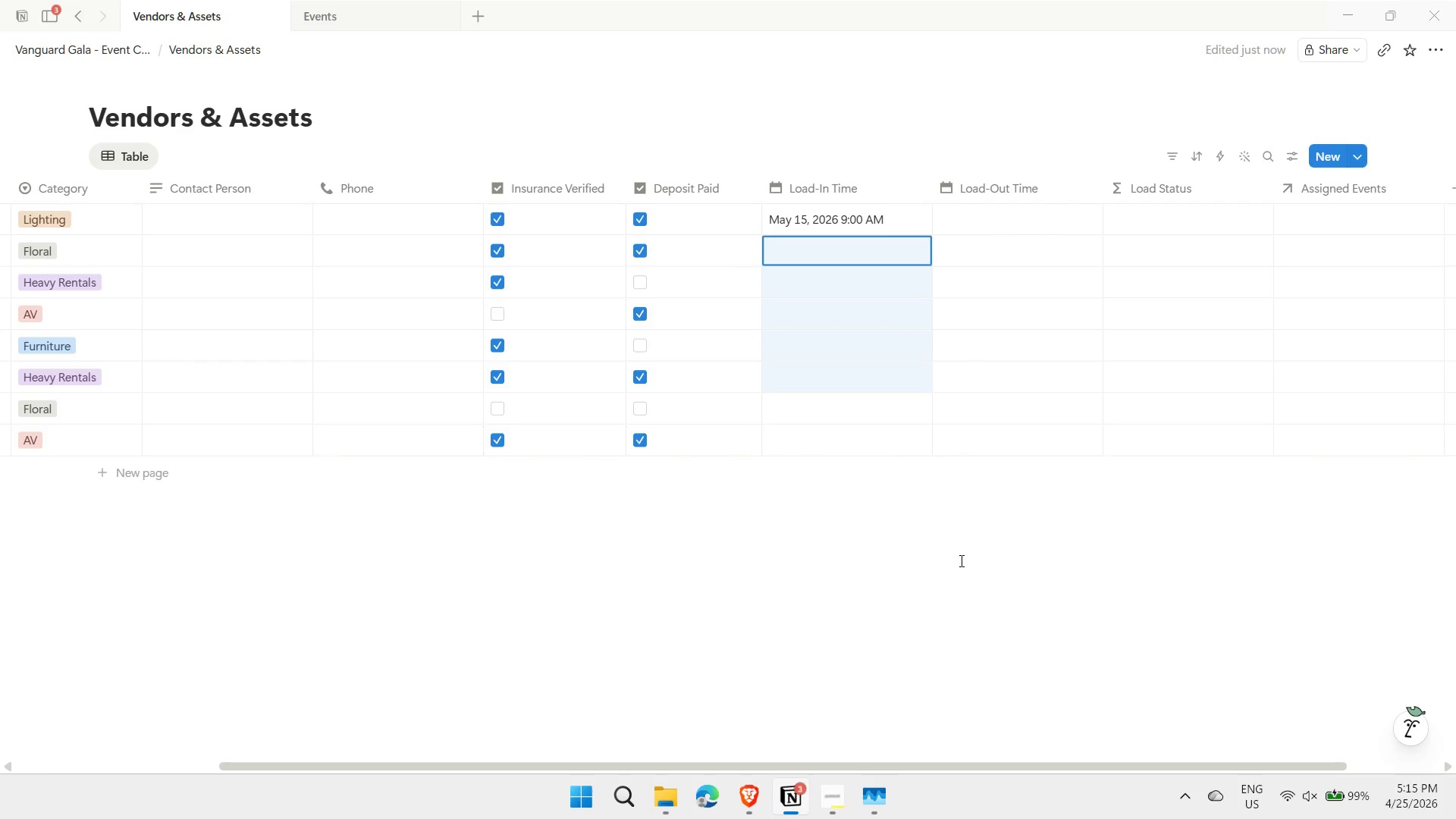 
key(Shift+ArrowDown)
 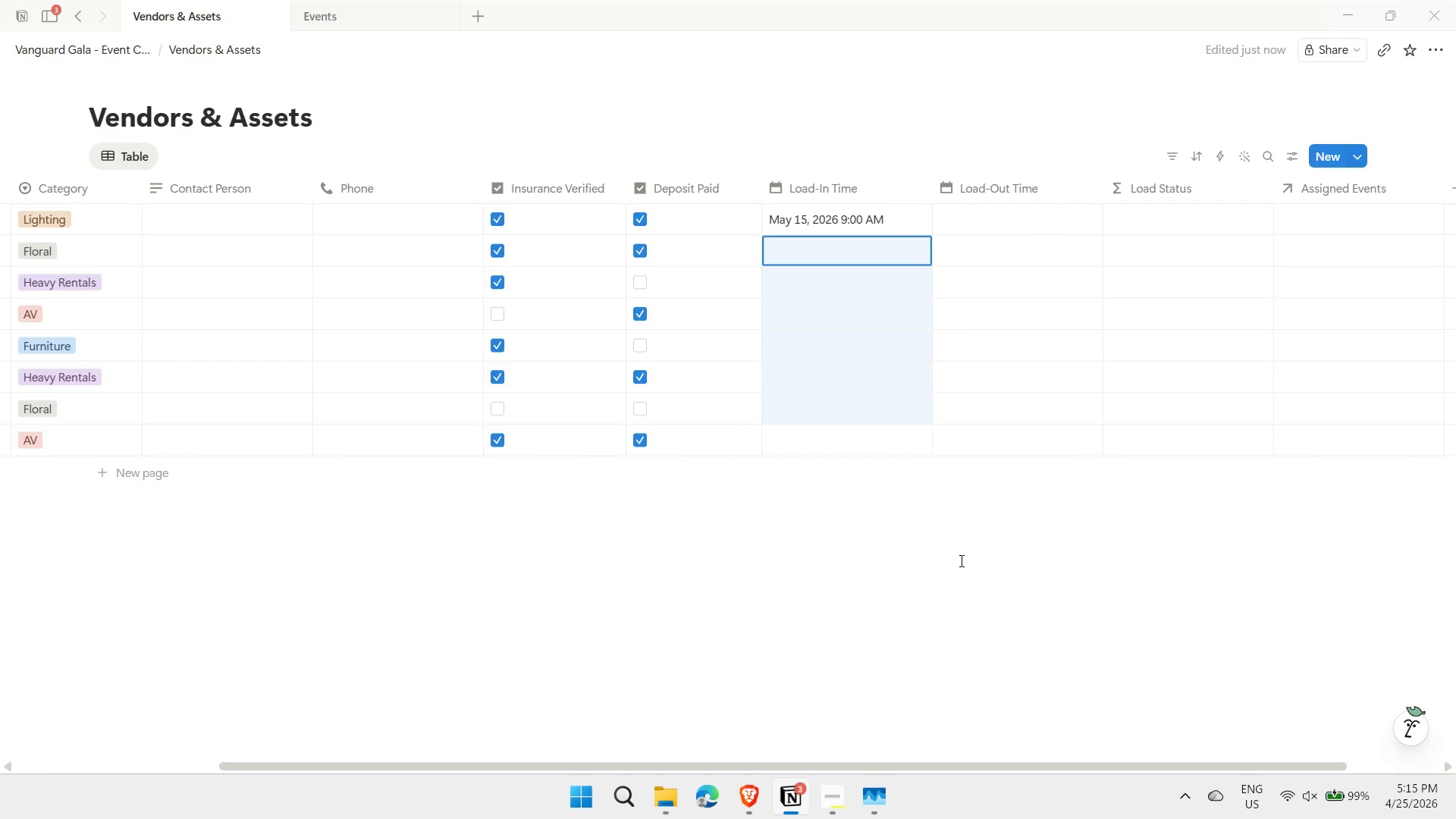 
key(Shift+ArrowDown)
 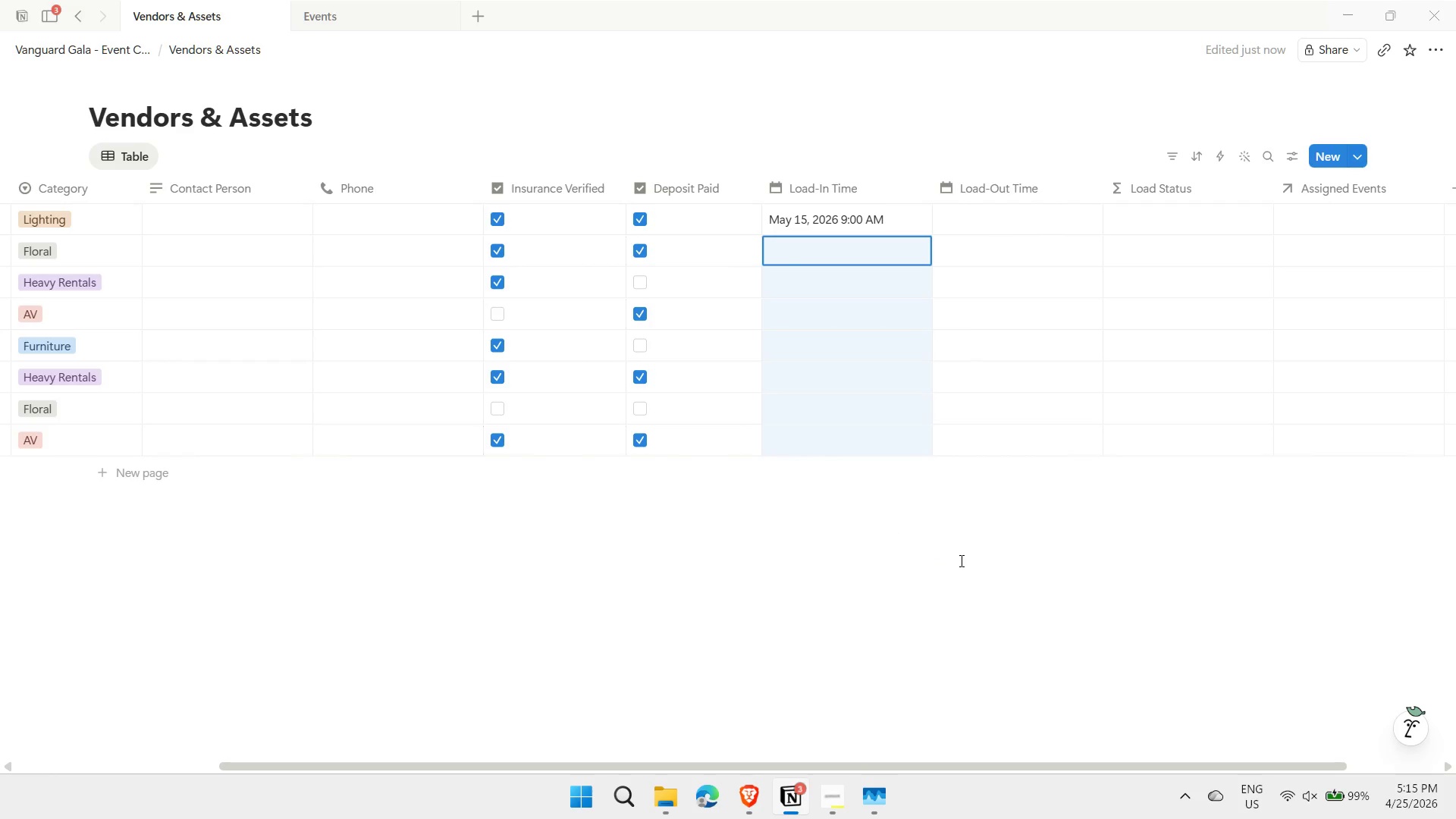 
key(Control+ControlLeft)
 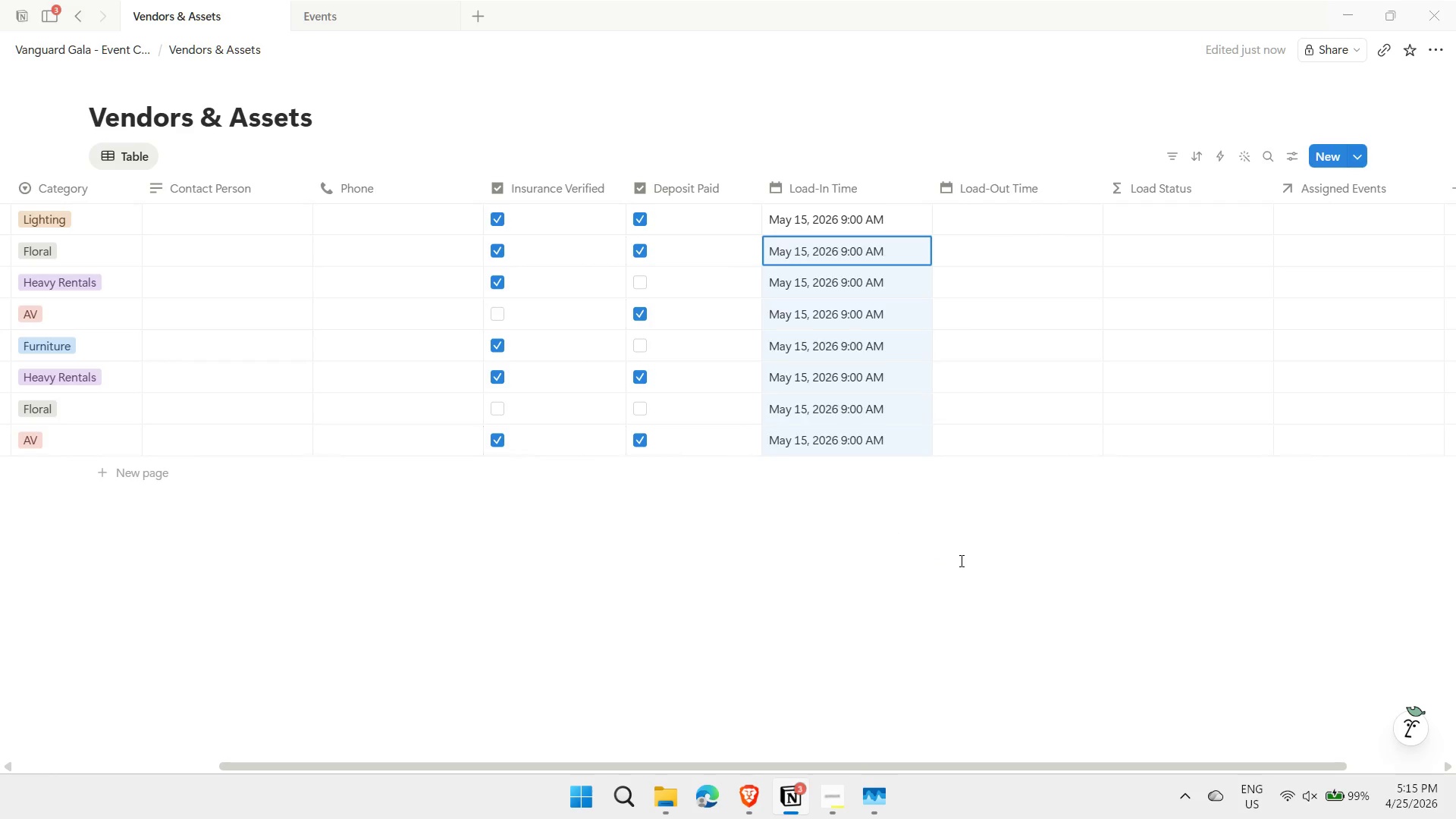 
key(Control+V)
 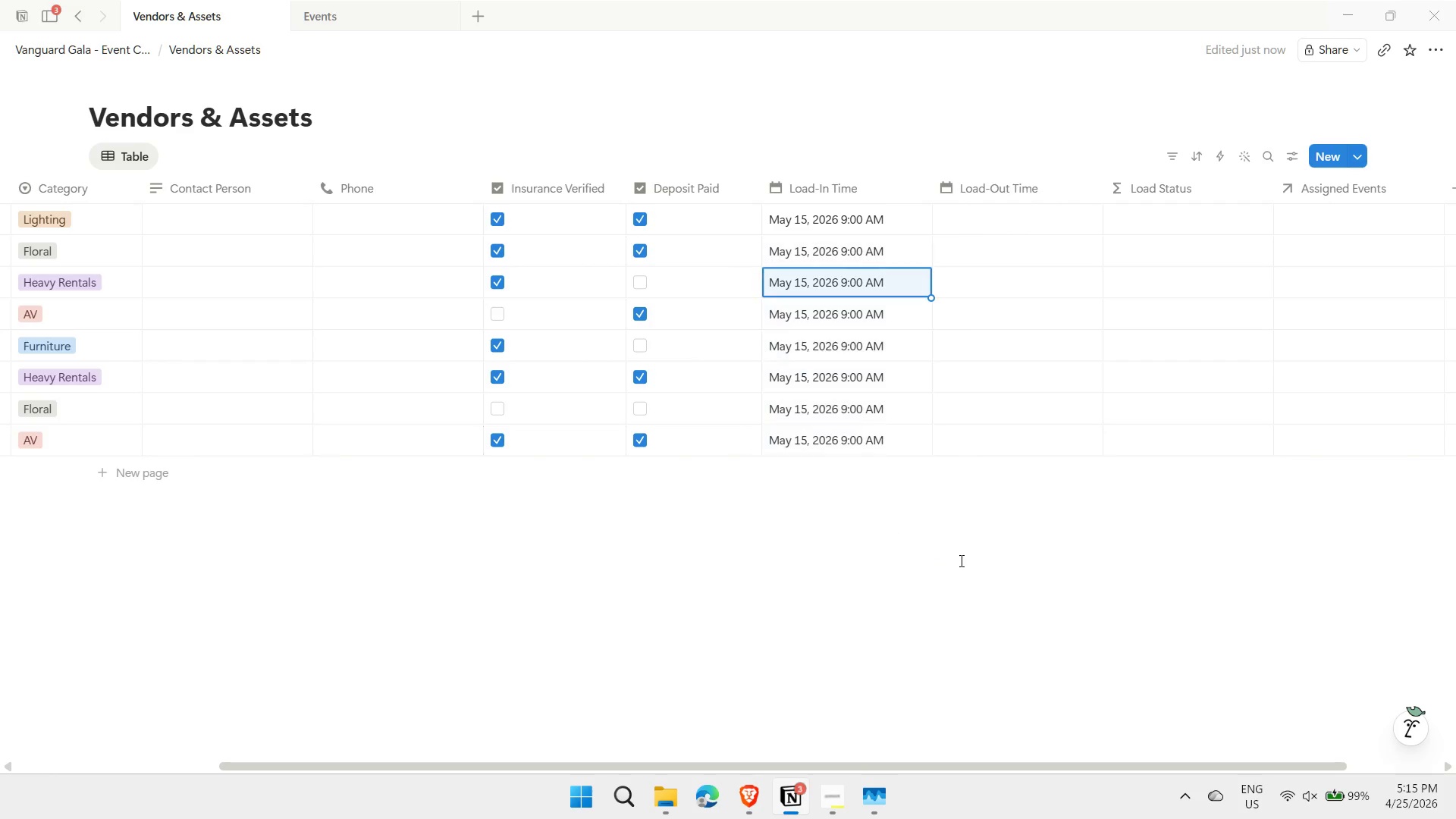 
key(ArrowDown)
 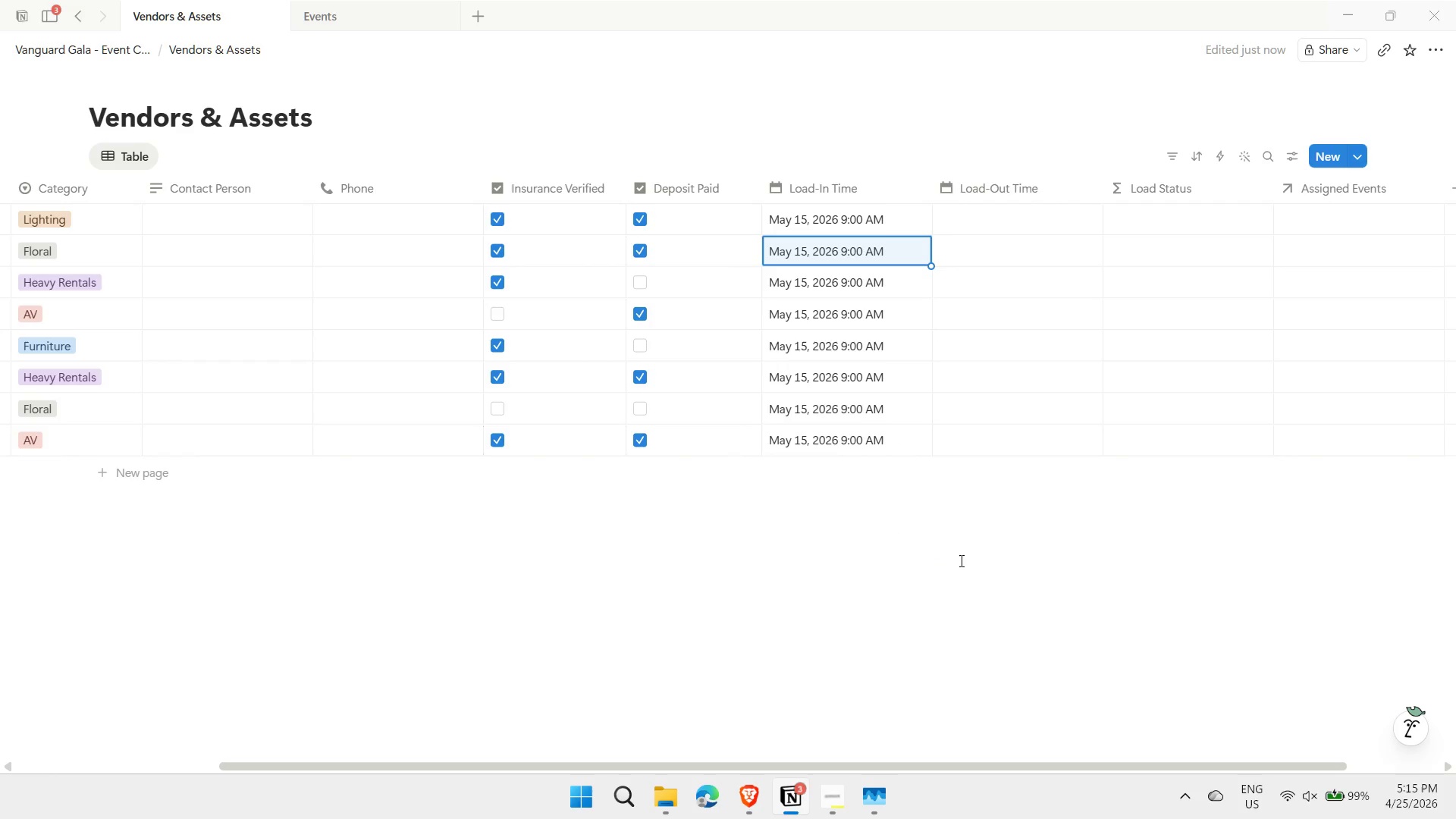 
key(ArrowUp)
 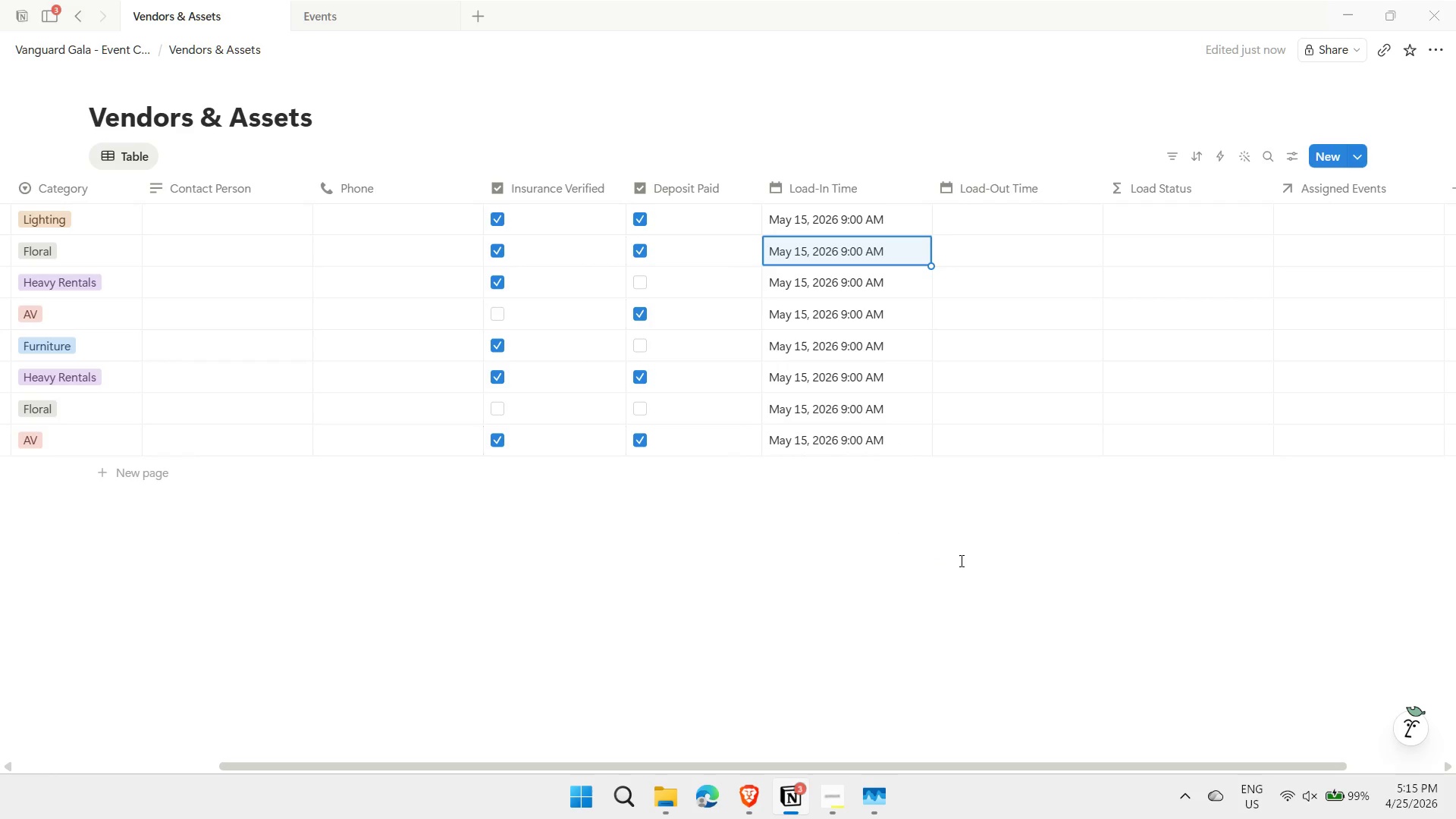 
key(ArrowUp)
 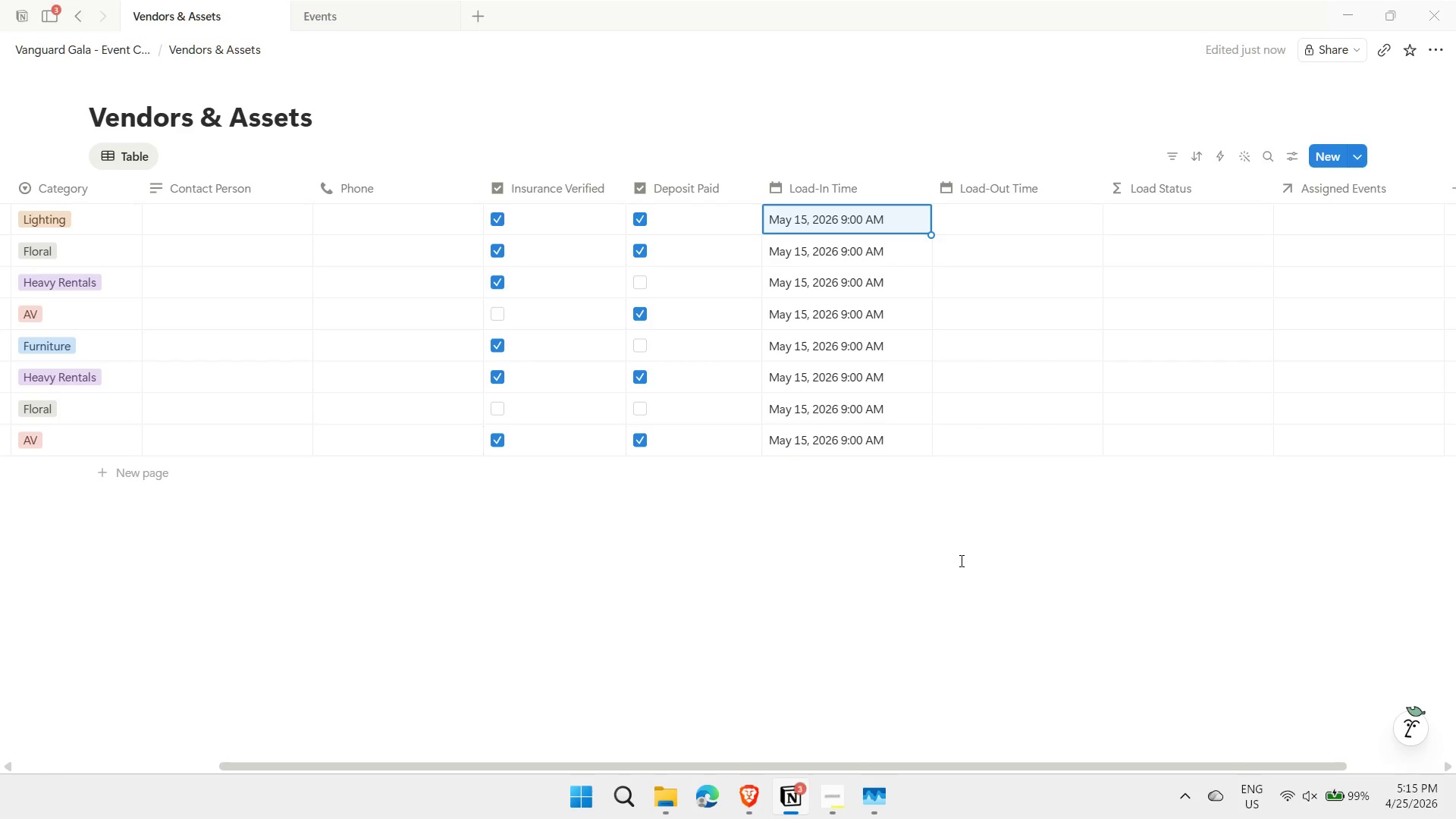 
key(Enter)
 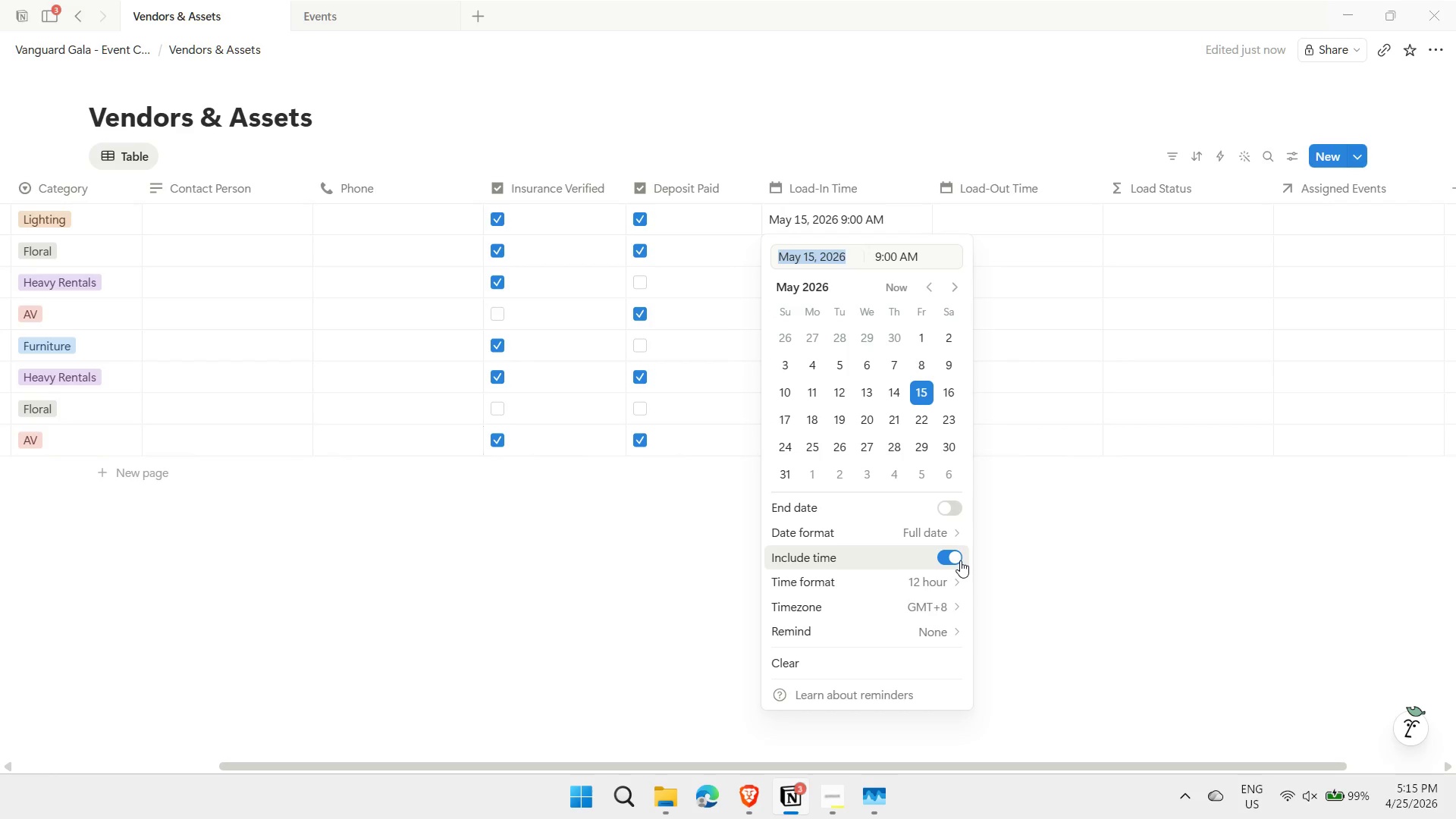 
key(Tab)
 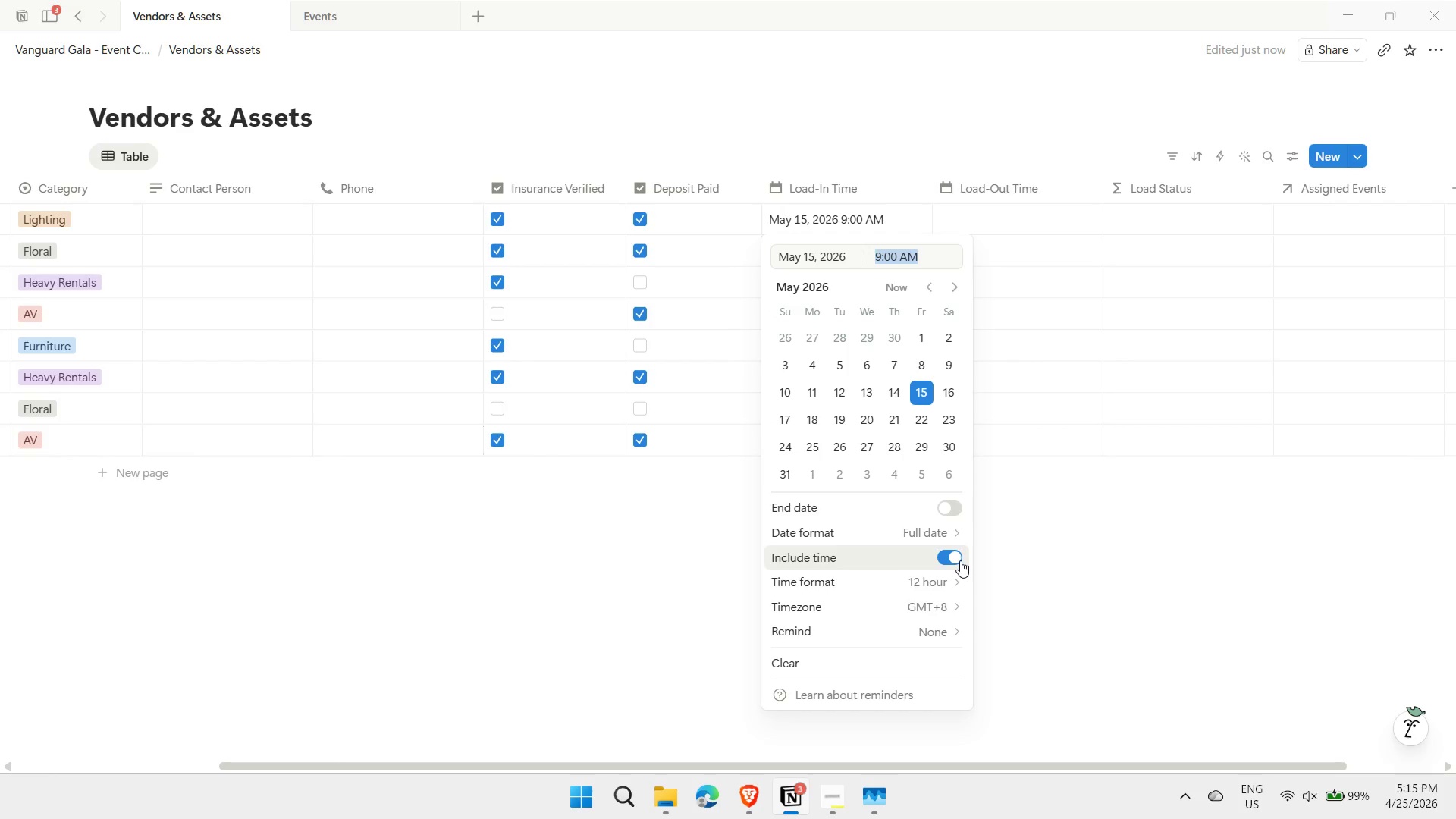 
key(ArrowLeft)
 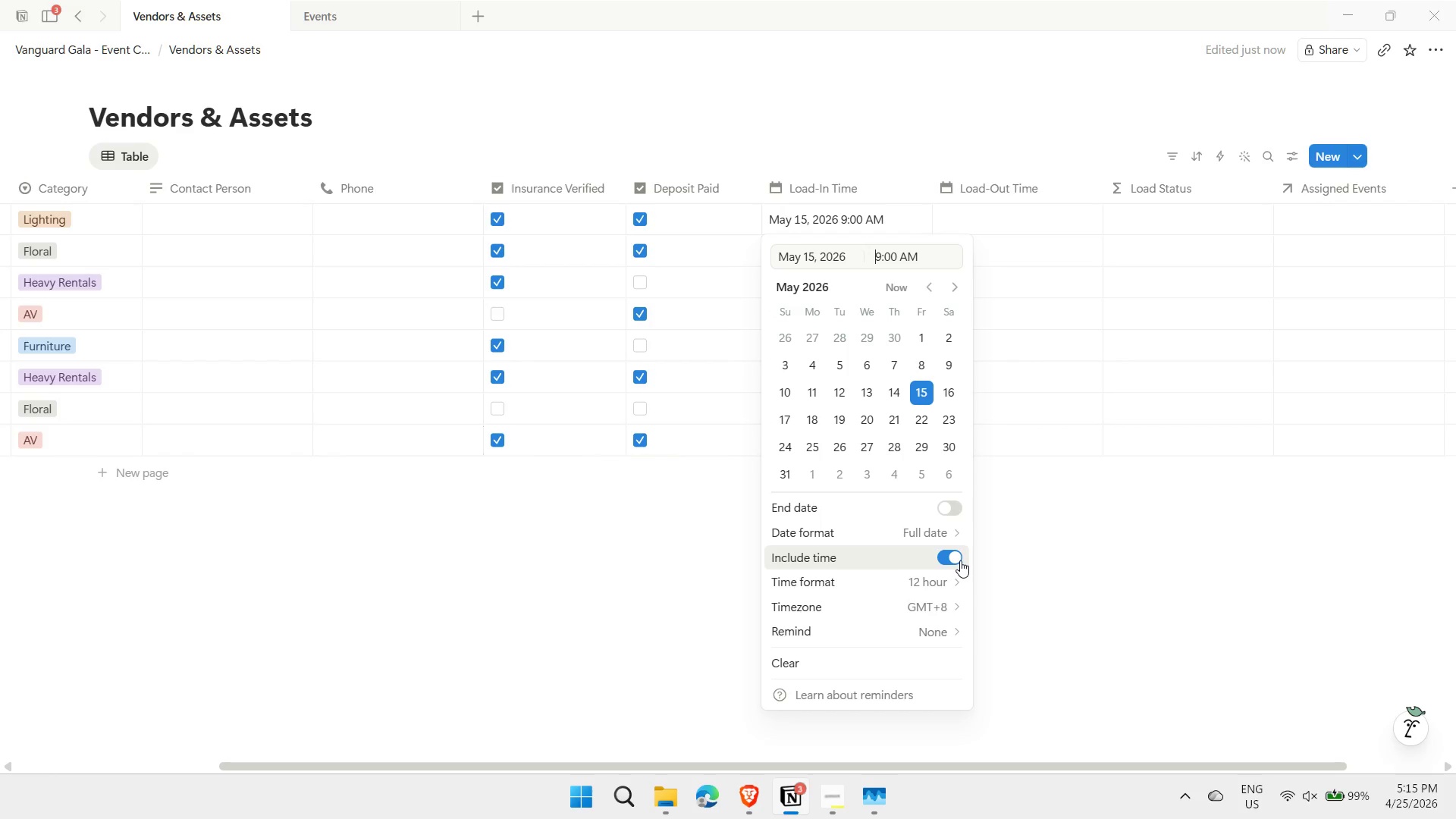 
key(Delete)
 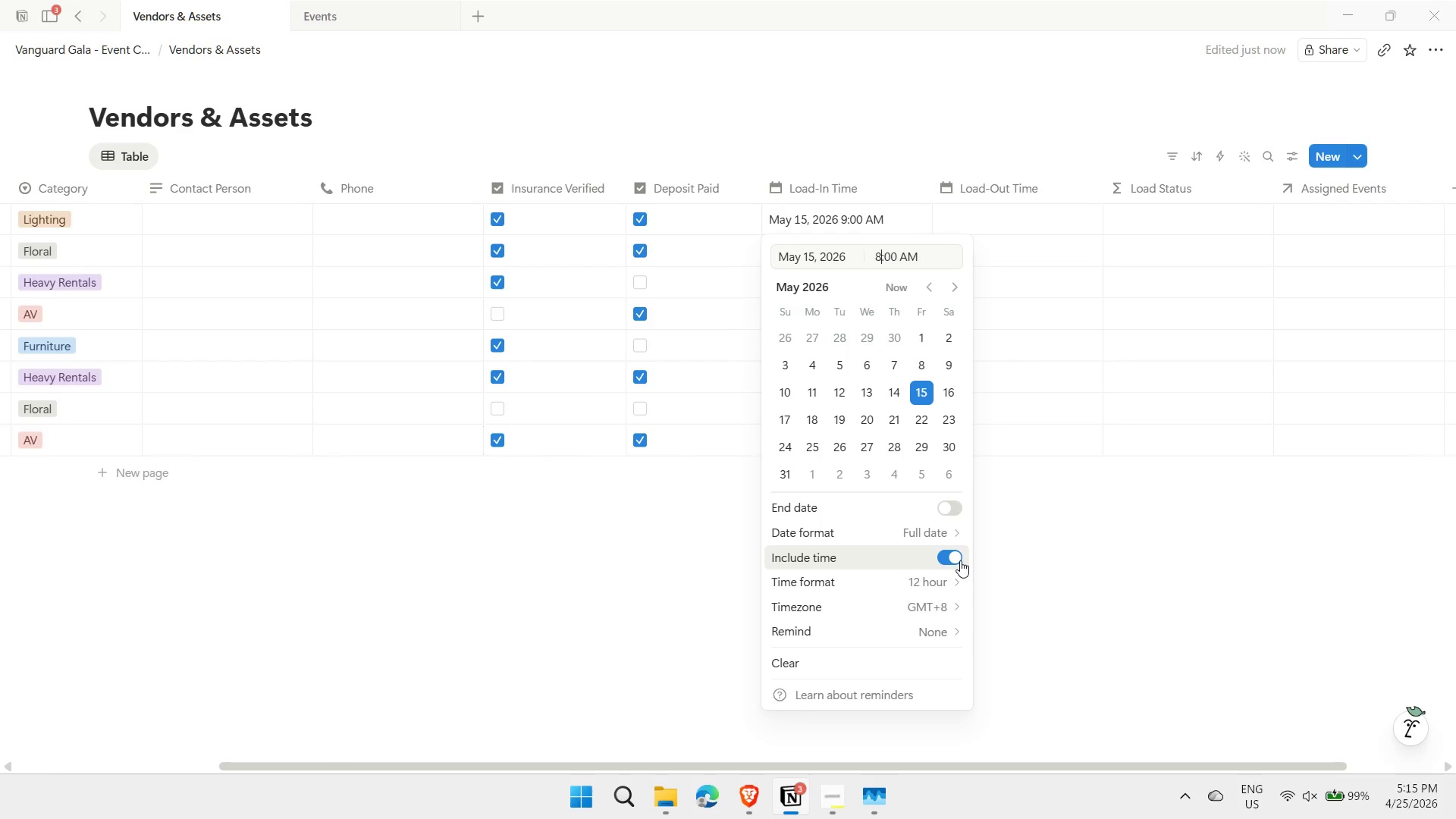 
key(8)
 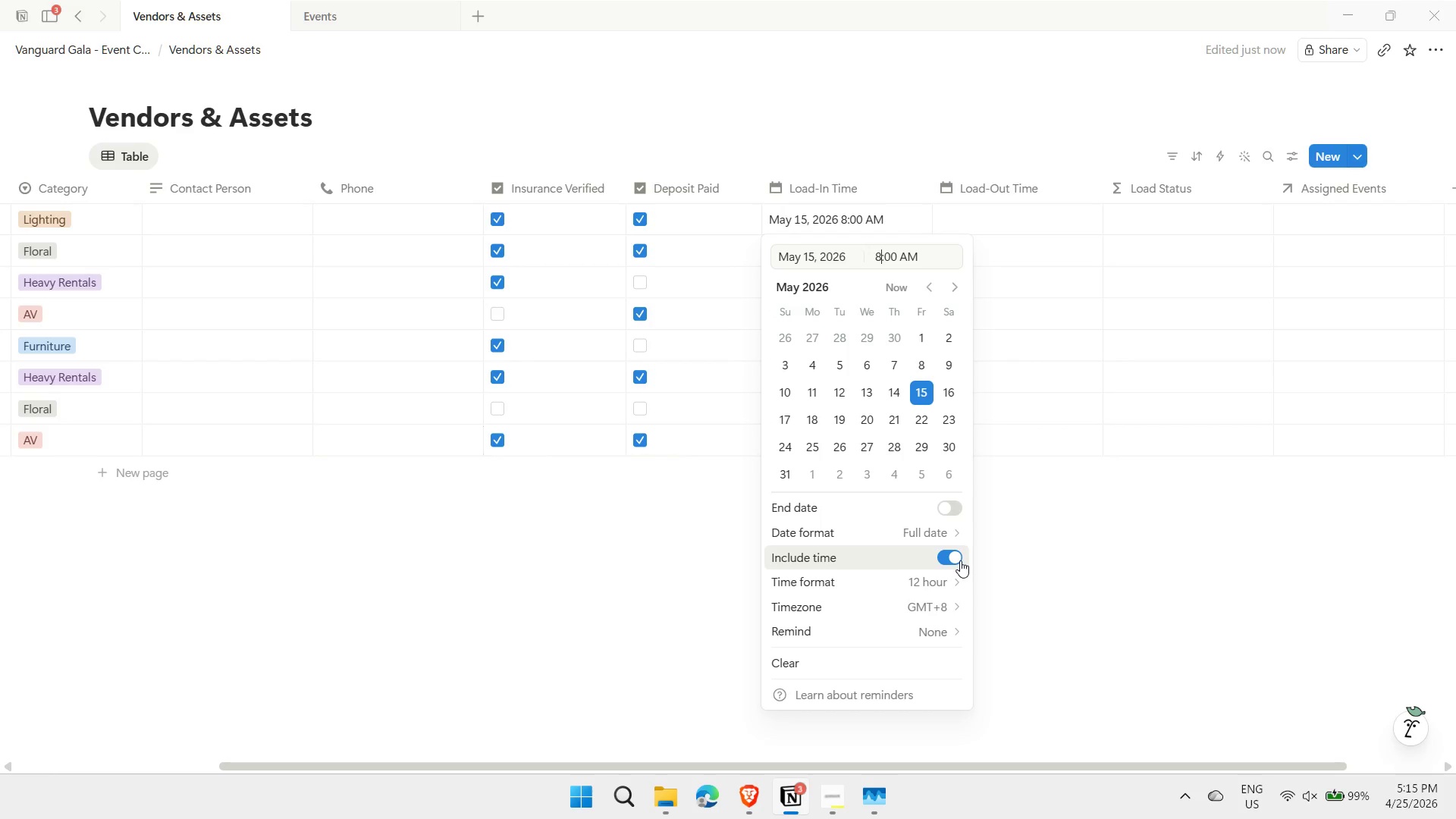 
key(Enter)
 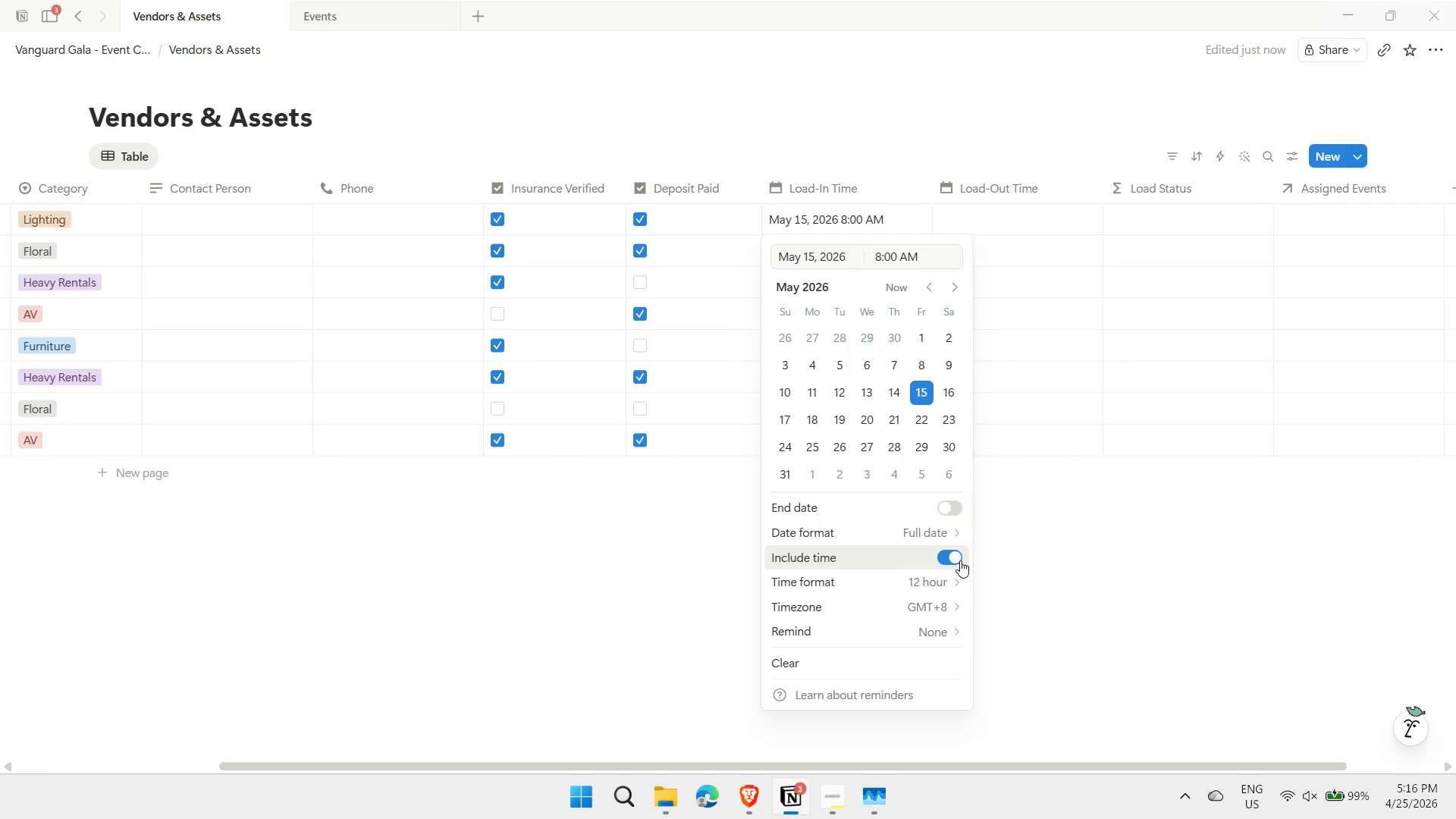 
key(Backquote)
 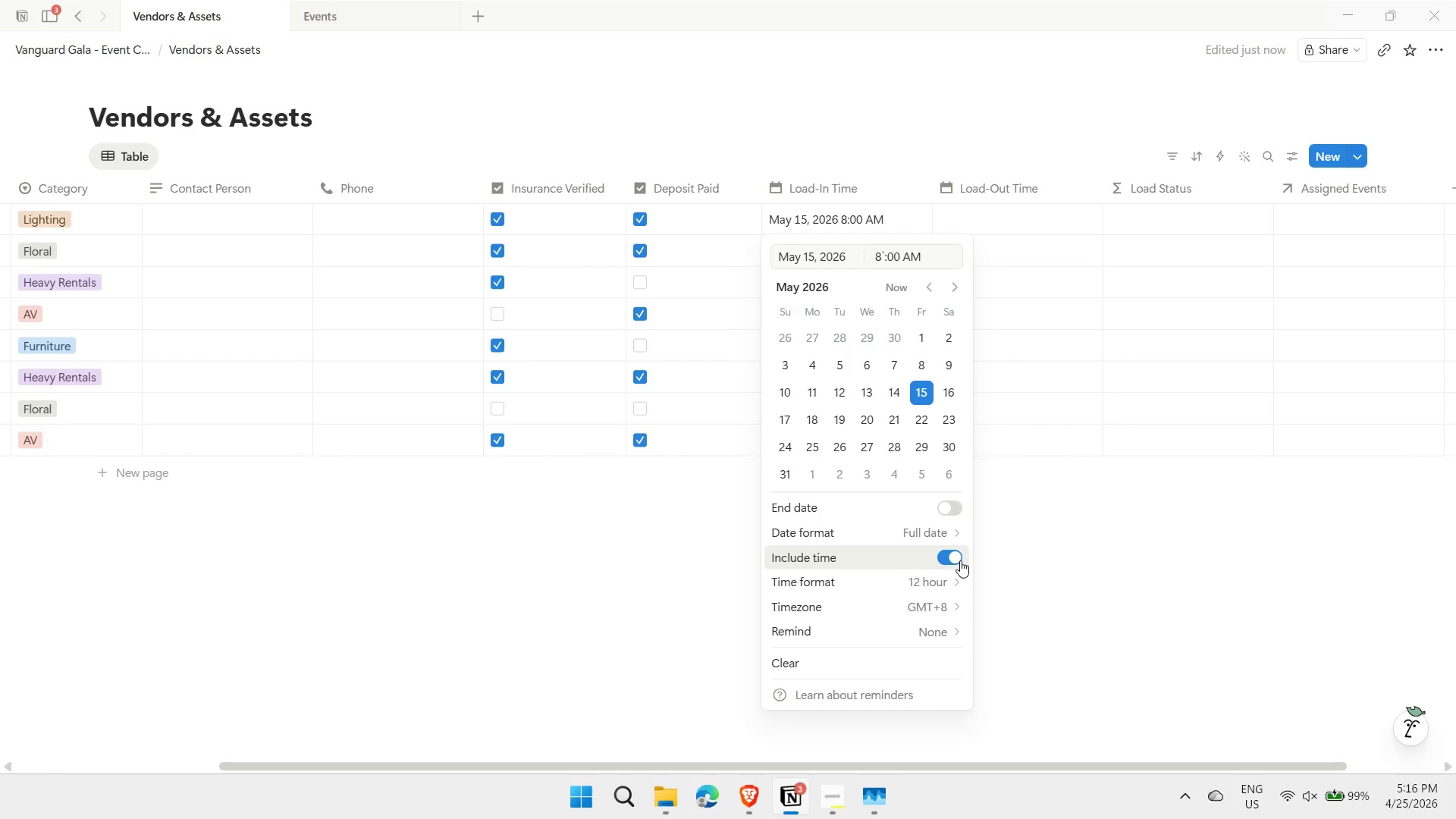 
key(Backspace)
 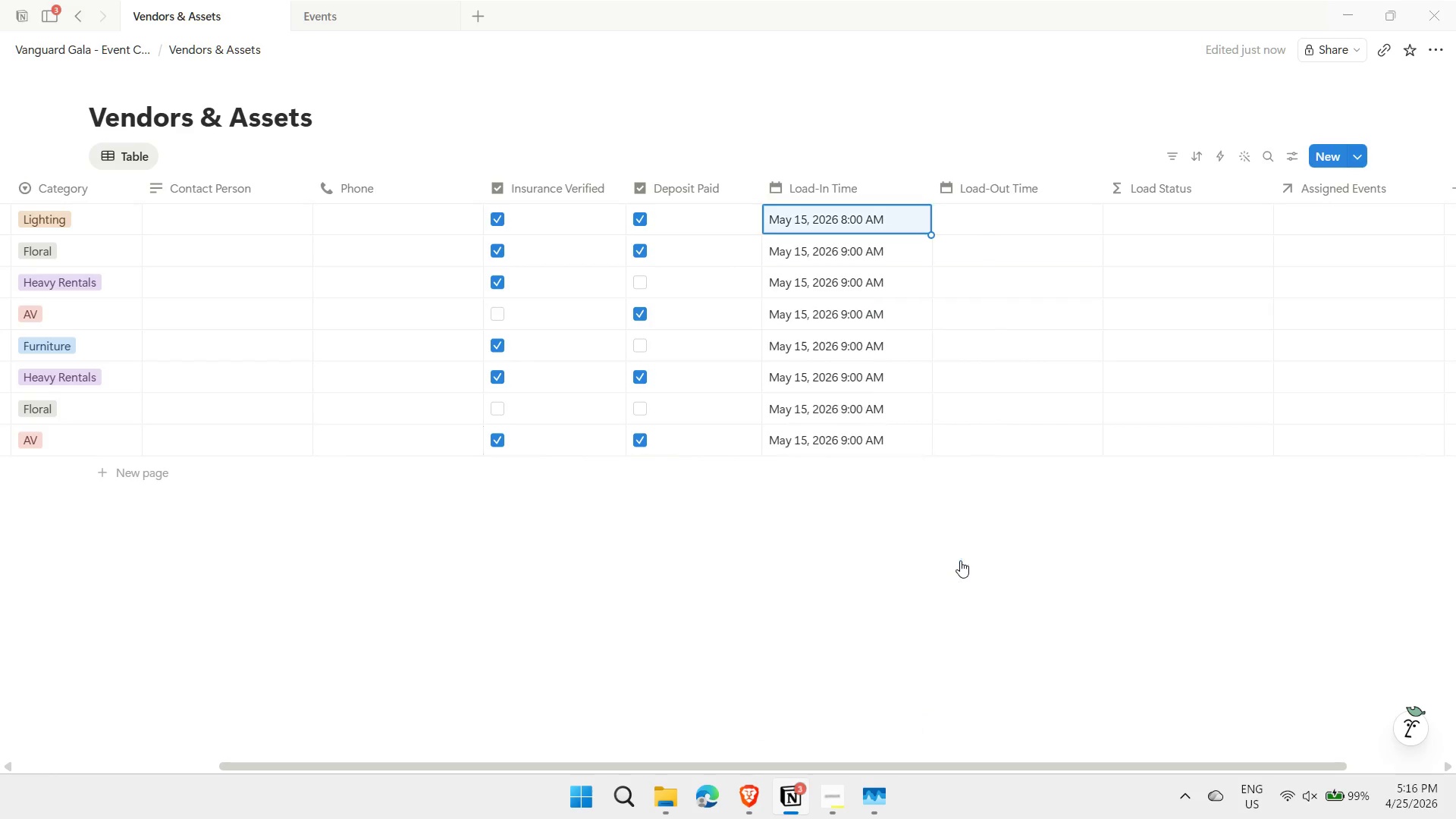 
key(Escape)
 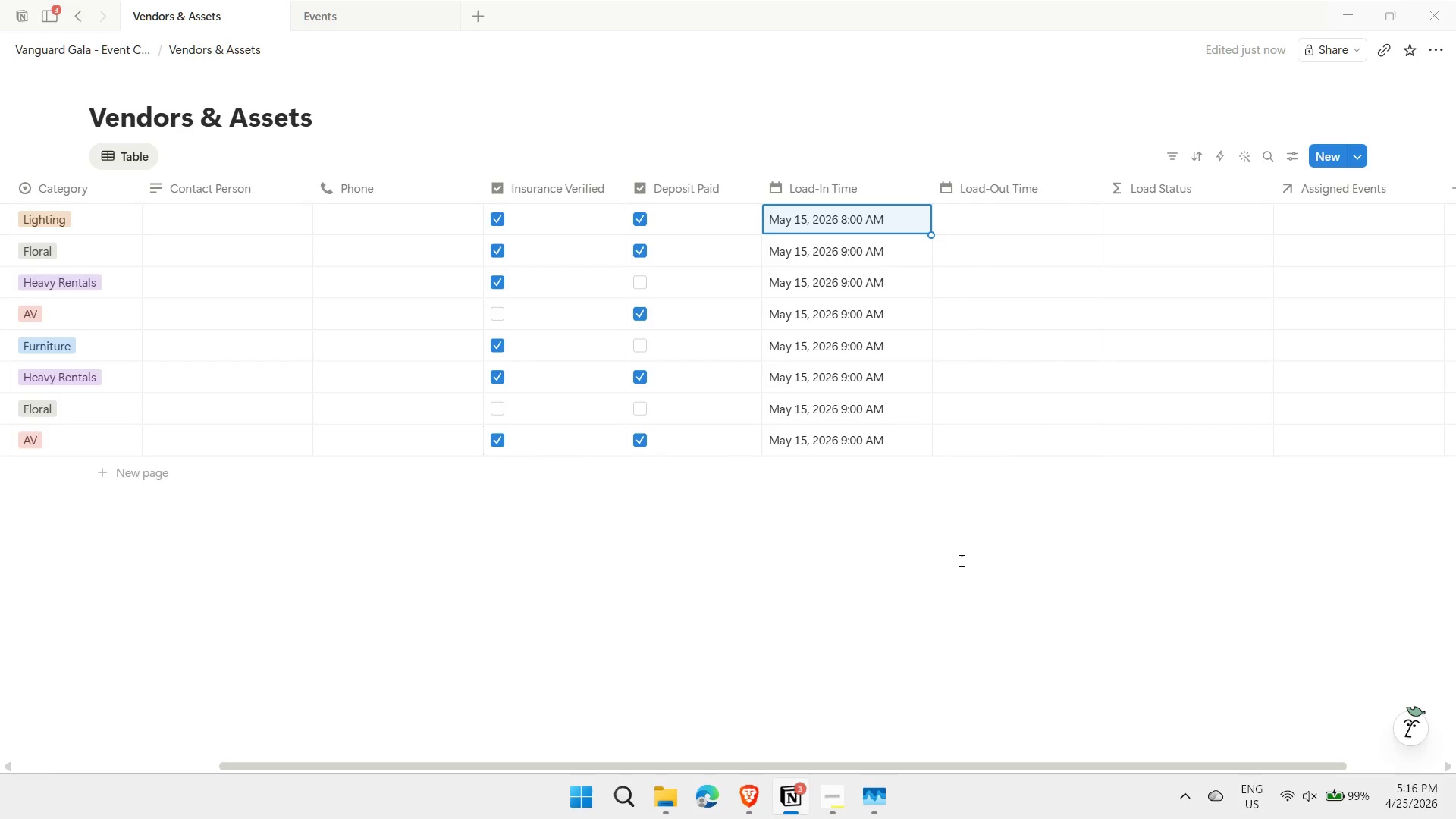 
key(ArrowDown)
 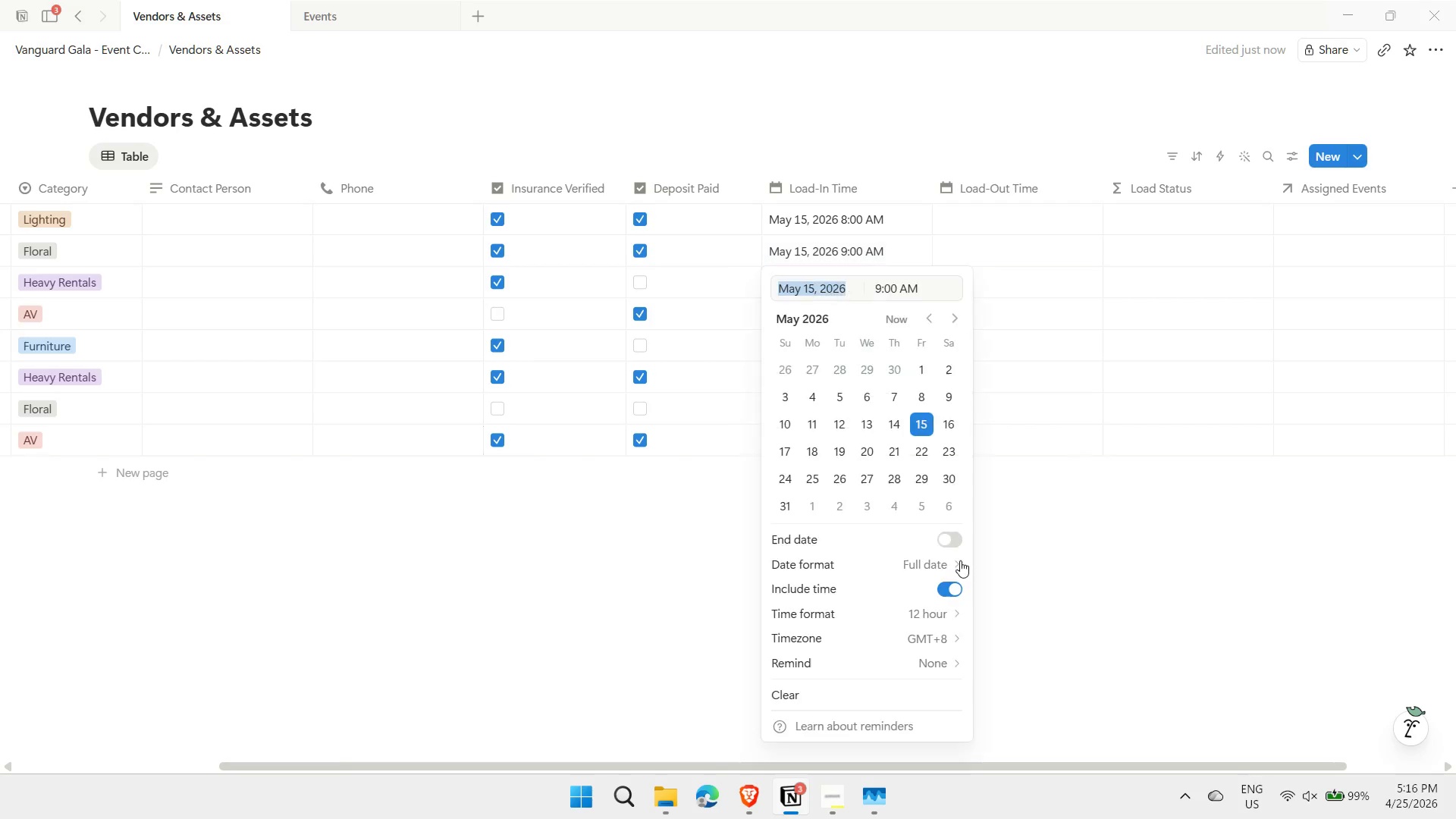 
key(Enter)
 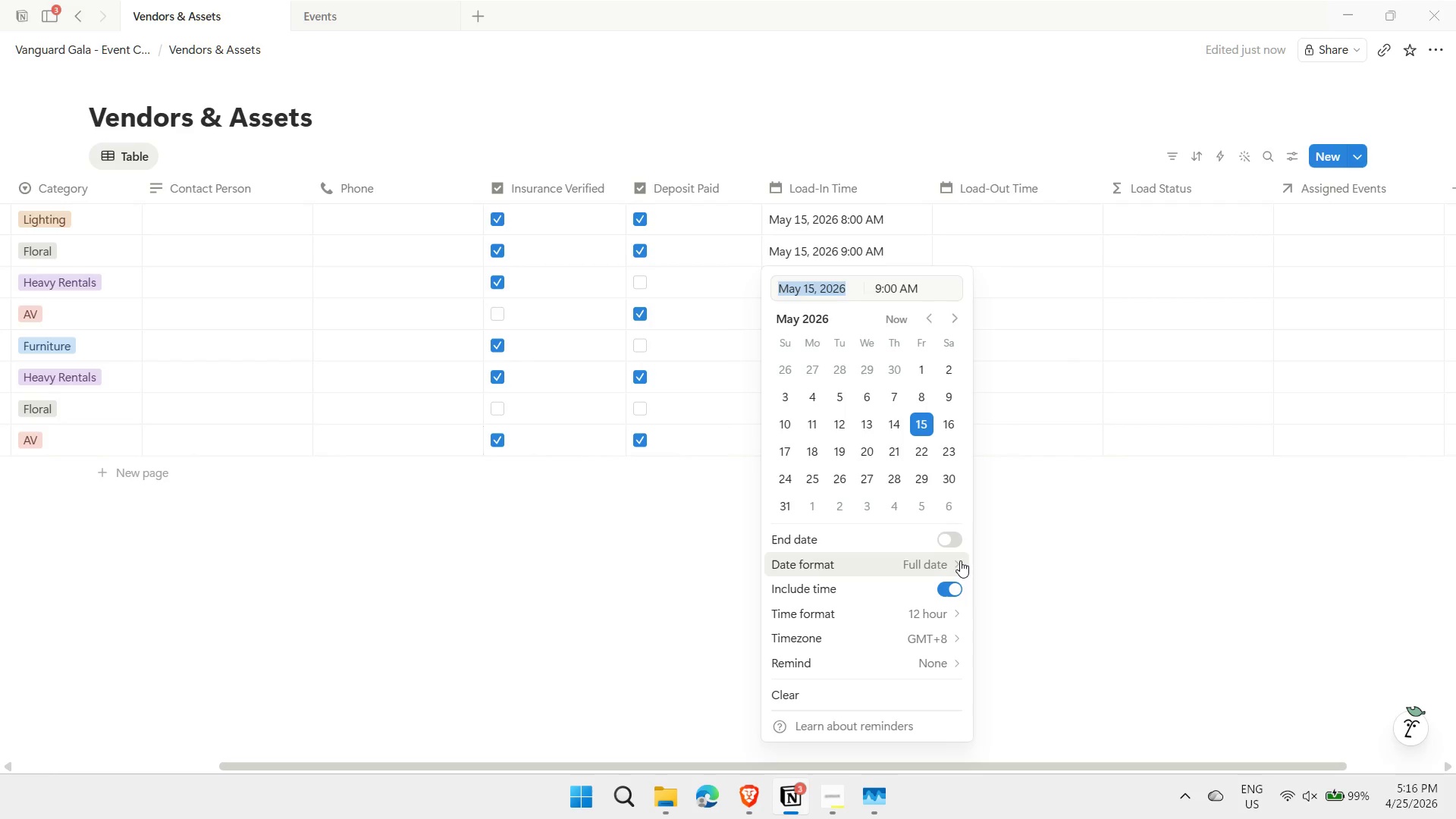 
key(Tab)
 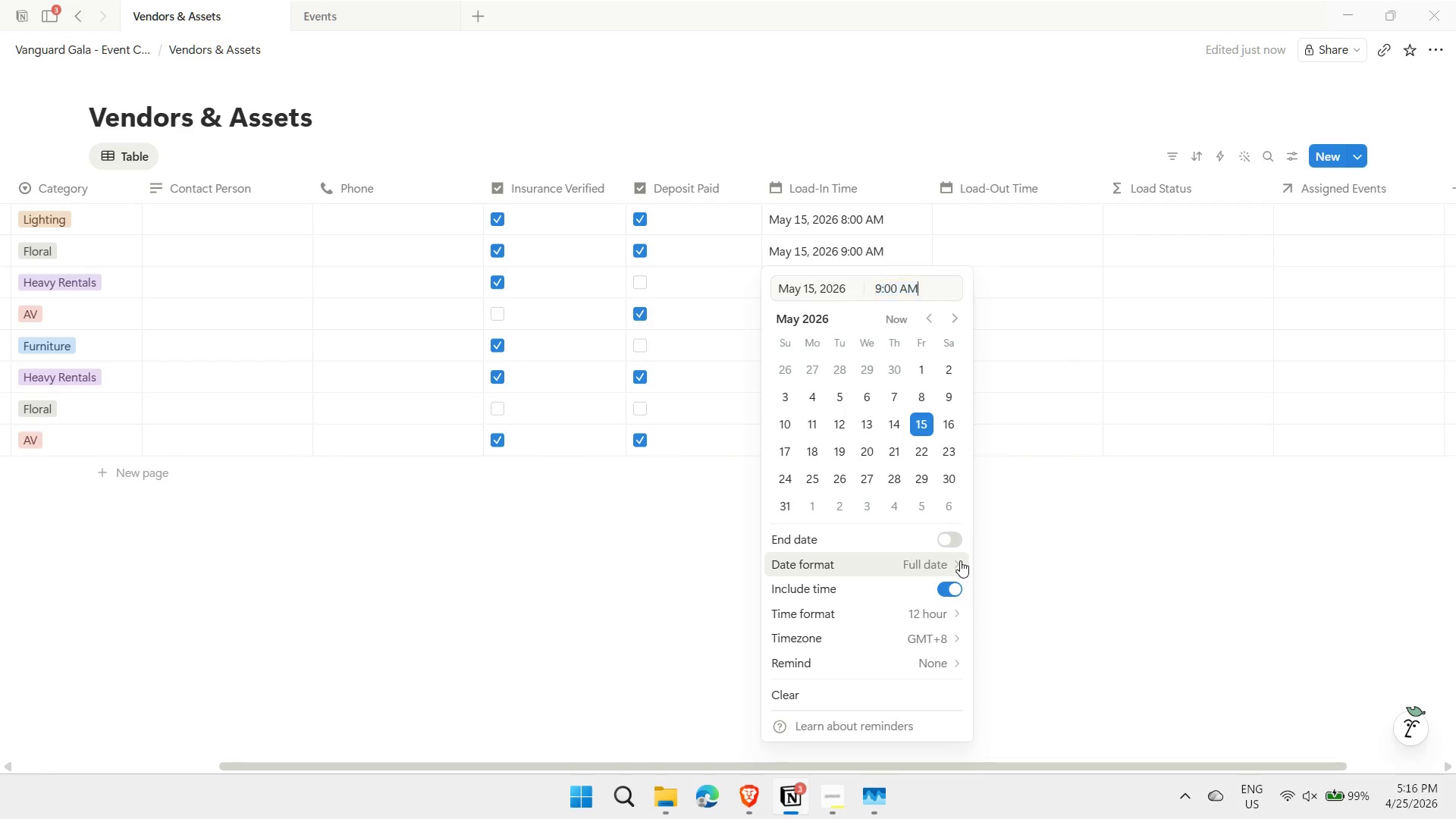 
key(ArrowRight)
 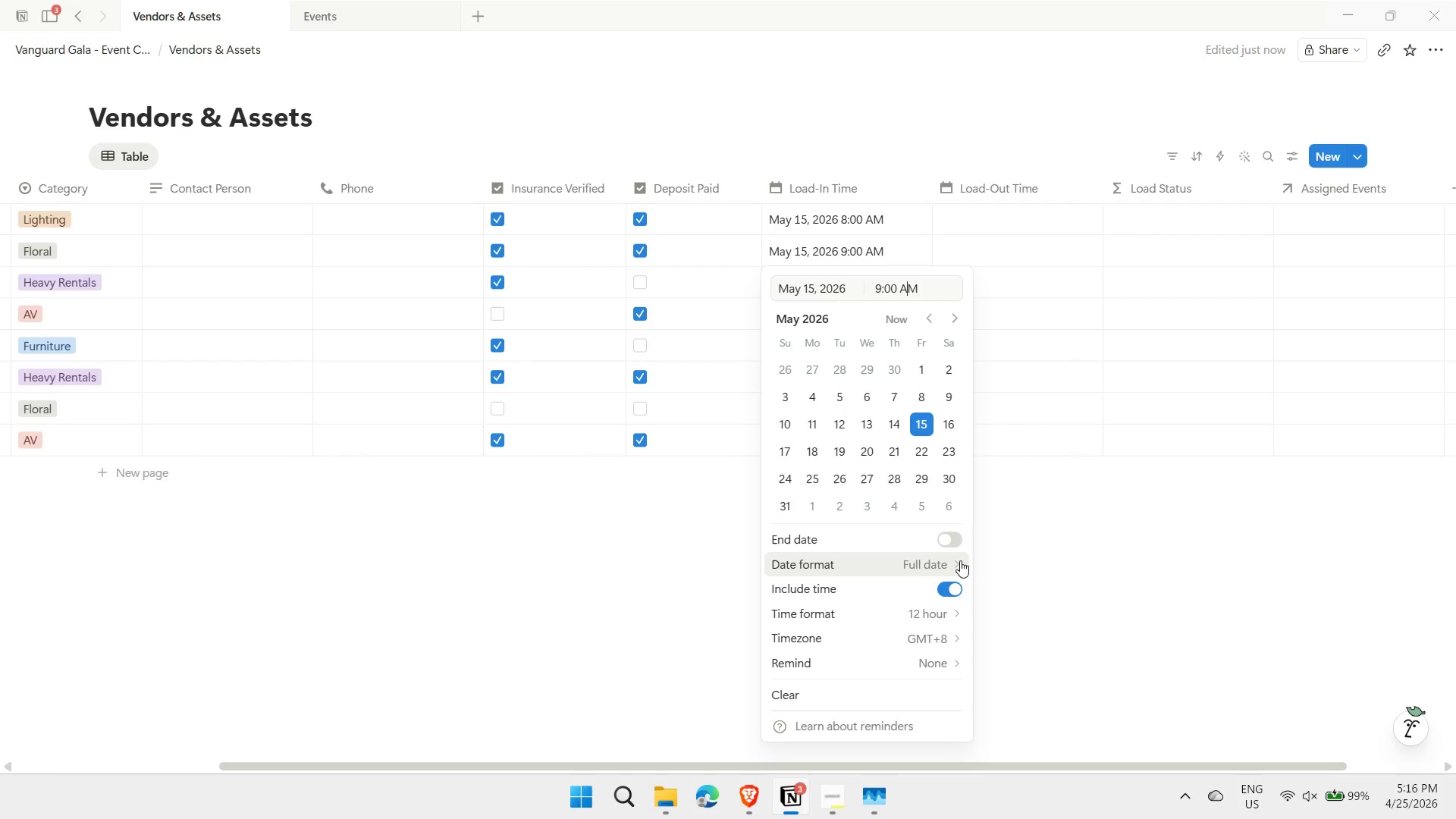 
key(ArrowLeft)
 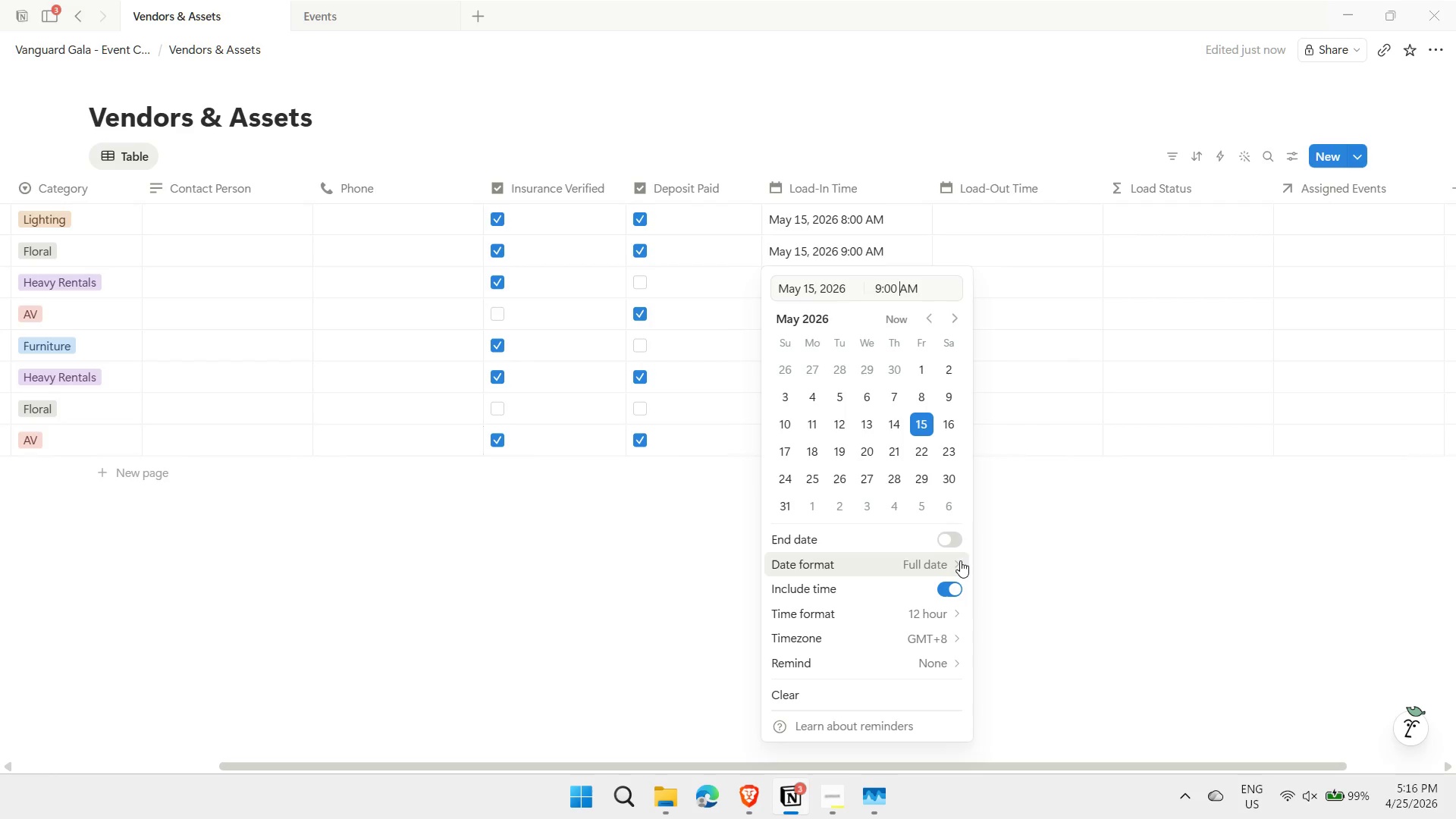 
key(ArrowLeft)
 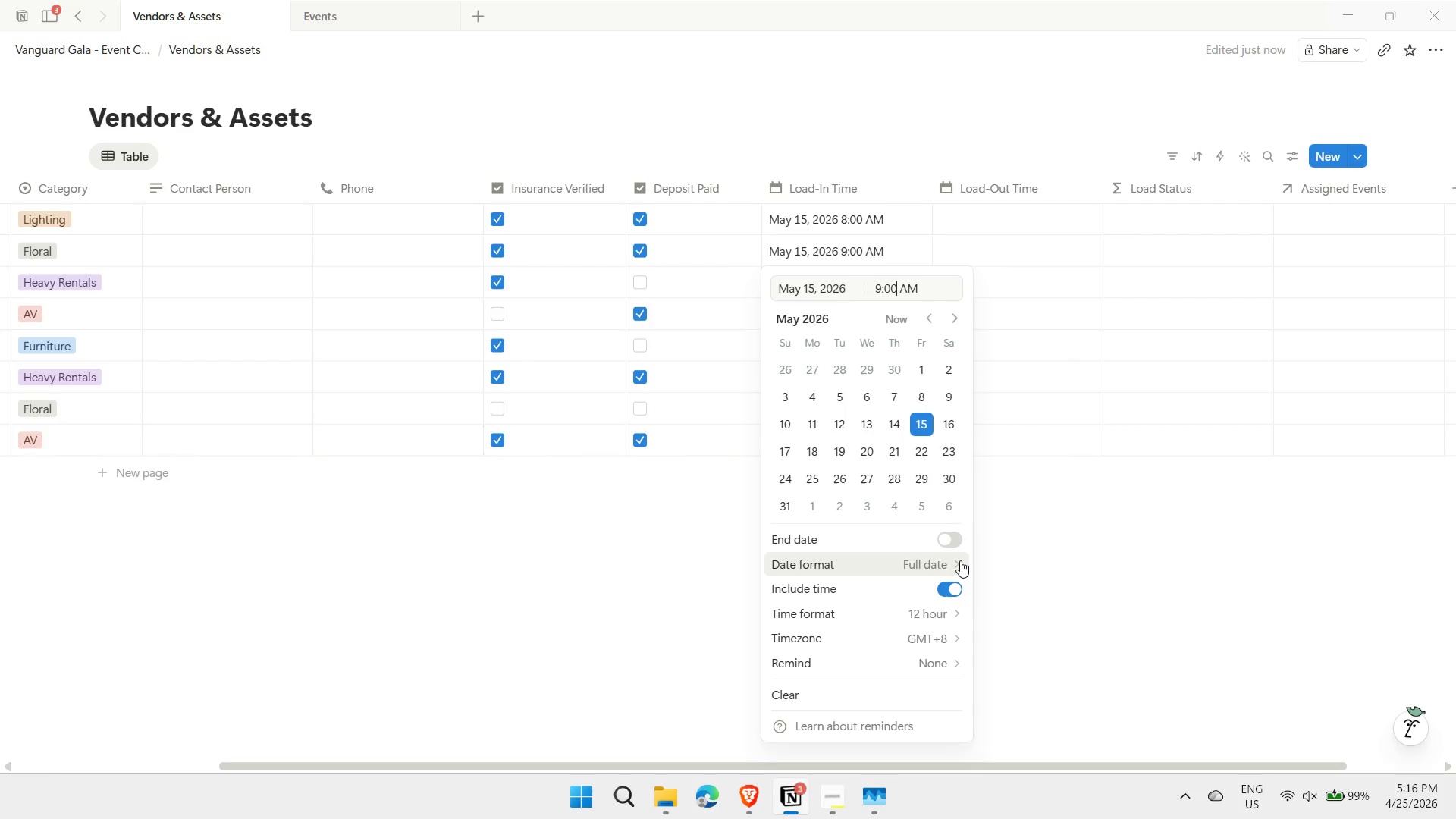 
key(ArrowLeft)
 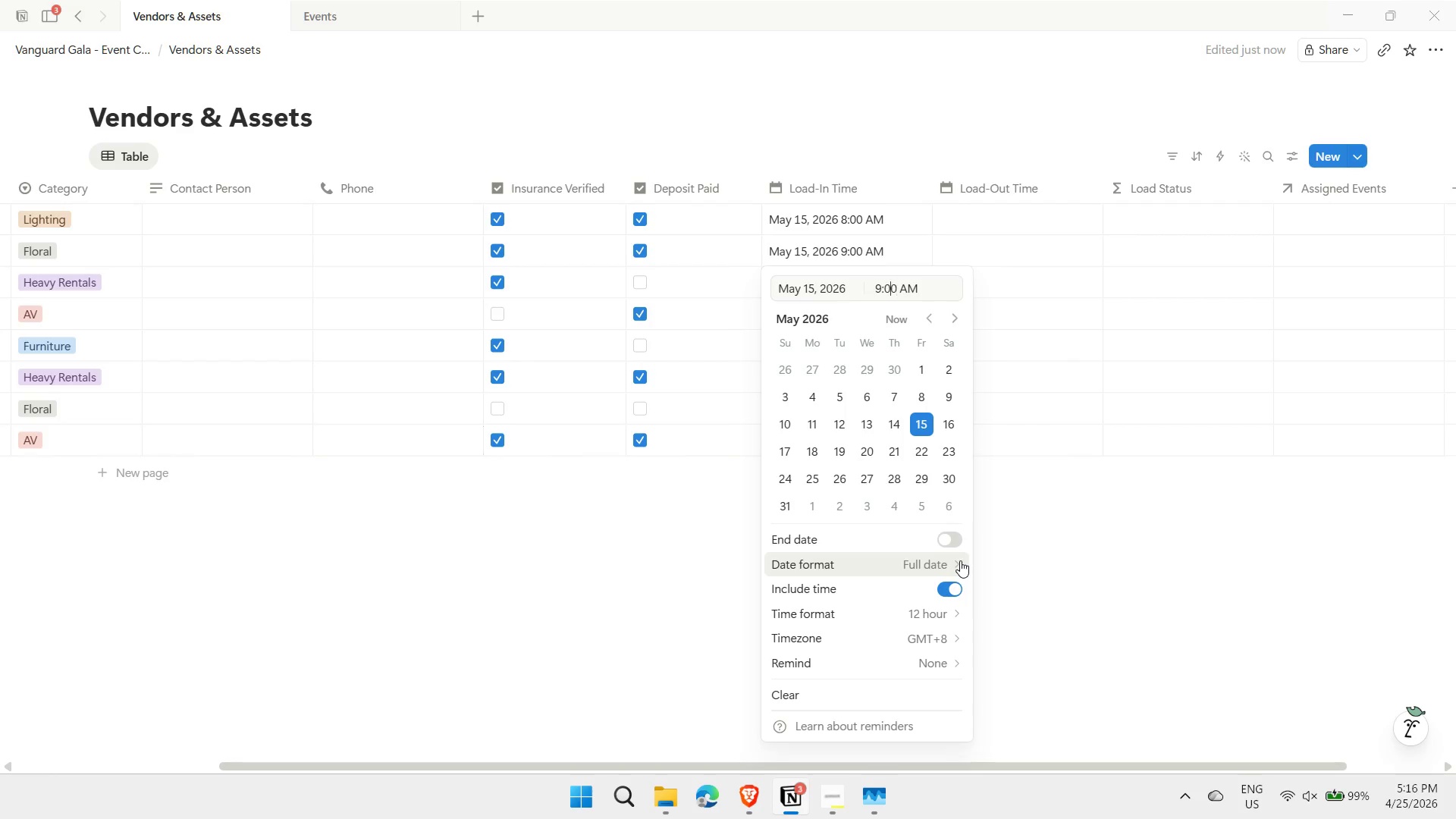 
key(ArrowLeft)
 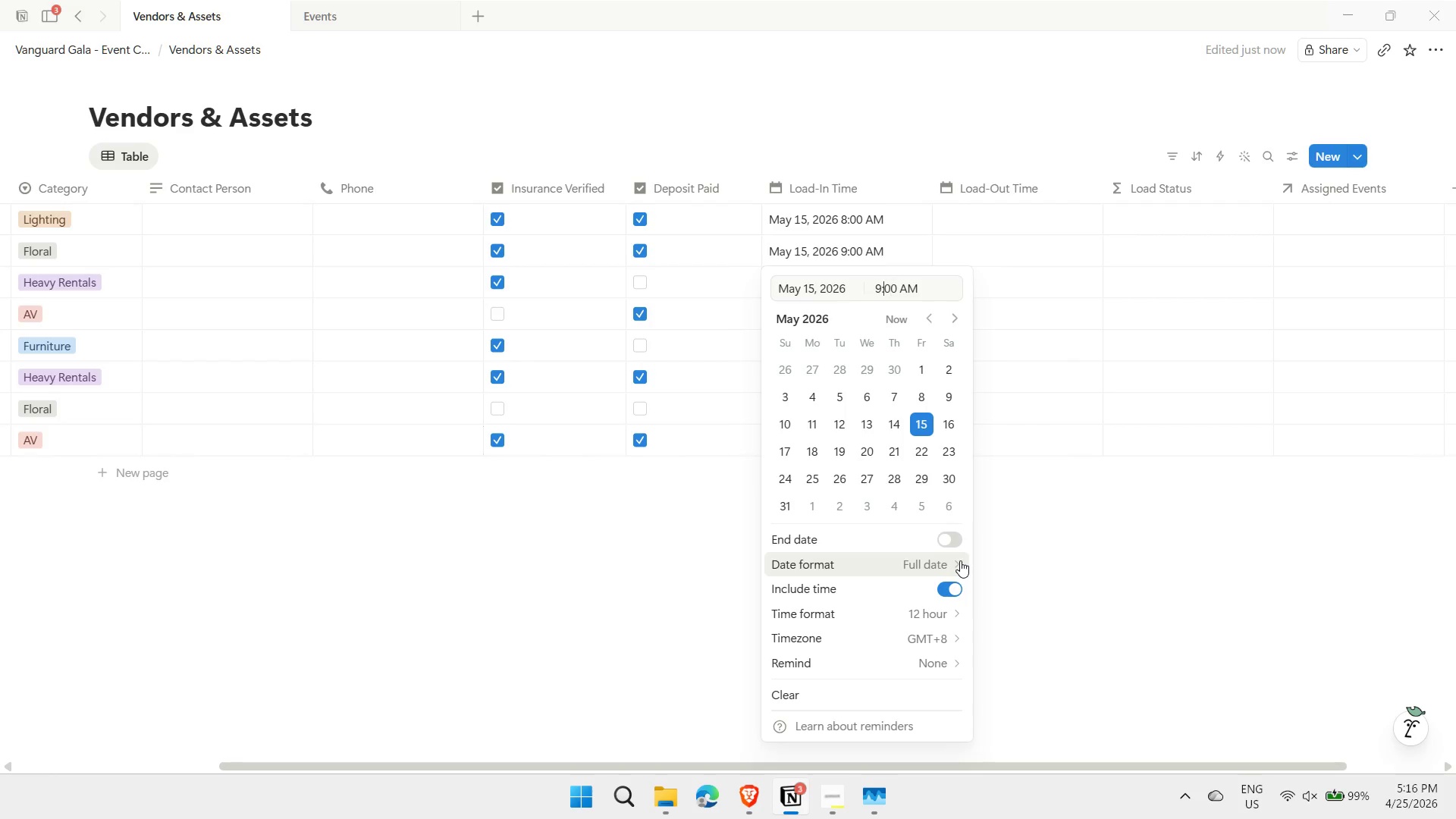 
key(ArrowLeft)
 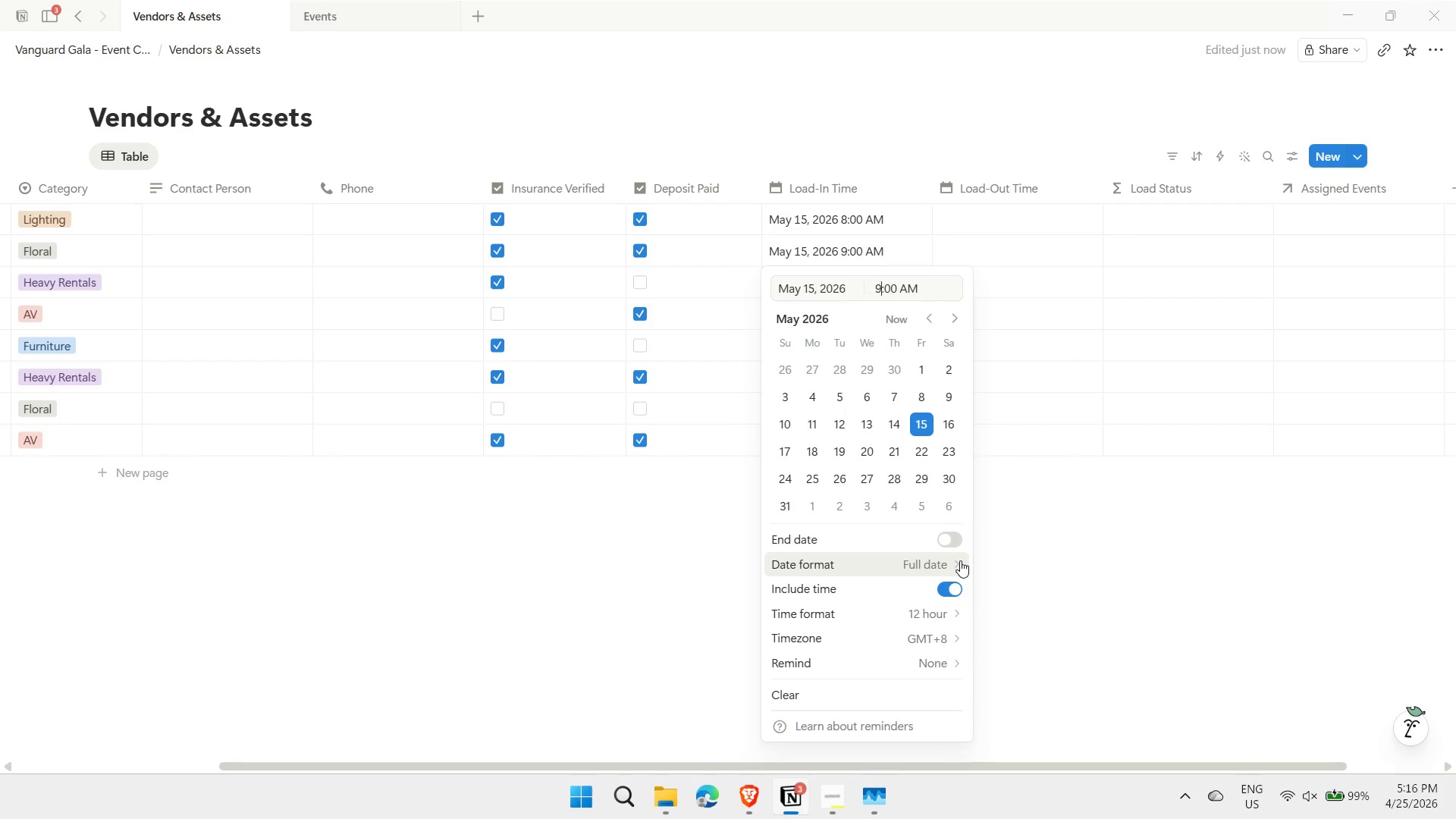 
key(ArrowLeft)
 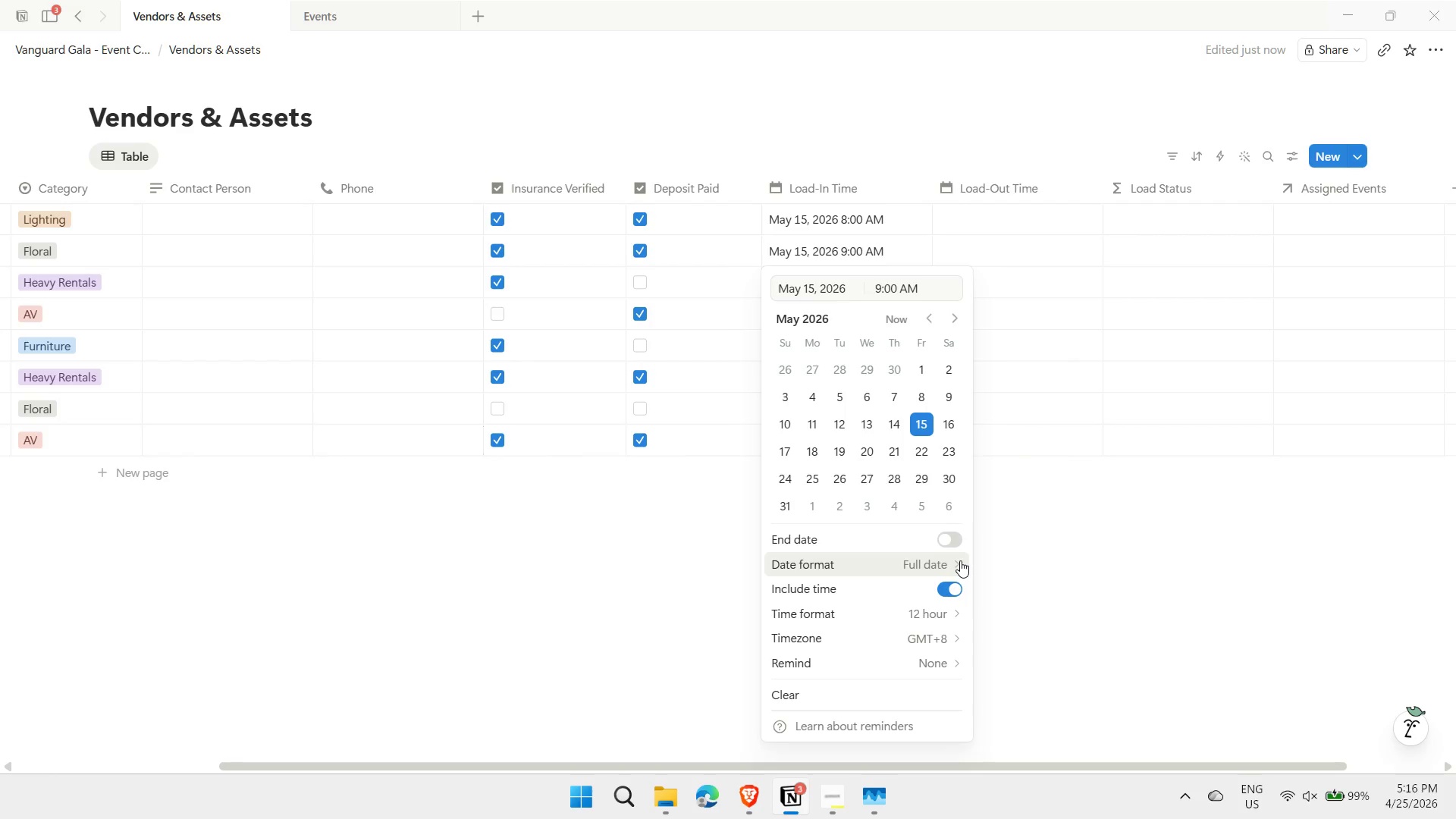 
key(Backspace)
 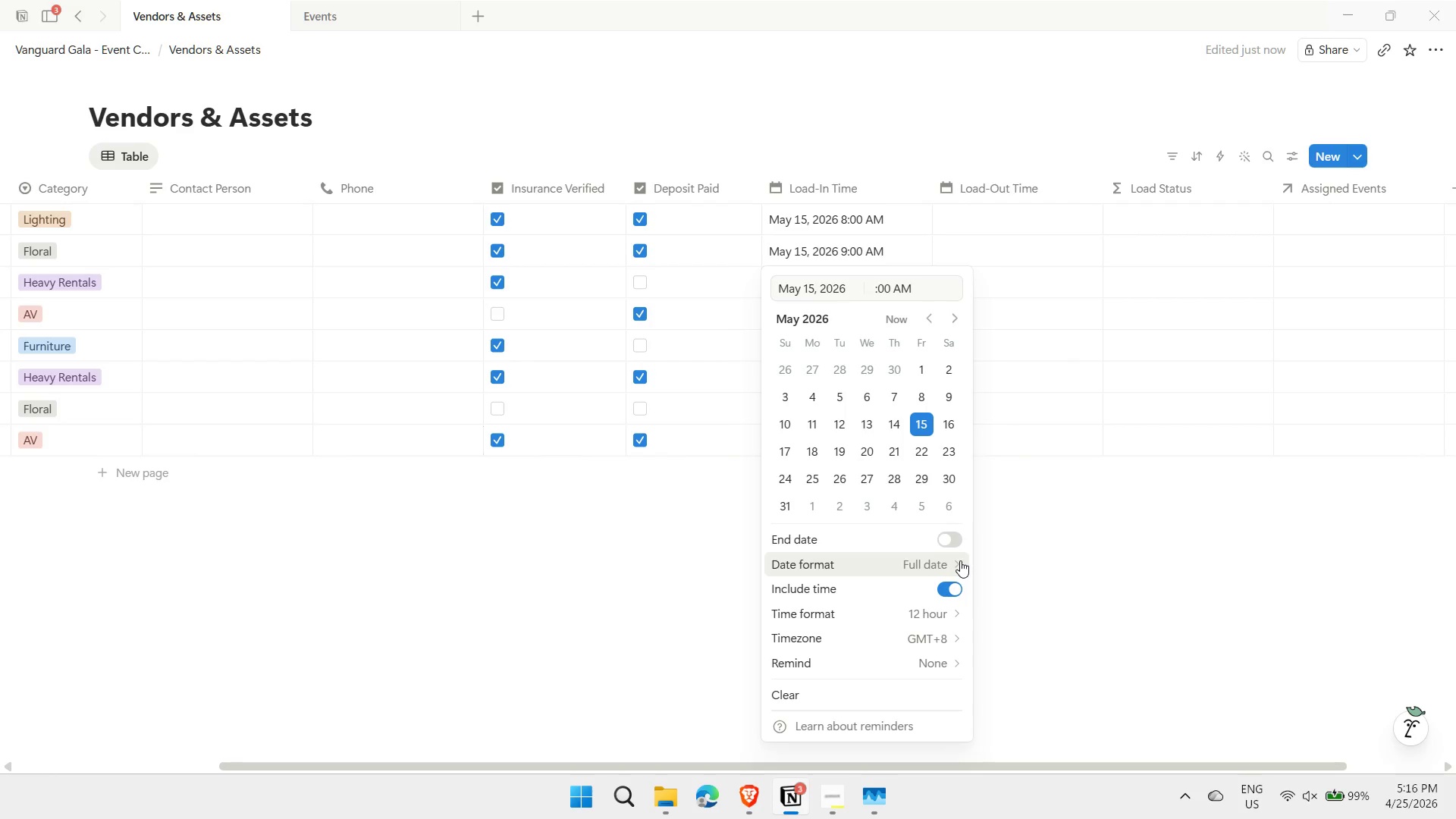 
key(6)
 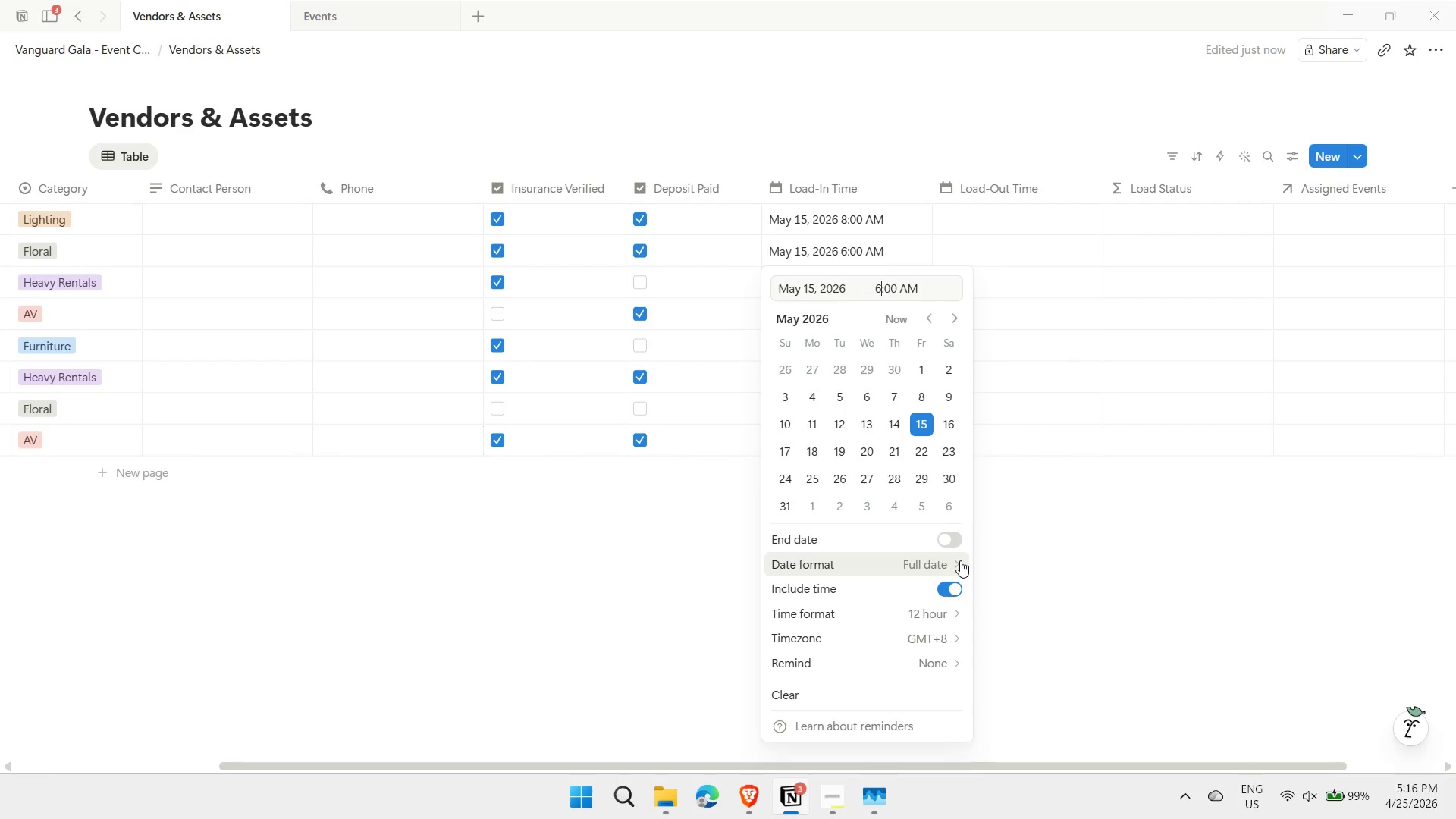 
key(Enter)
 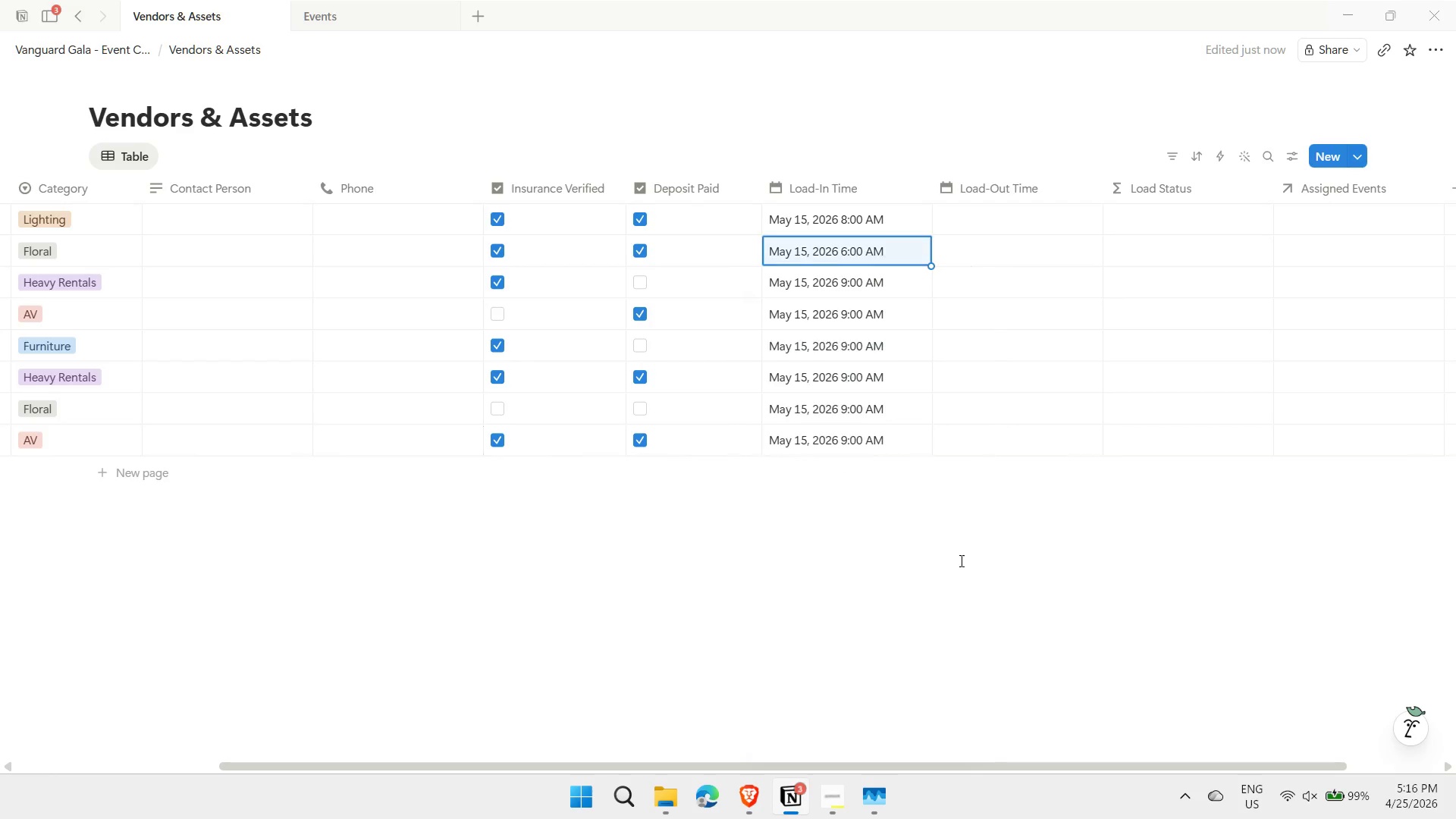 
key(Escape)
 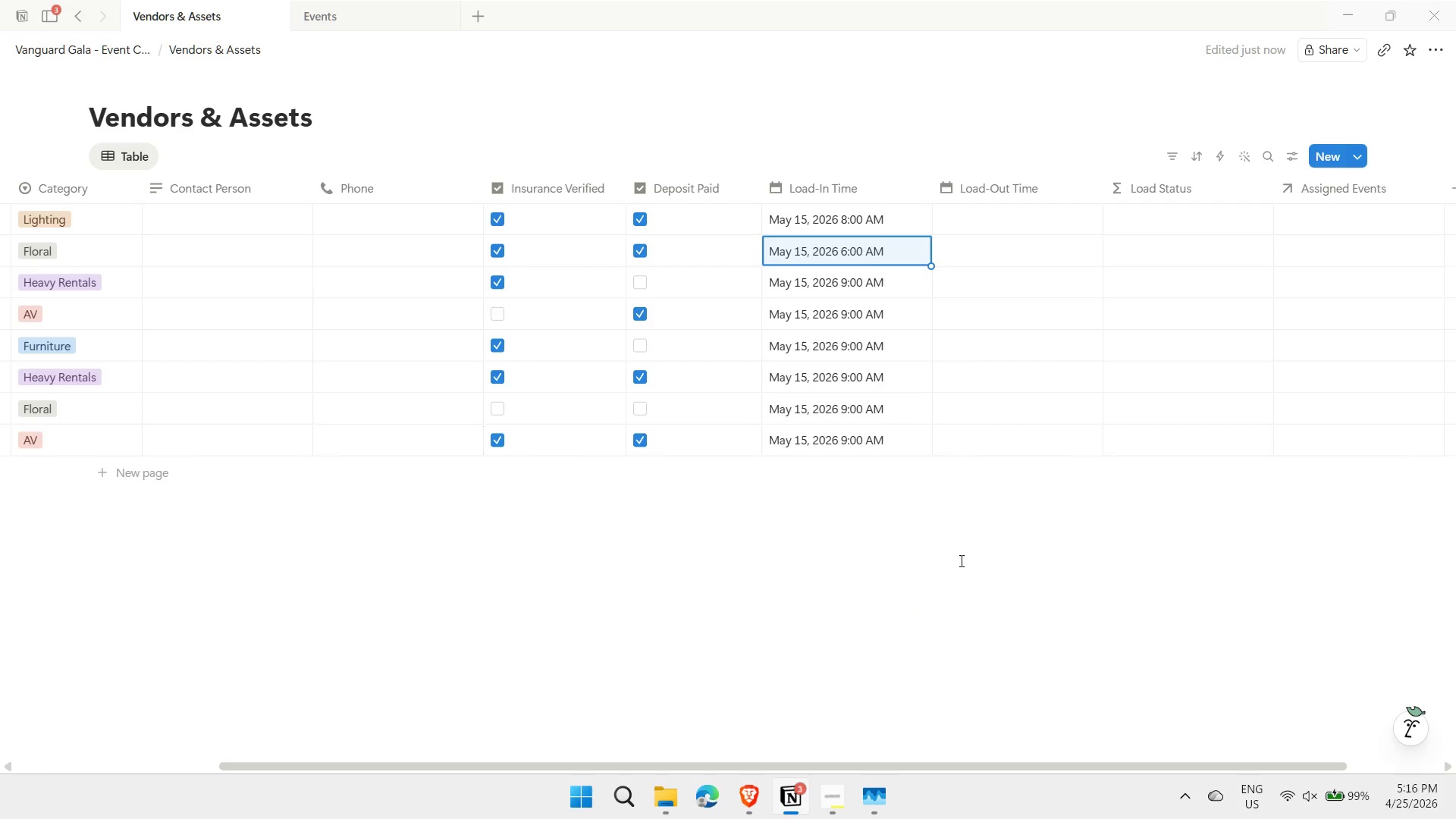 
key(ArrowDown)
 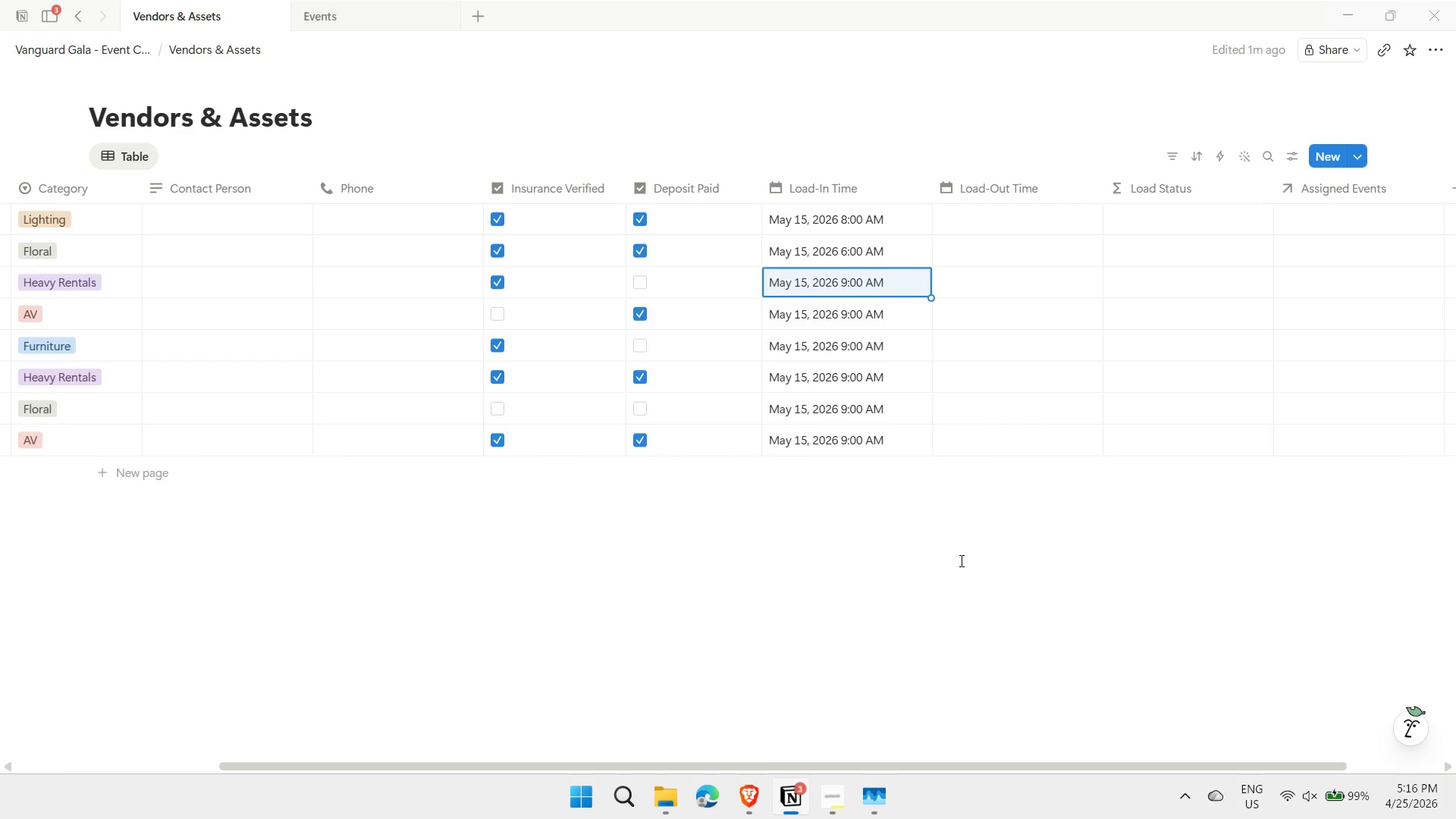 
key(Enter)
 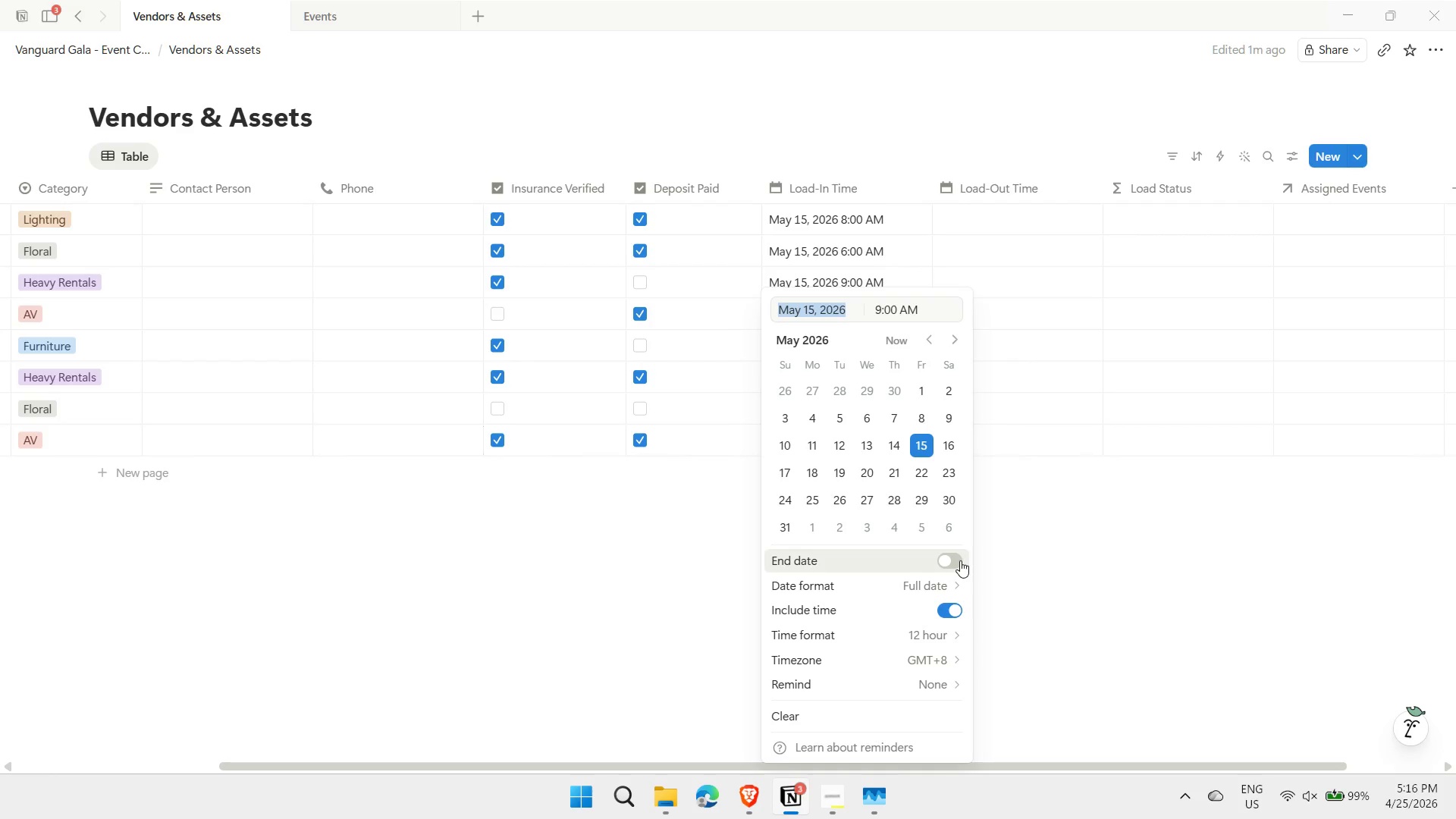 
key(ArrowLeft)
 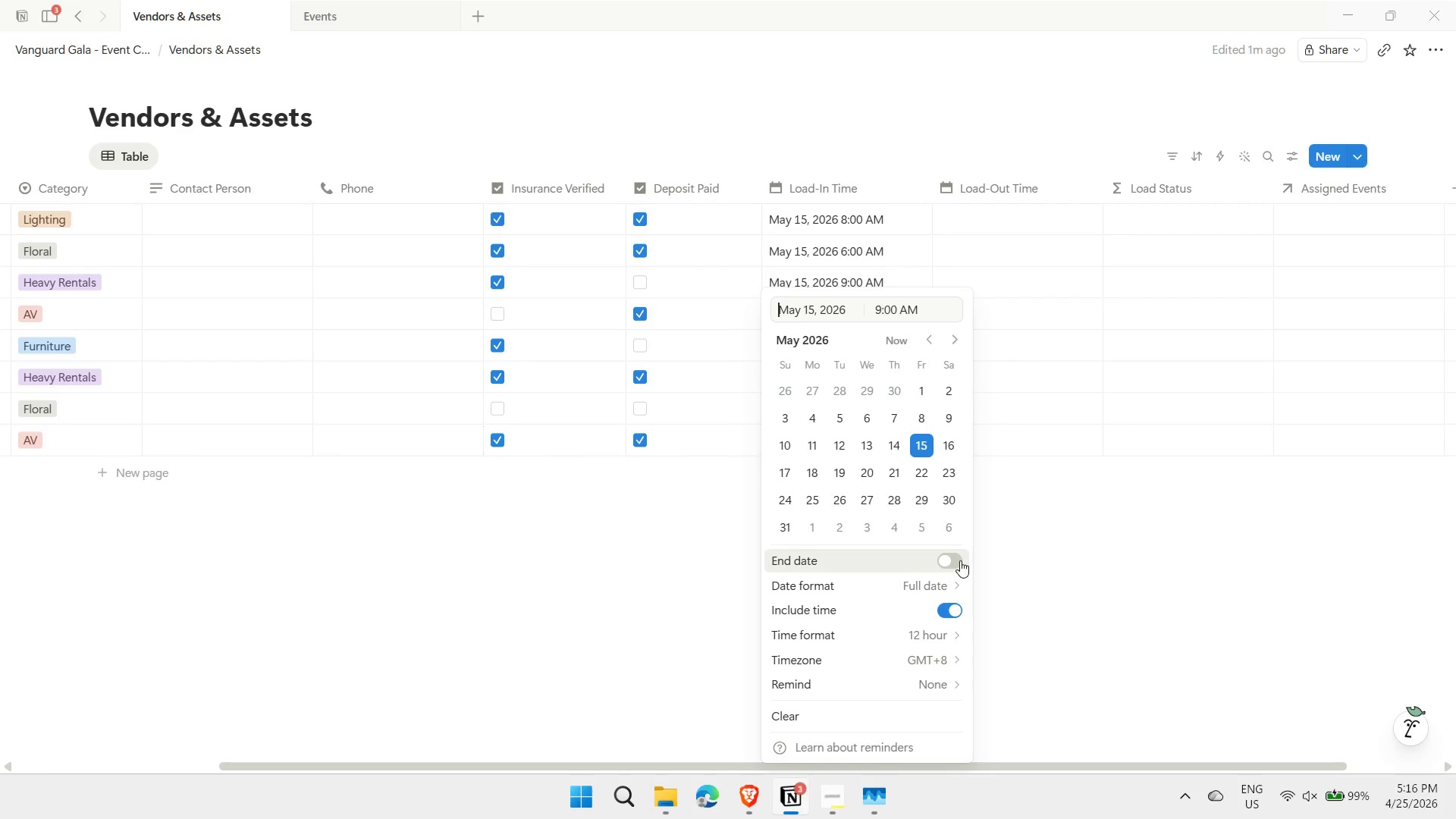 
key(ArrowRight)
 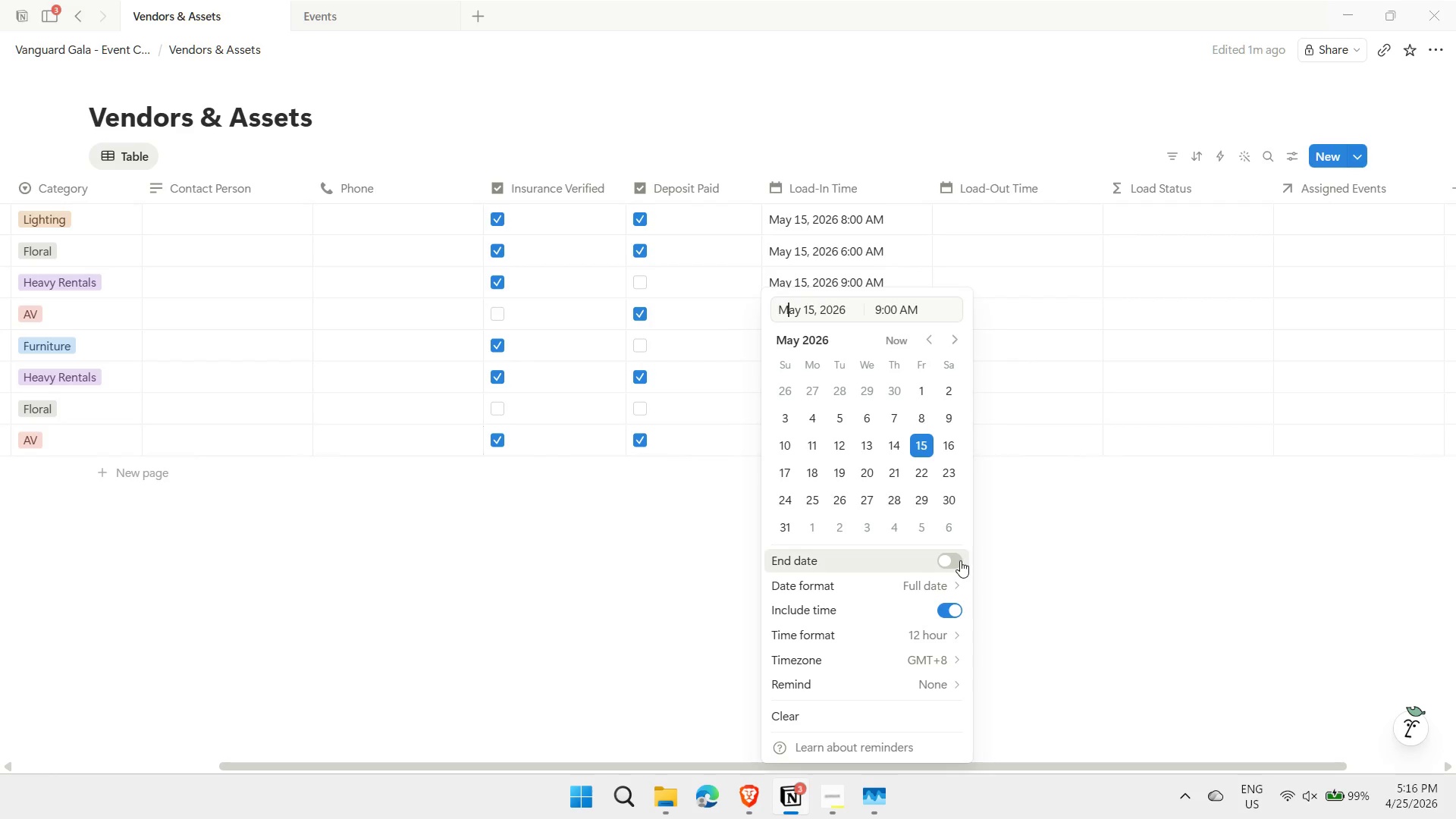 
key(ArrowRight)
 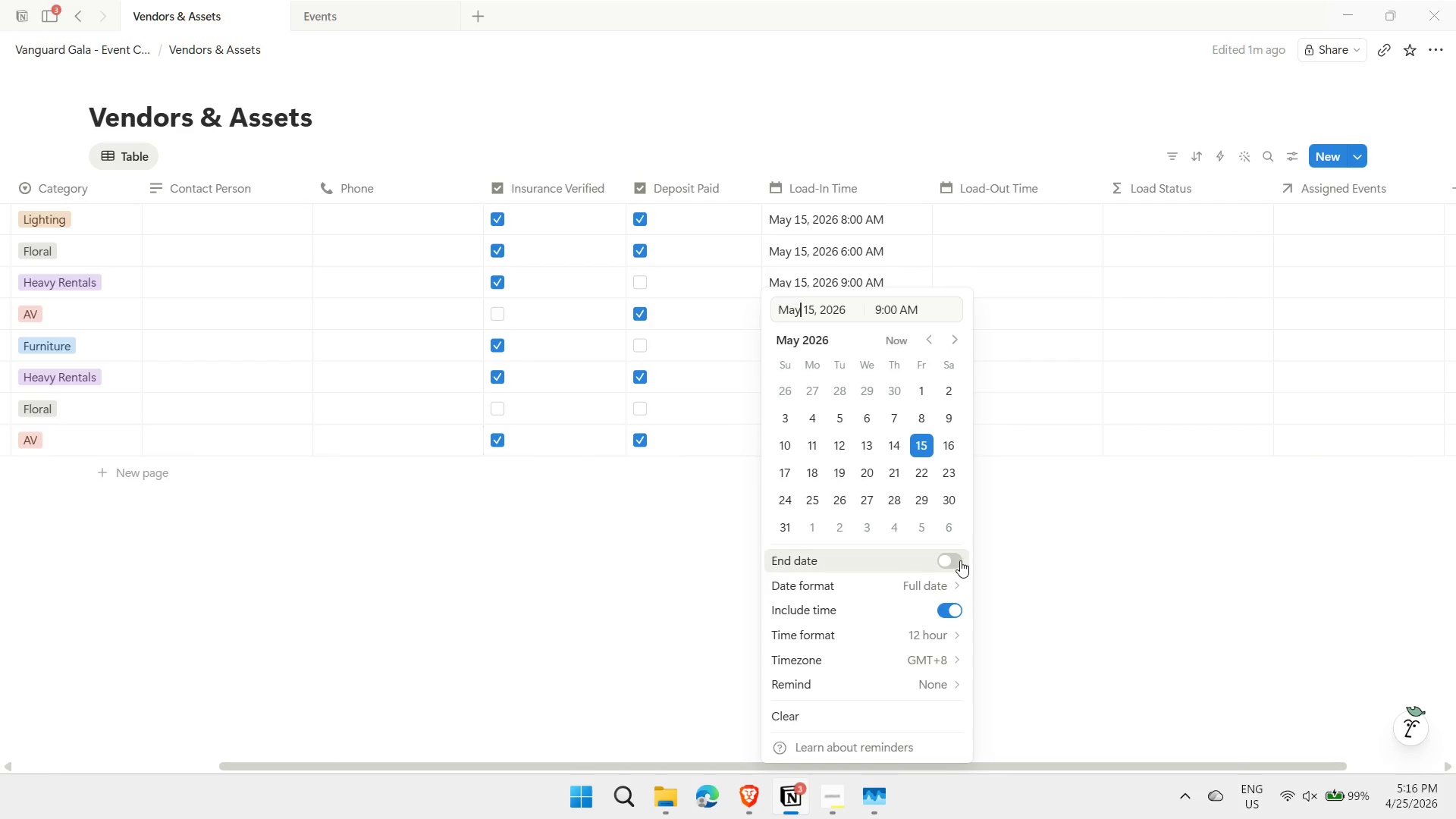 
key(ArrowRight)
 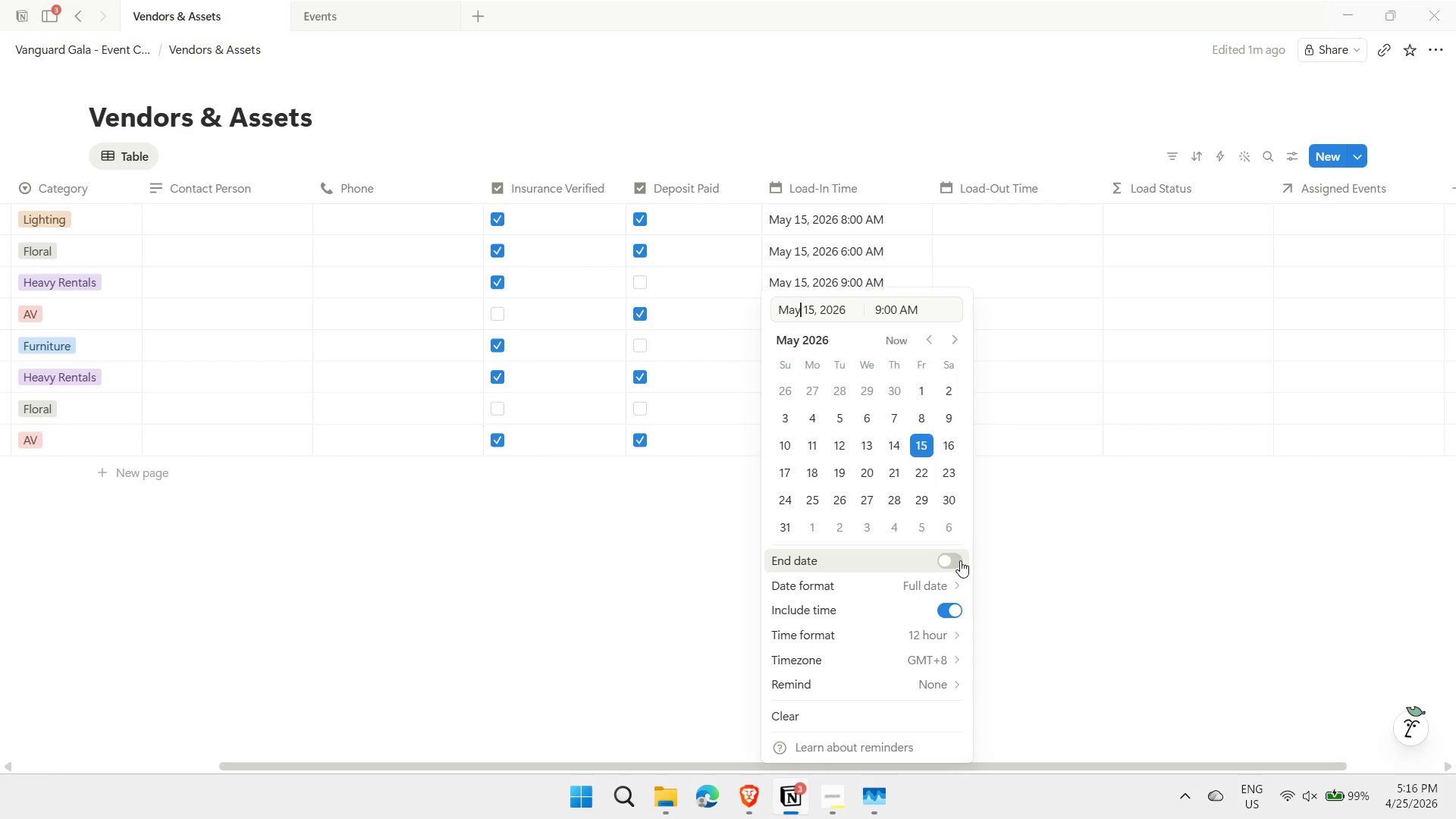 
key(ArrowRight)
 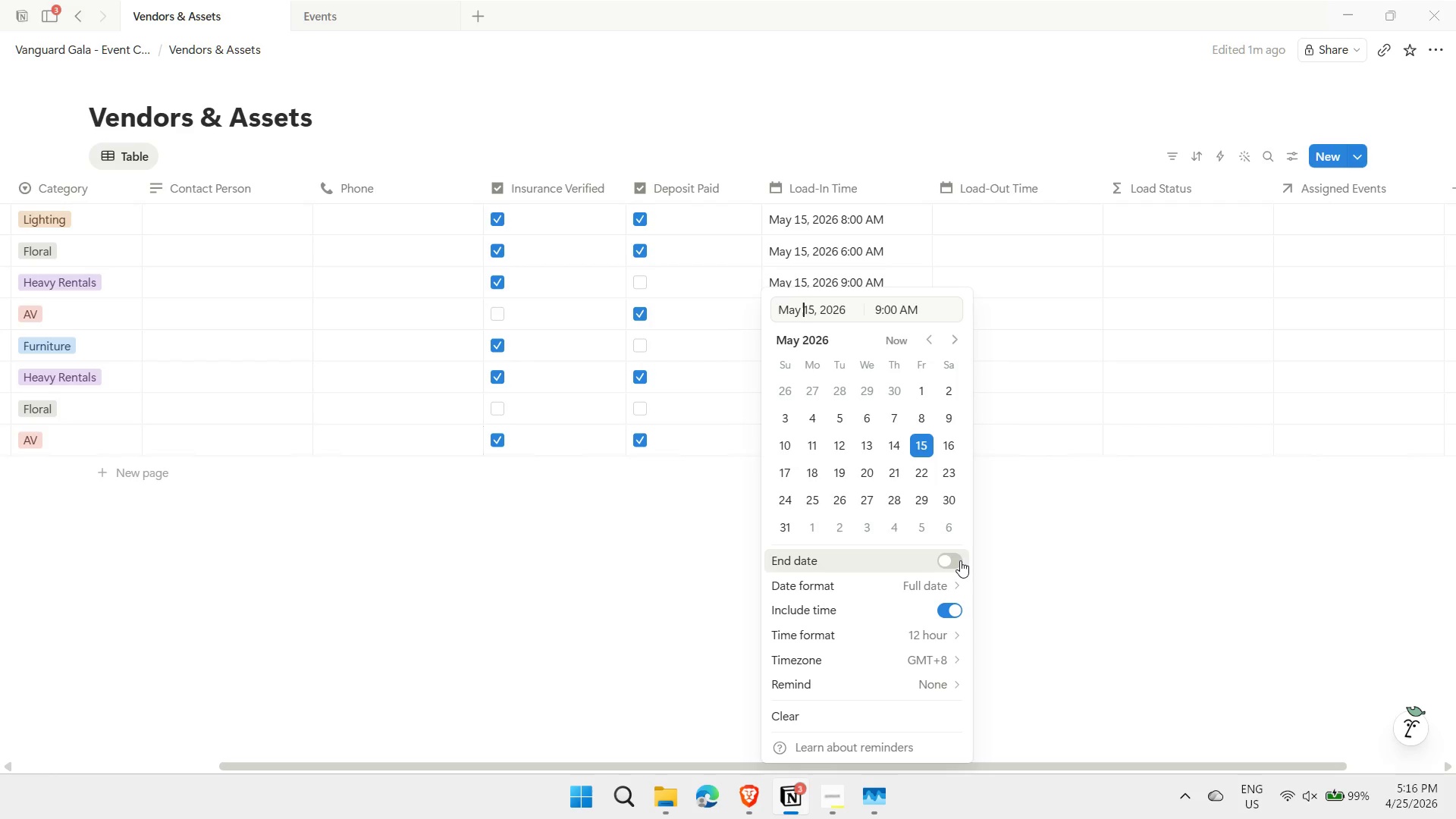 
key(ArrowRight)
 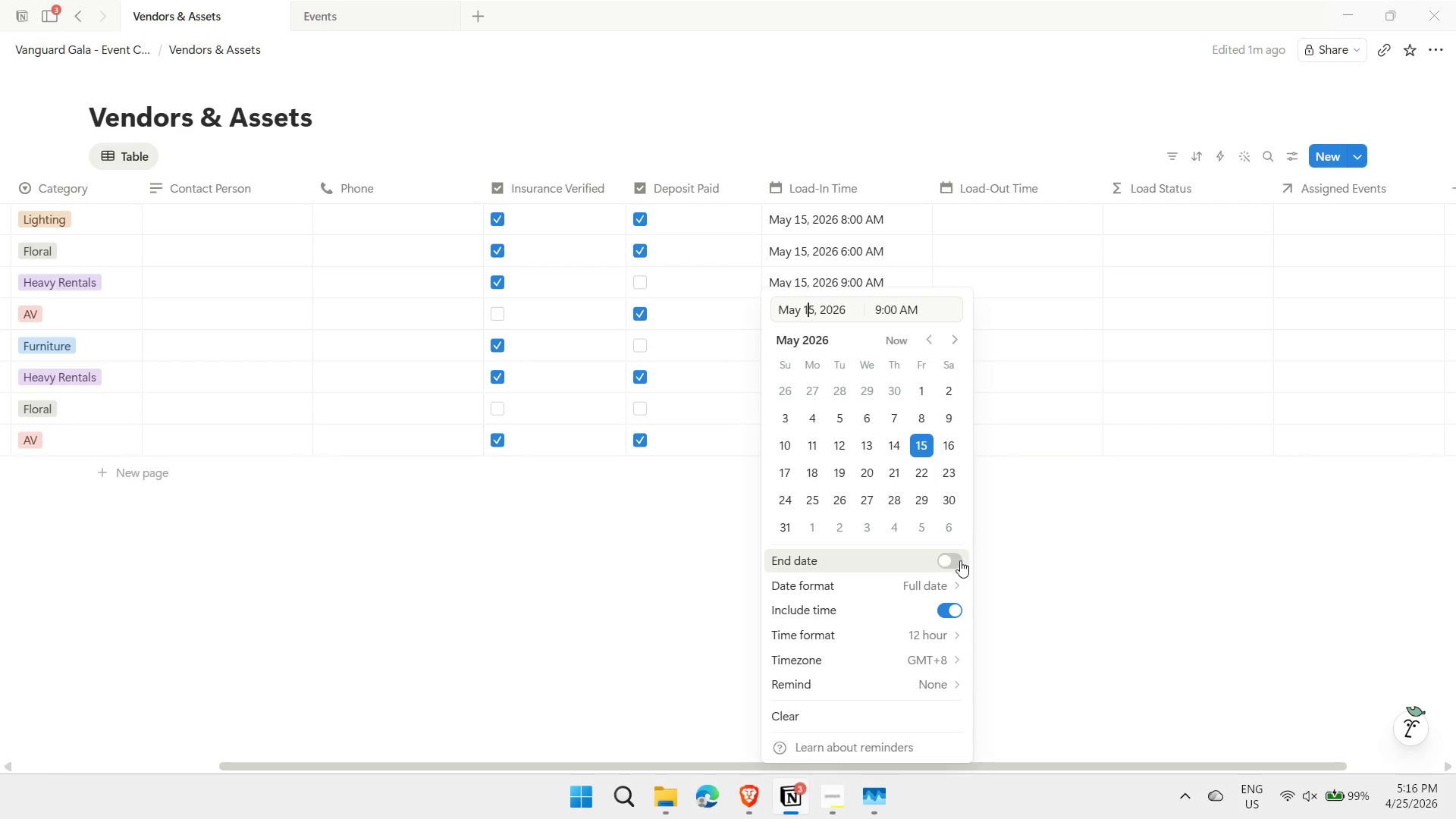 
key(ArrowRight)
 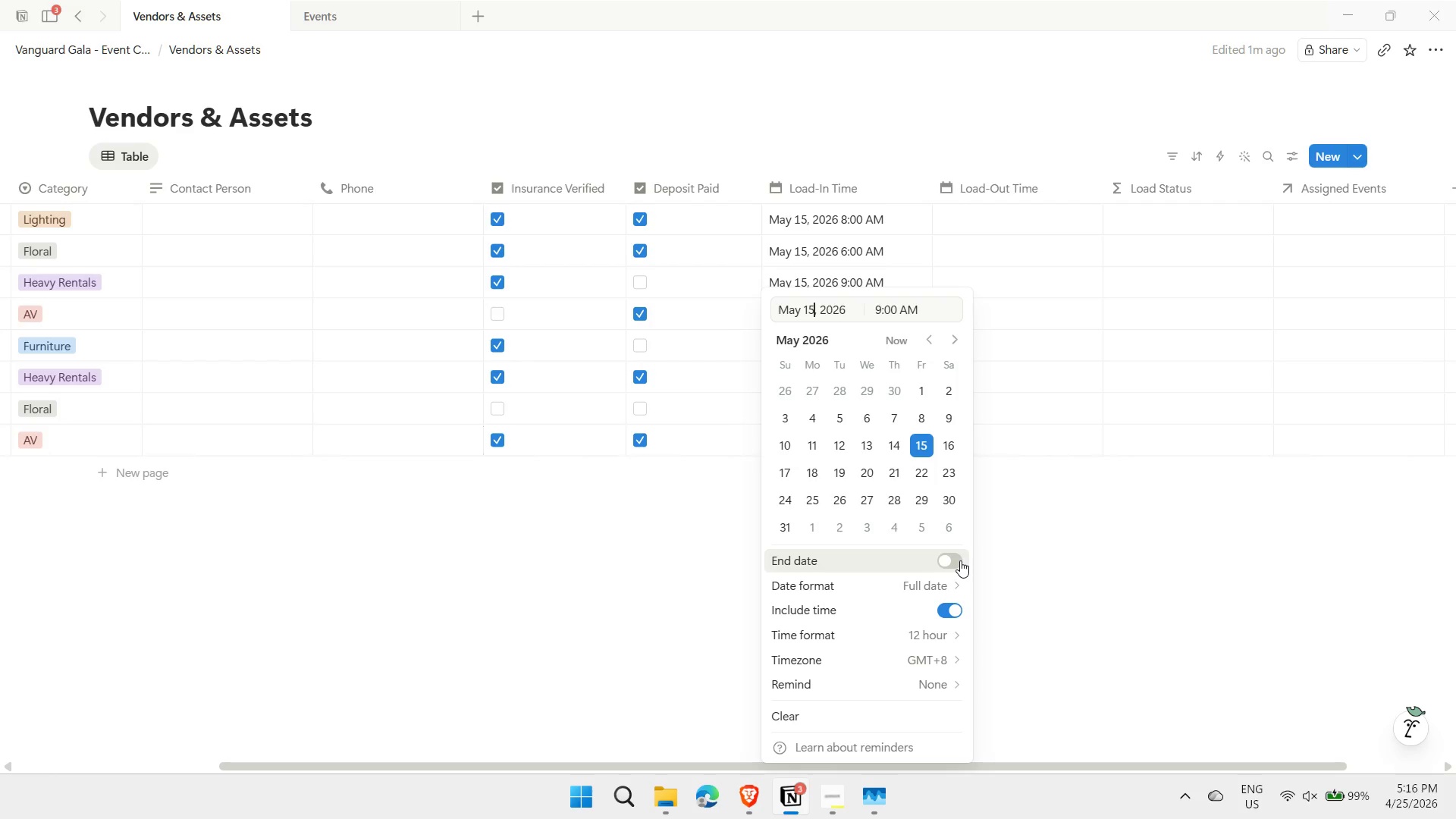 
key(Backspace)
 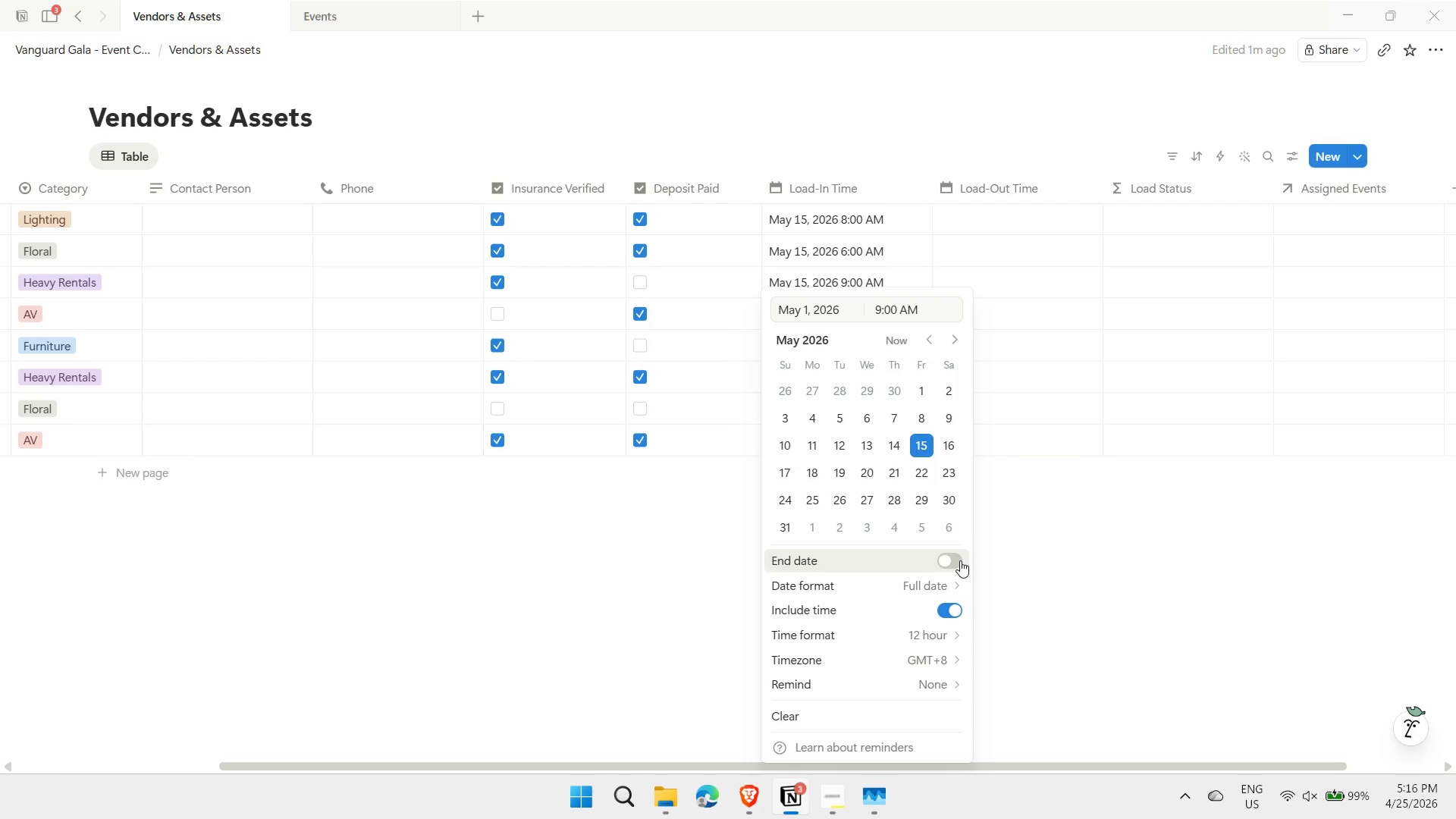 
key(4)
 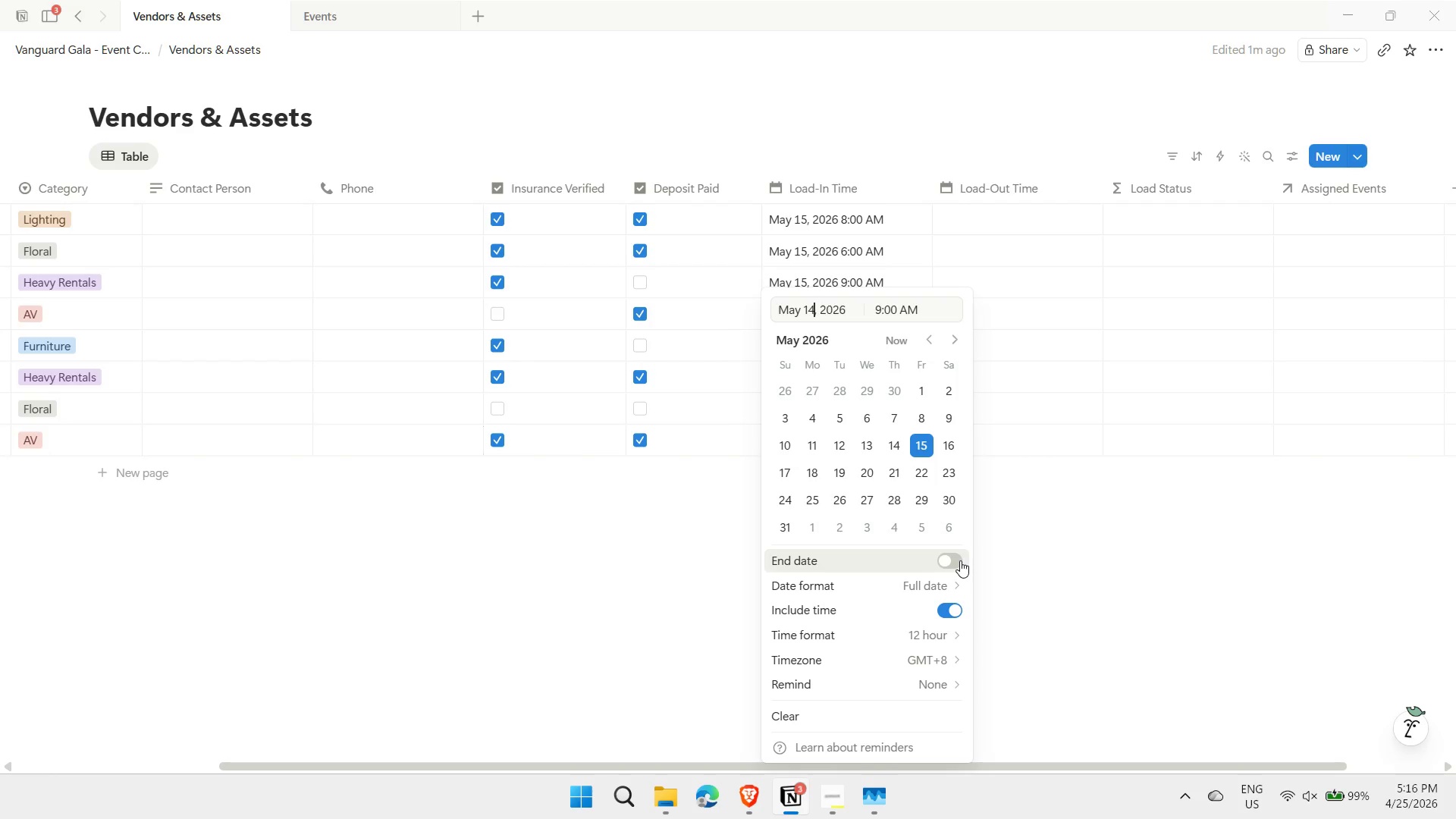 
key(Tab)
 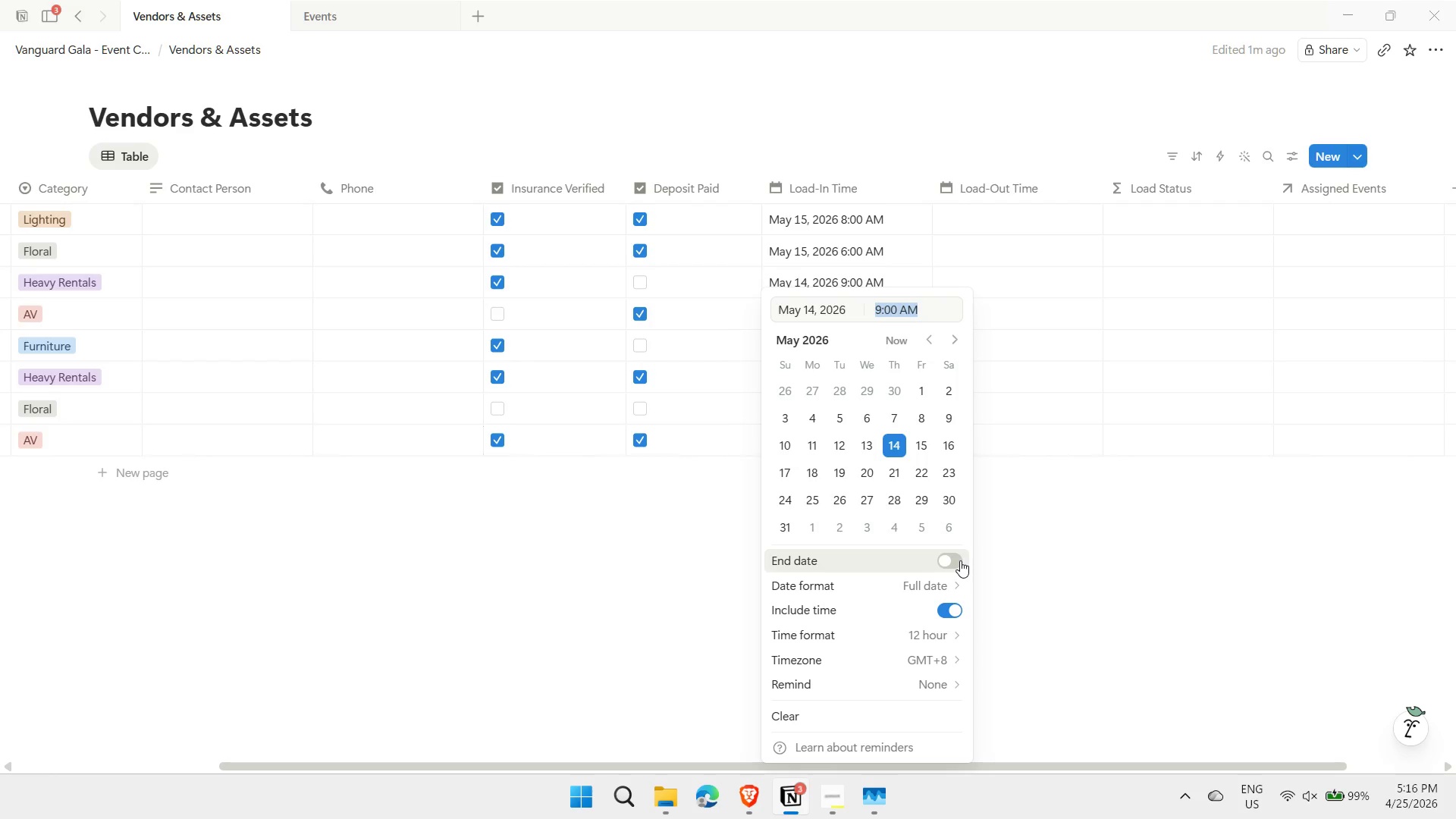 
key(ArrowLeft)
 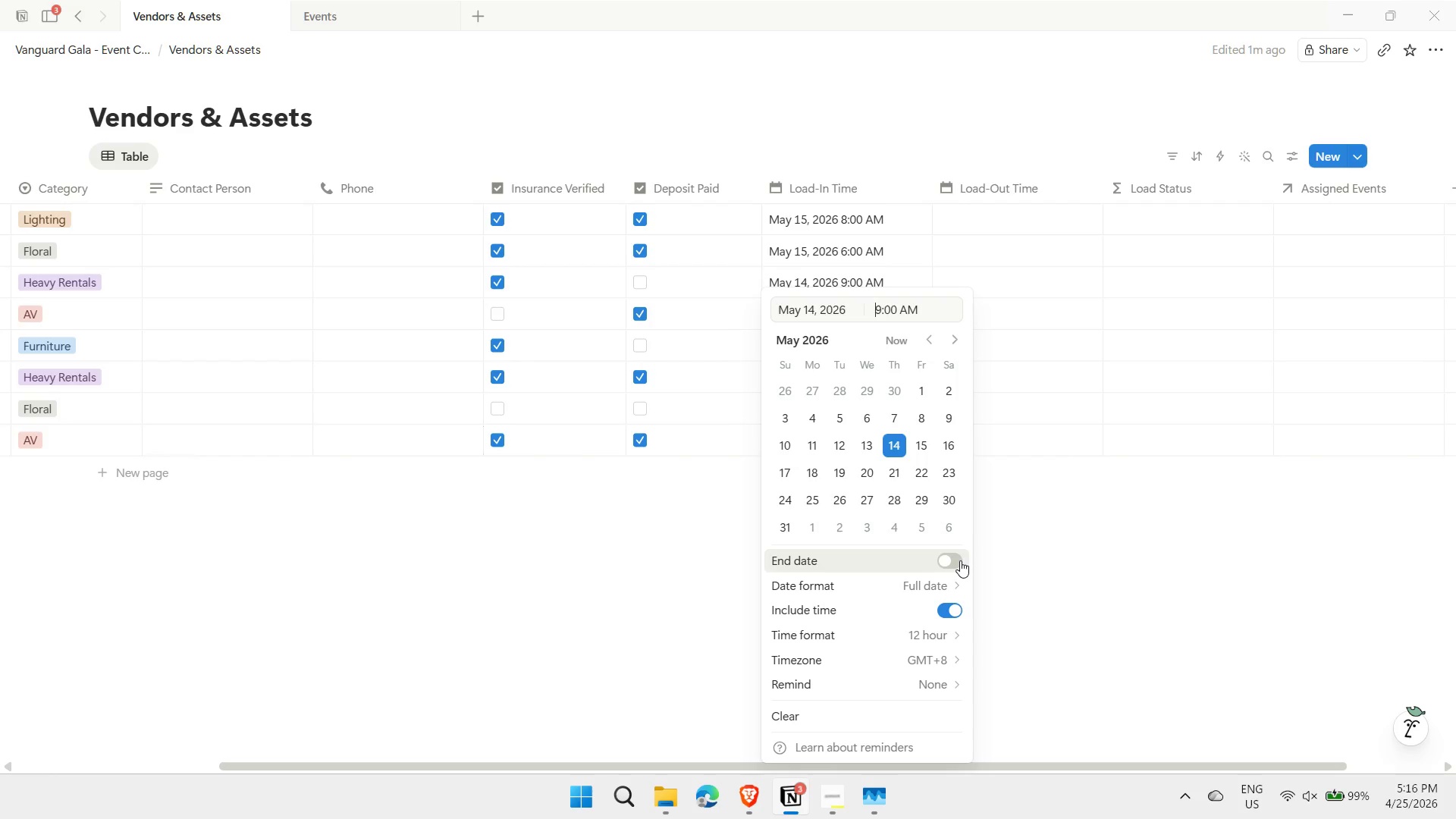 
key(Delete)
 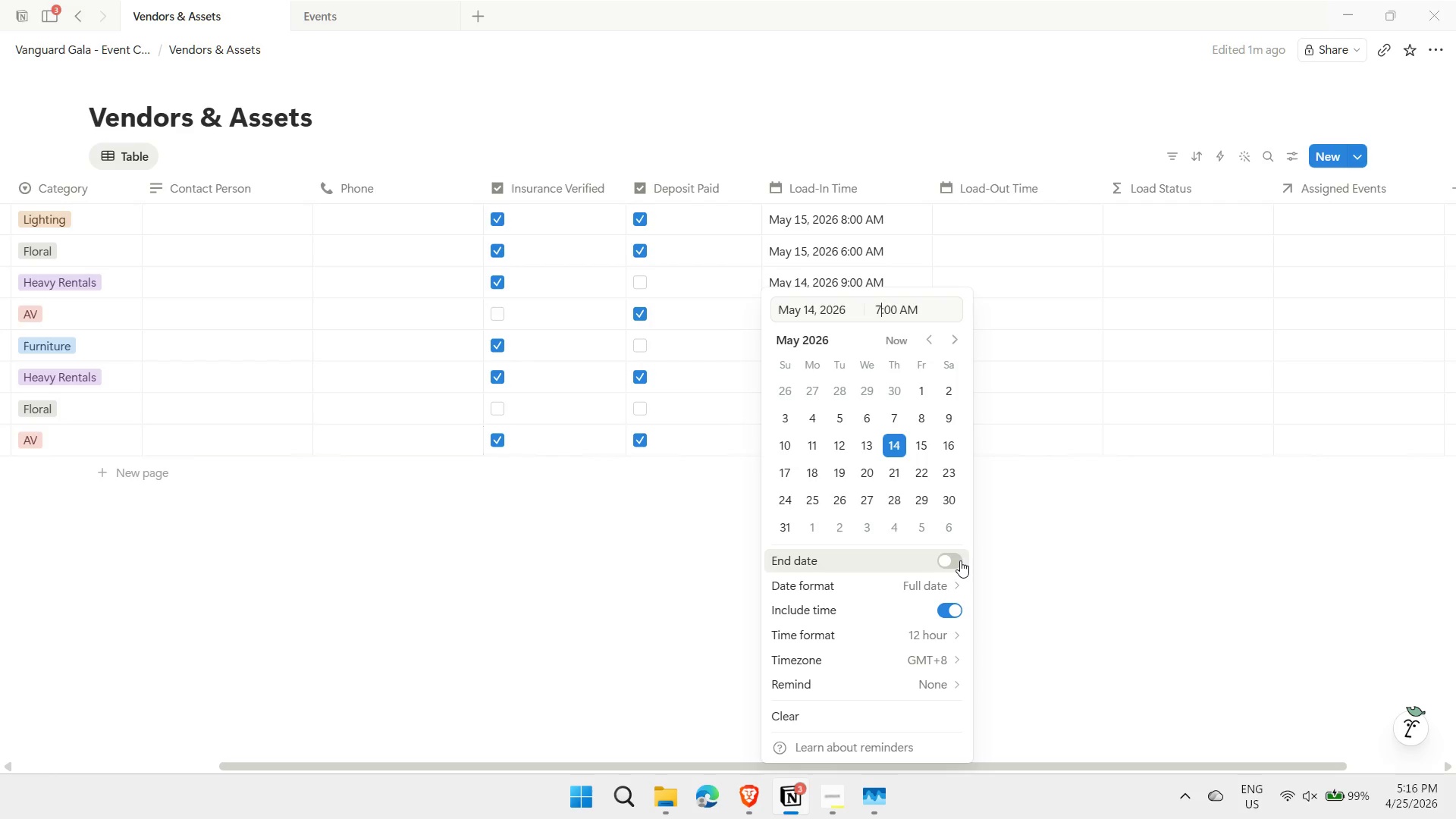 
key(7)
 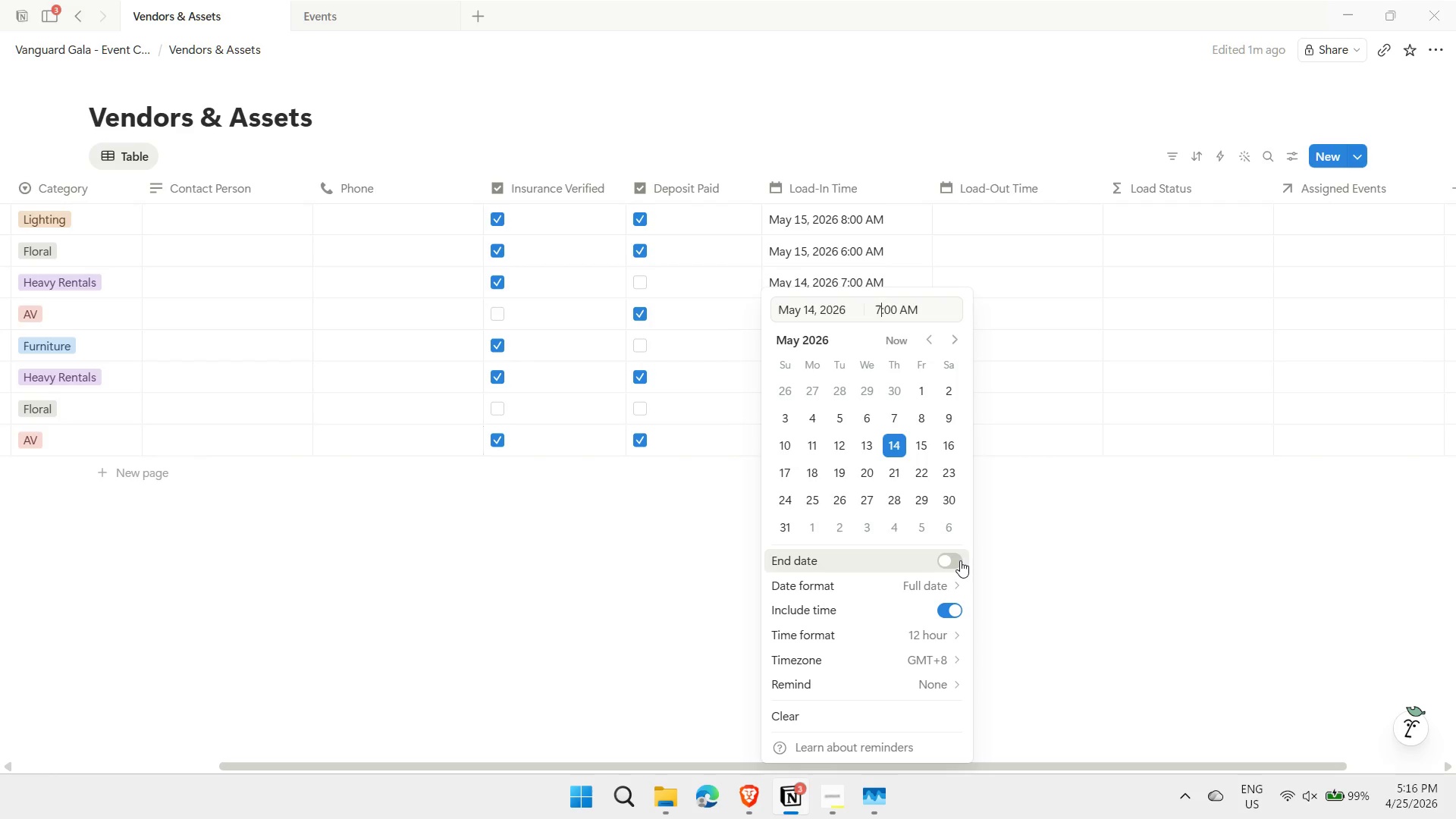 
key(Enter)
 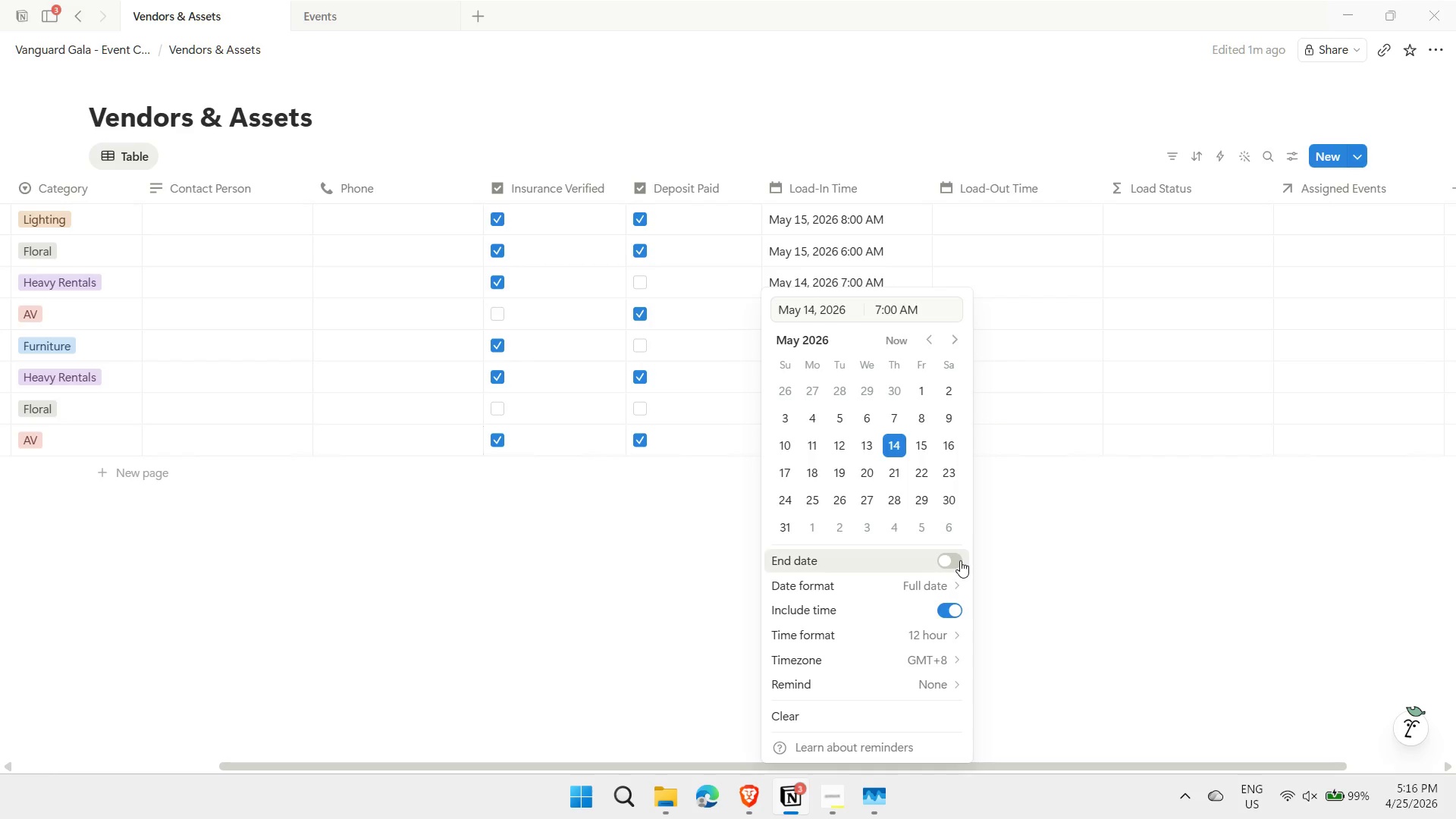 
key(Escape)
 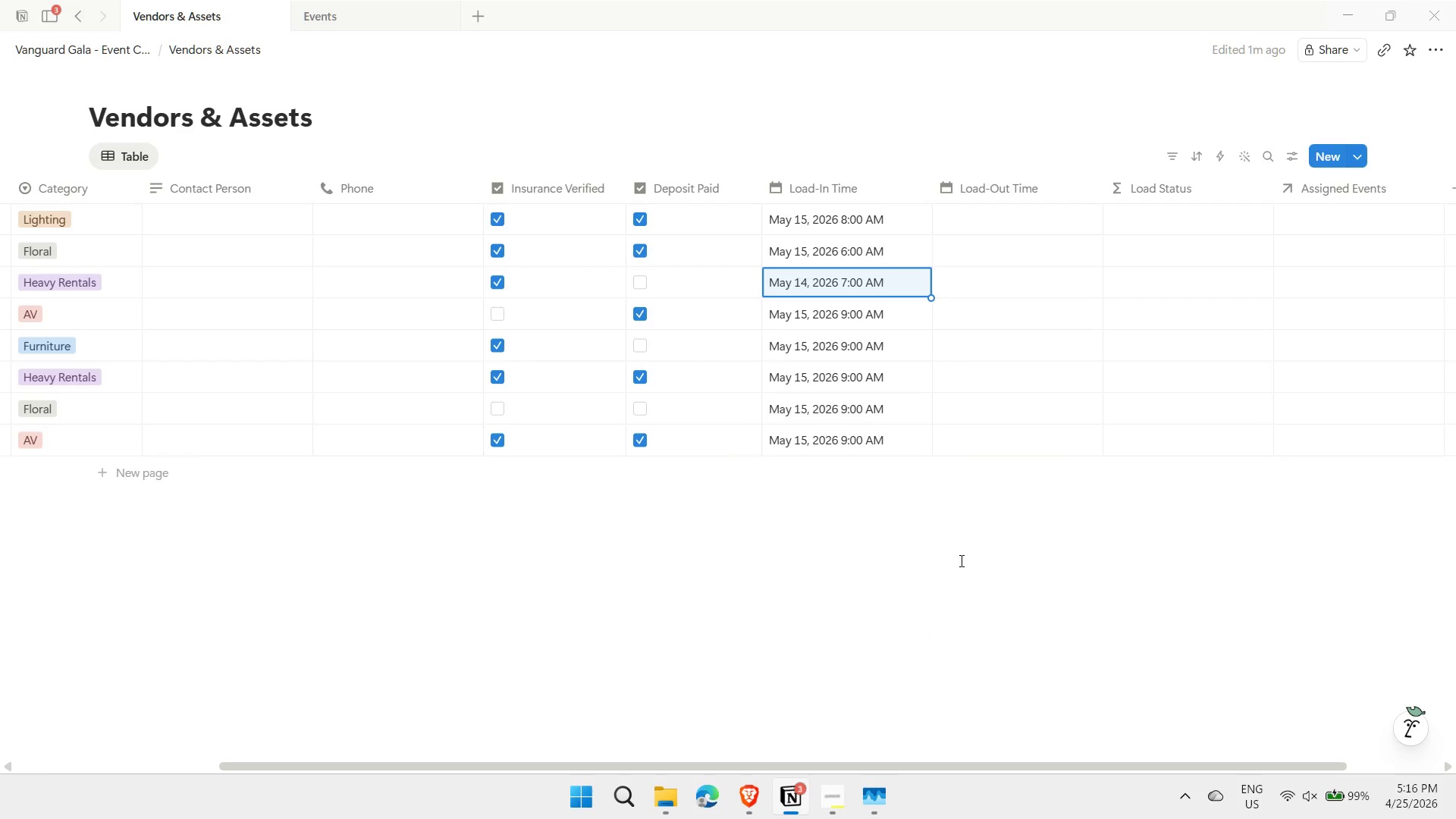 
key(ArrowDown)
 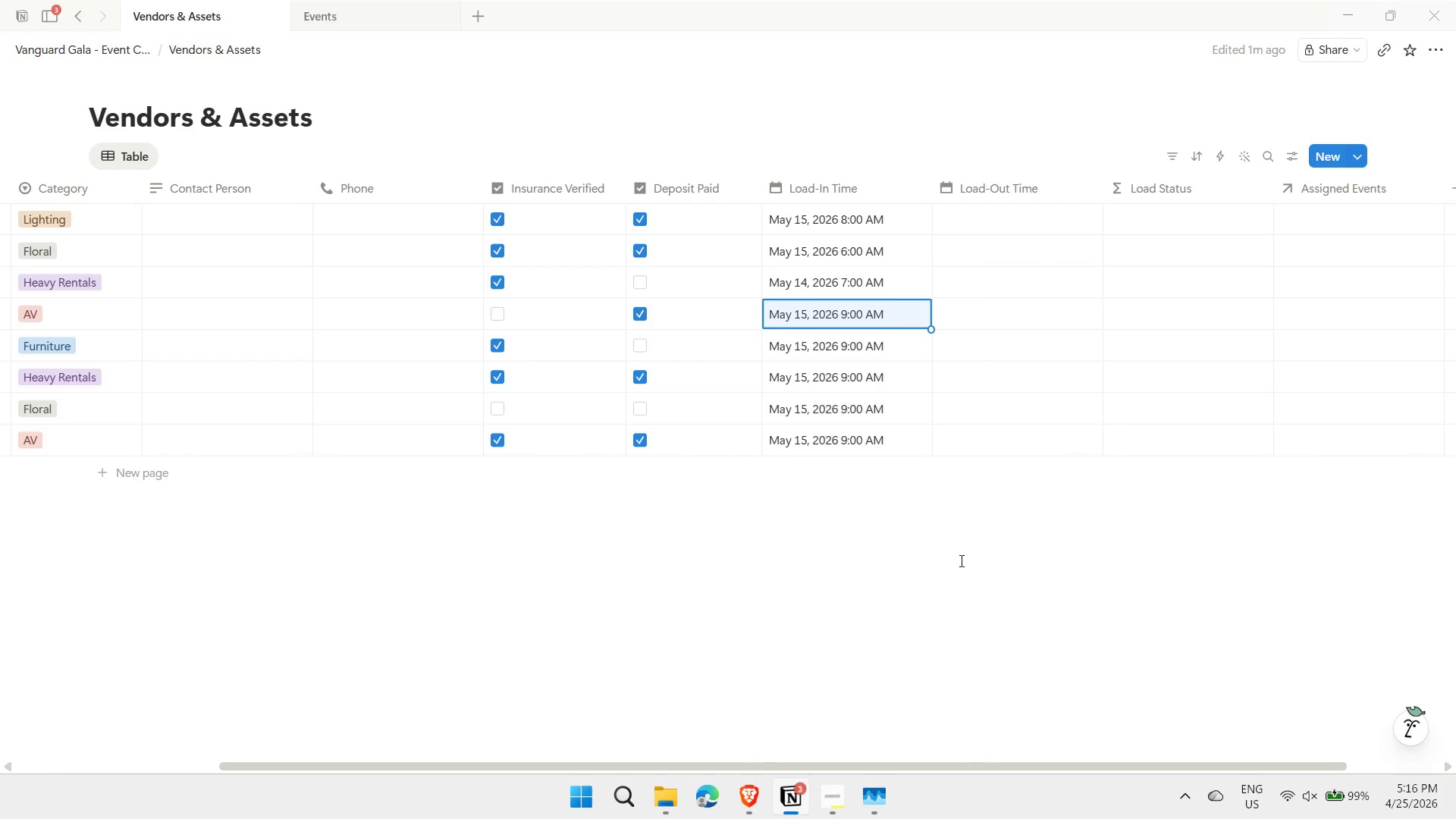 
key(Enter)
 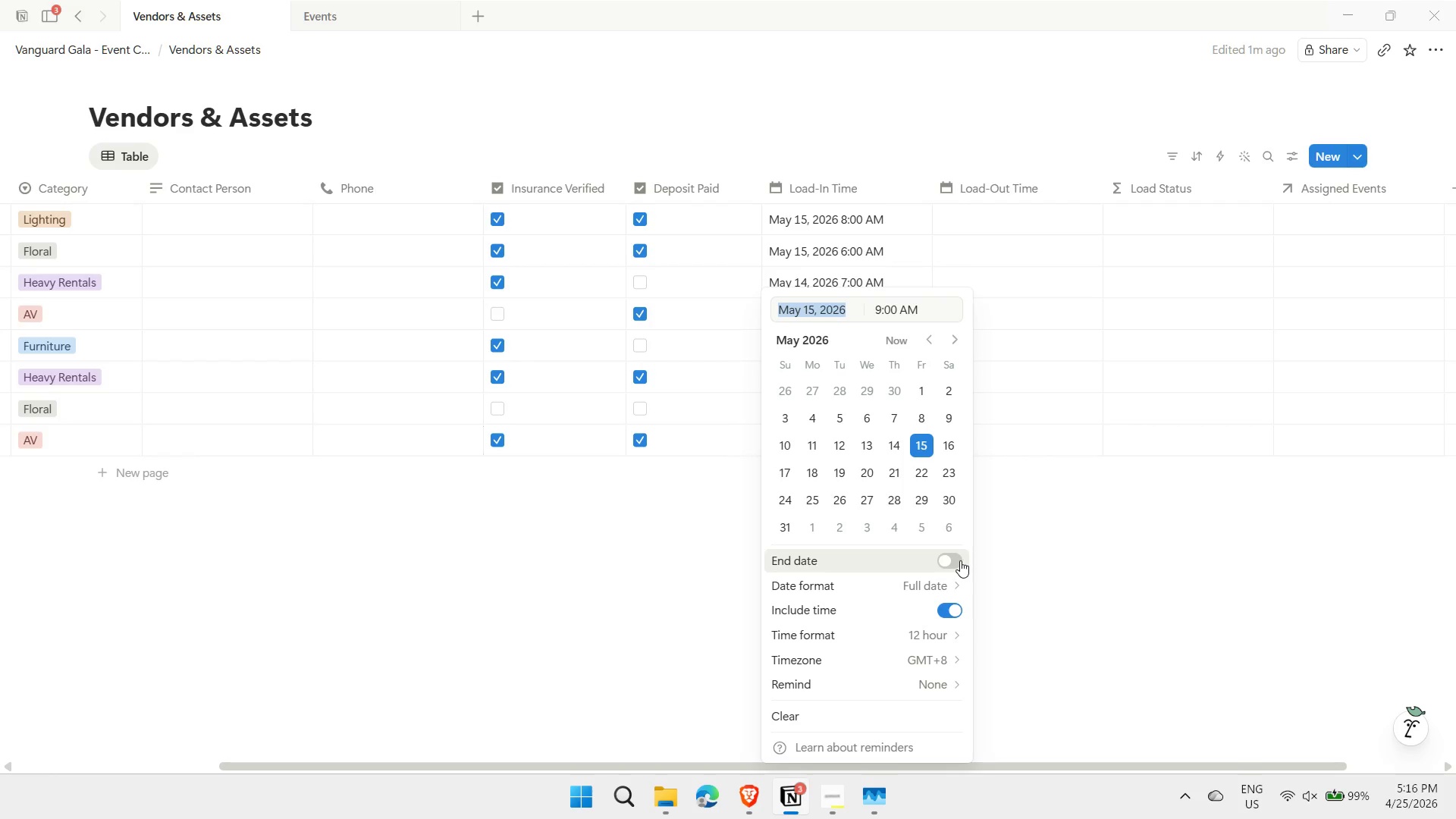 
type(5/22)
 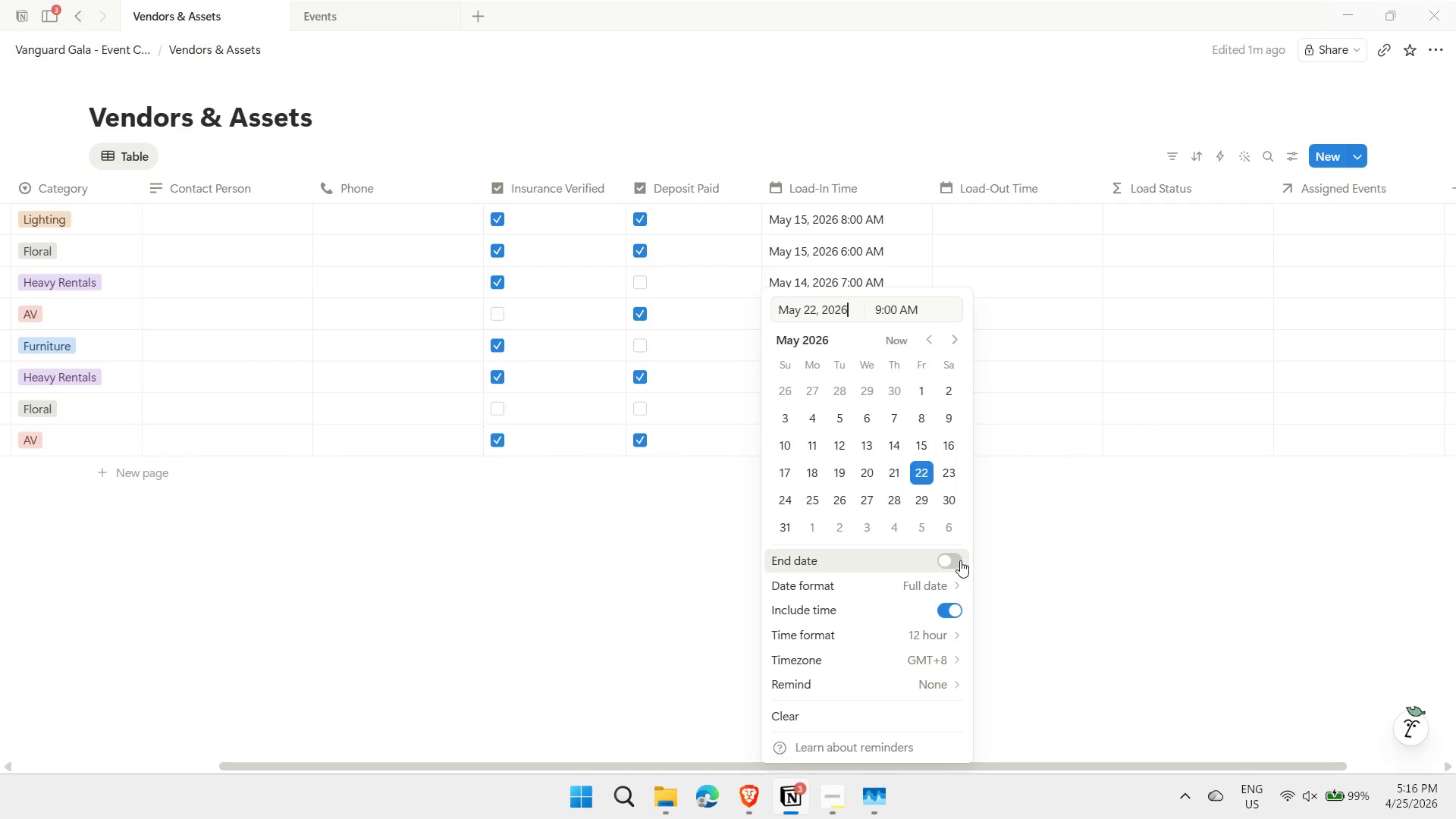 
key(Enter)
 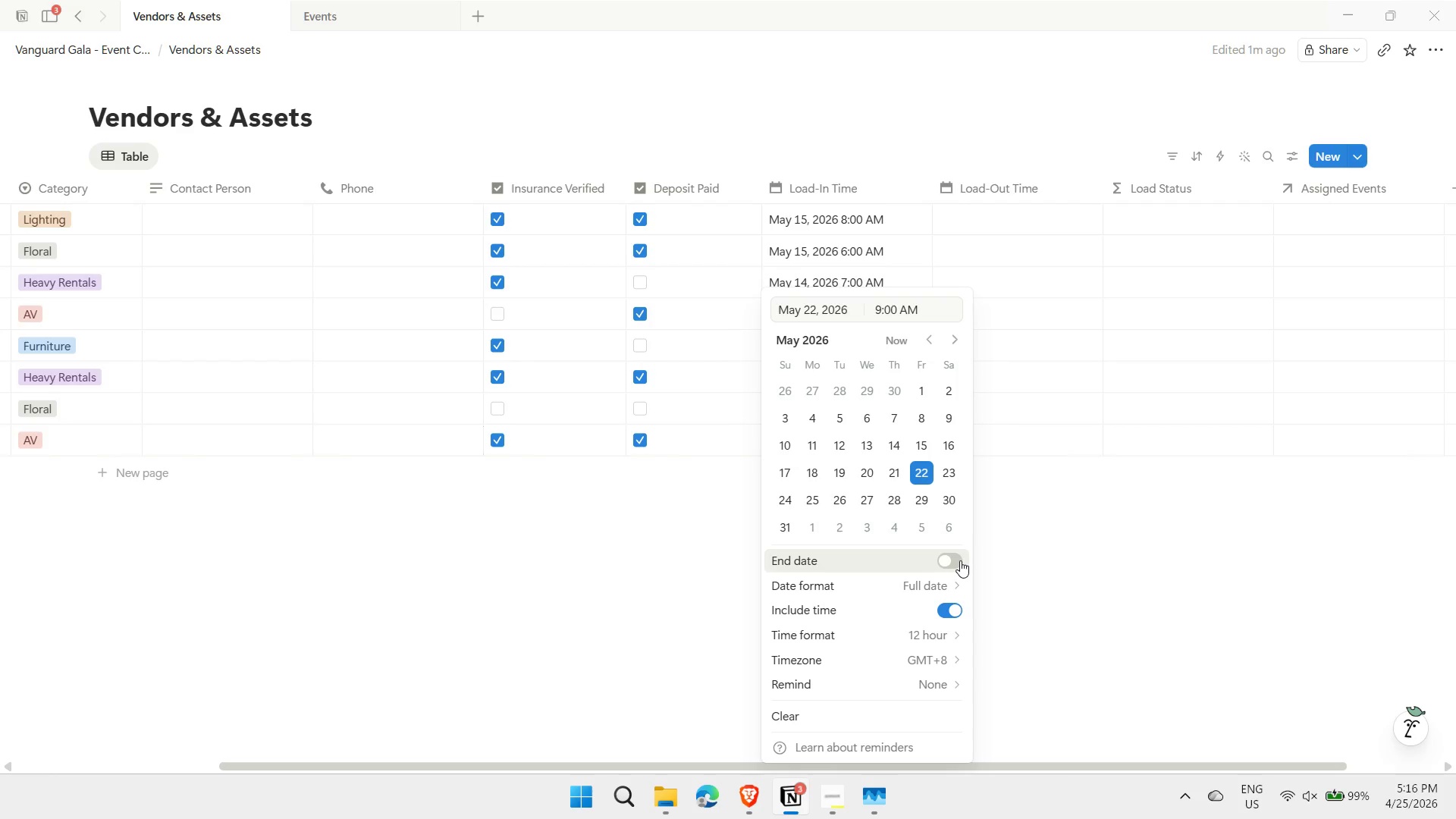 
key(Escape)
 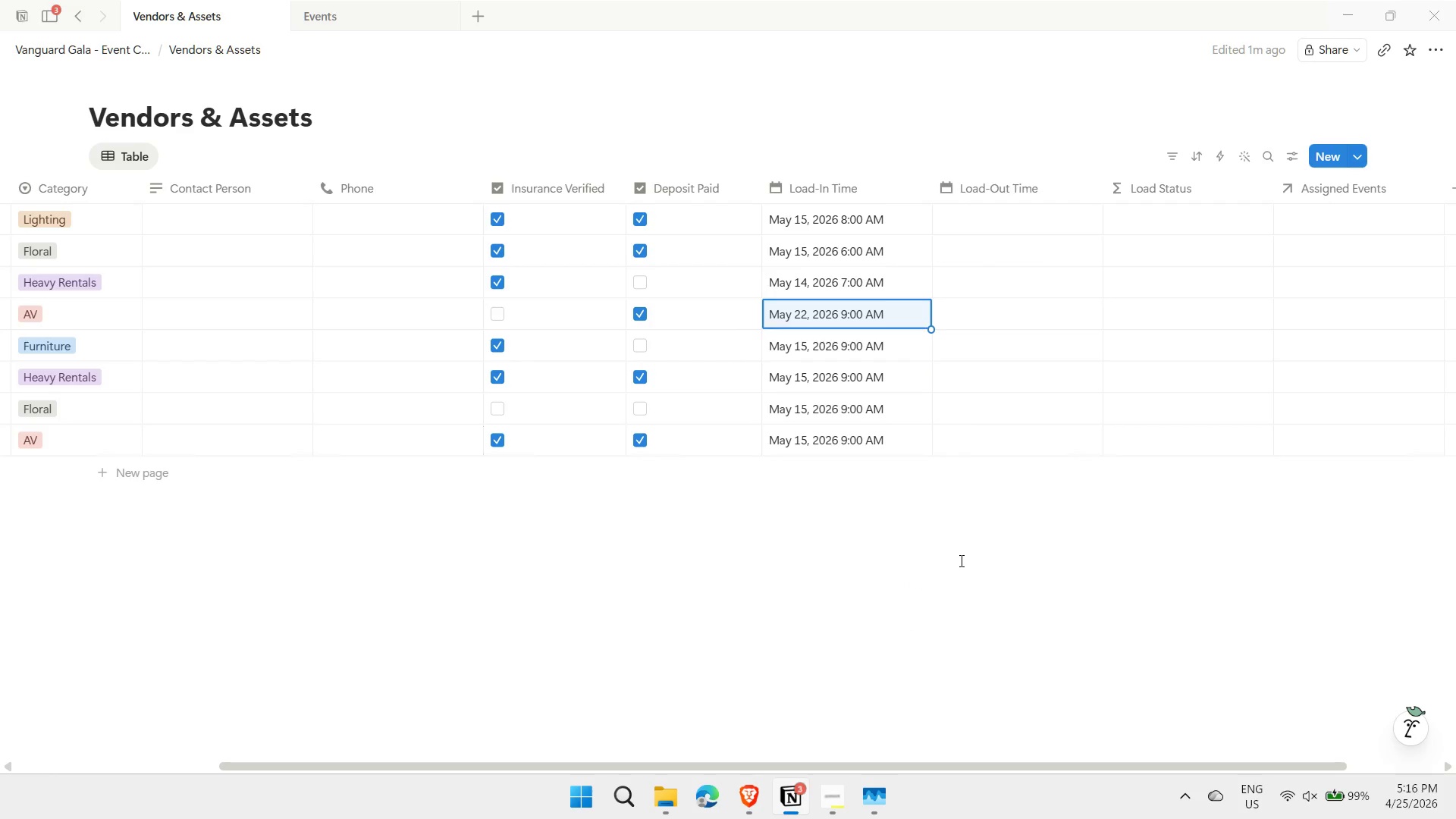 
key(ArrowDown)
 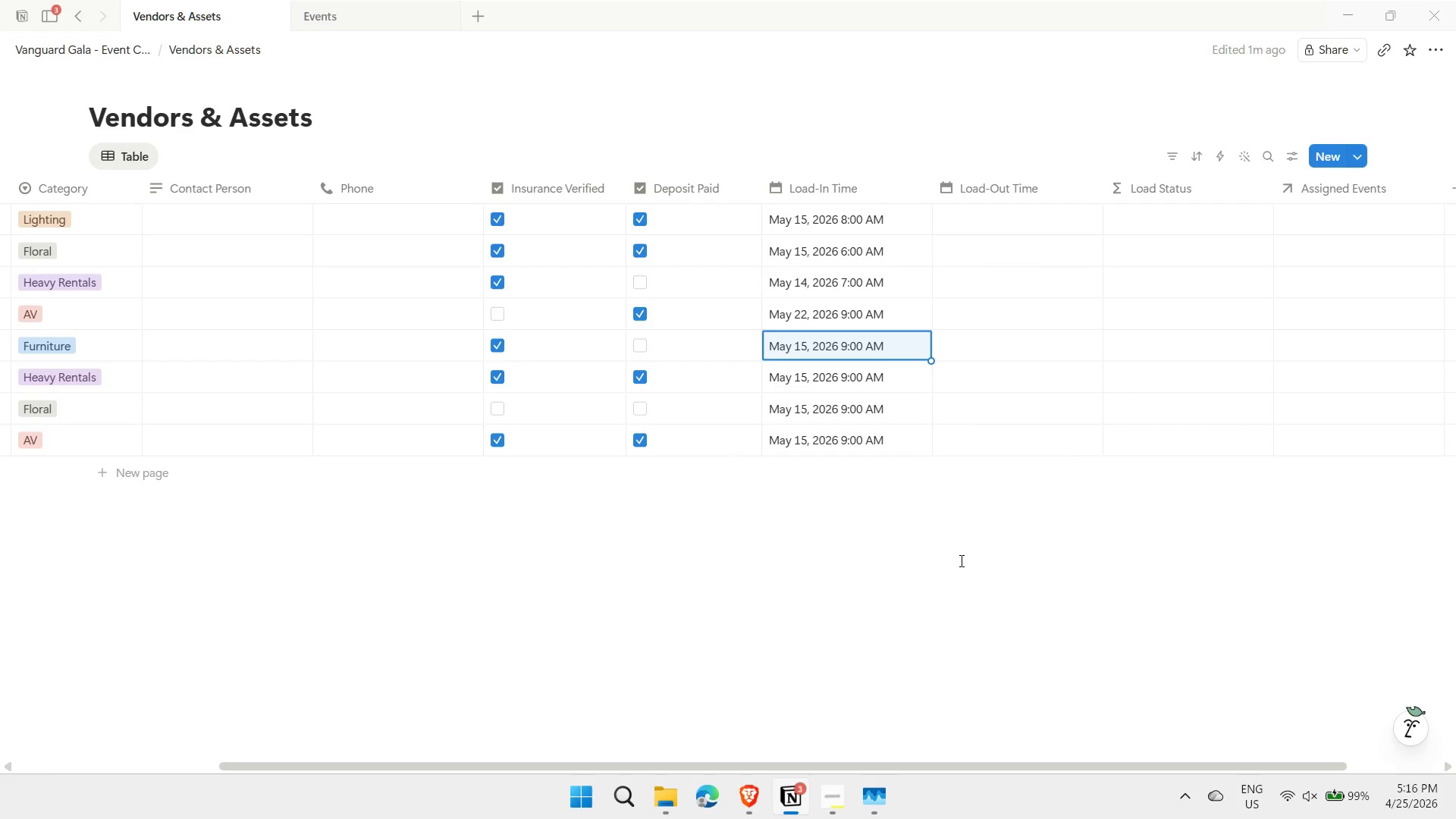 
key(ArrowUp)
 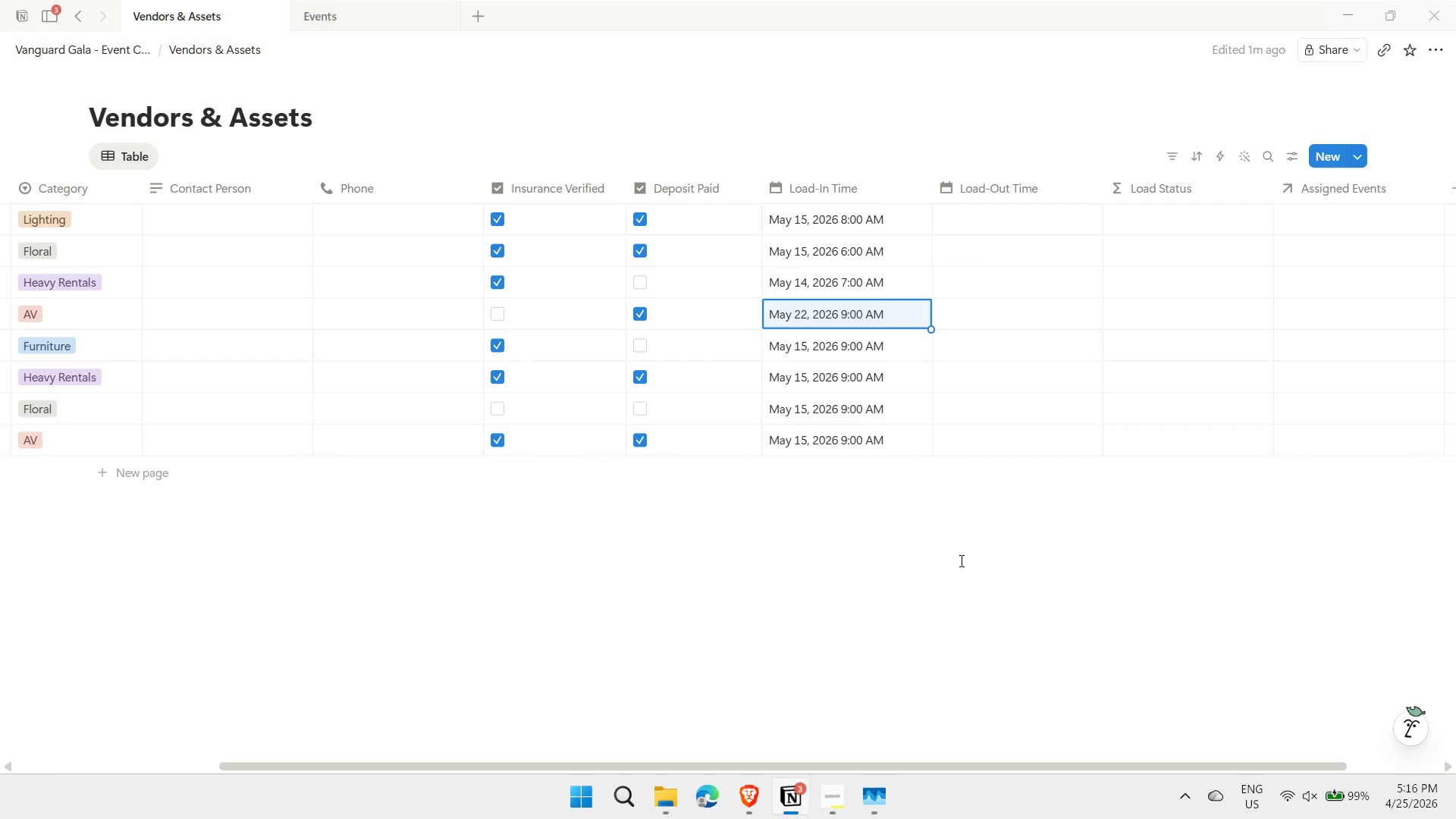 
key(Control+ControlLeft)
 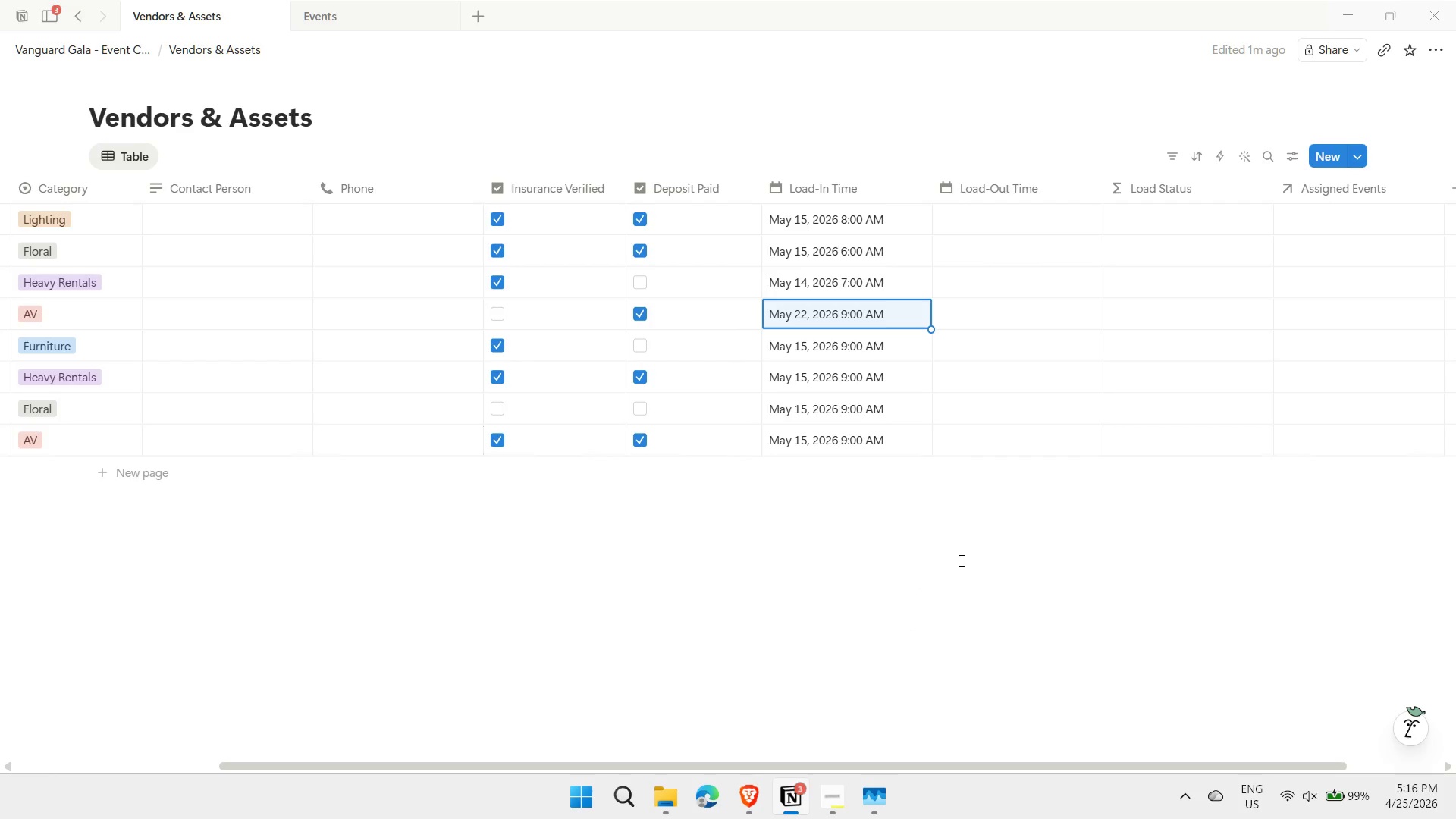 
key(Control+C)
 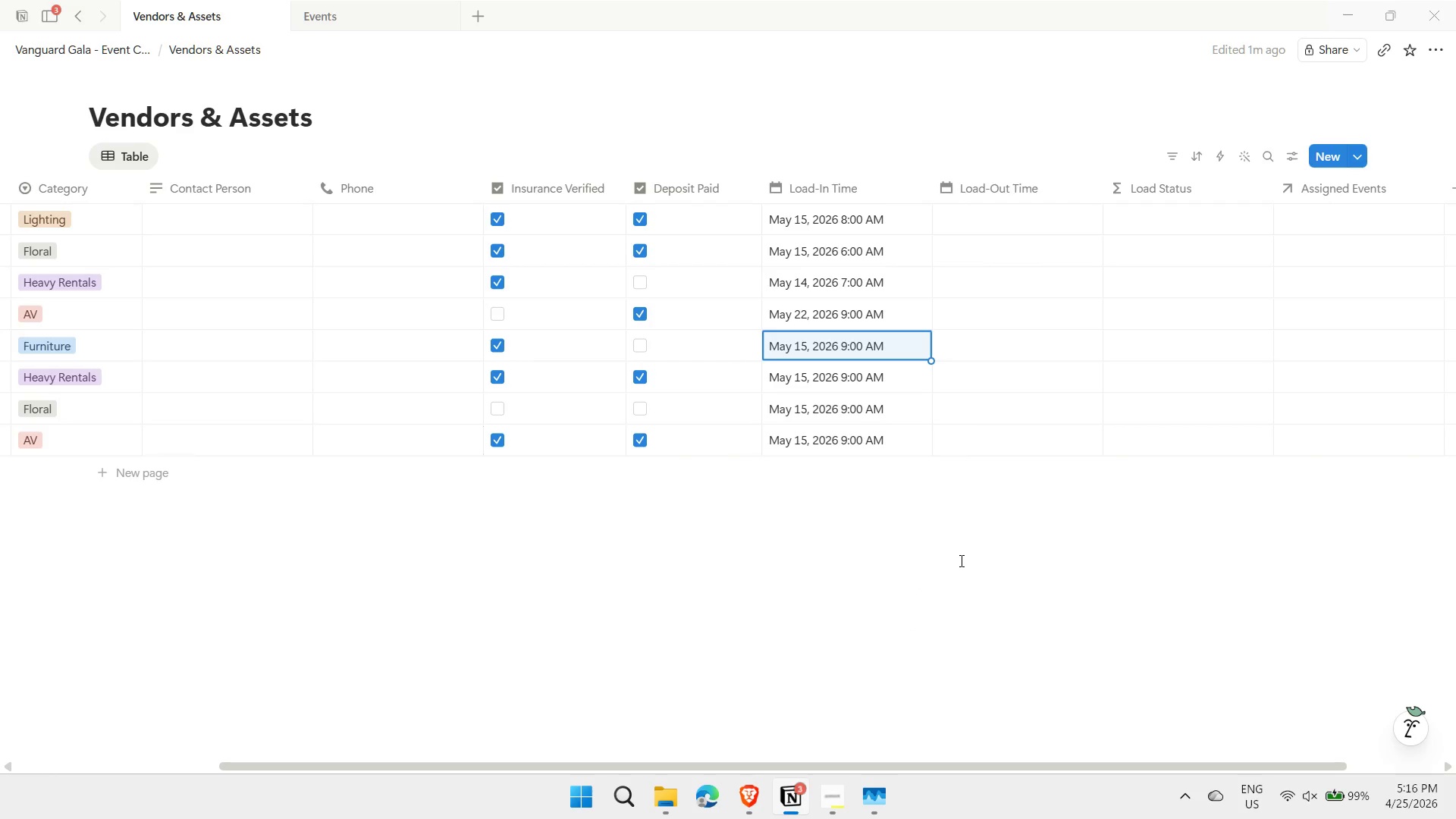 
key(ArrowDown)
 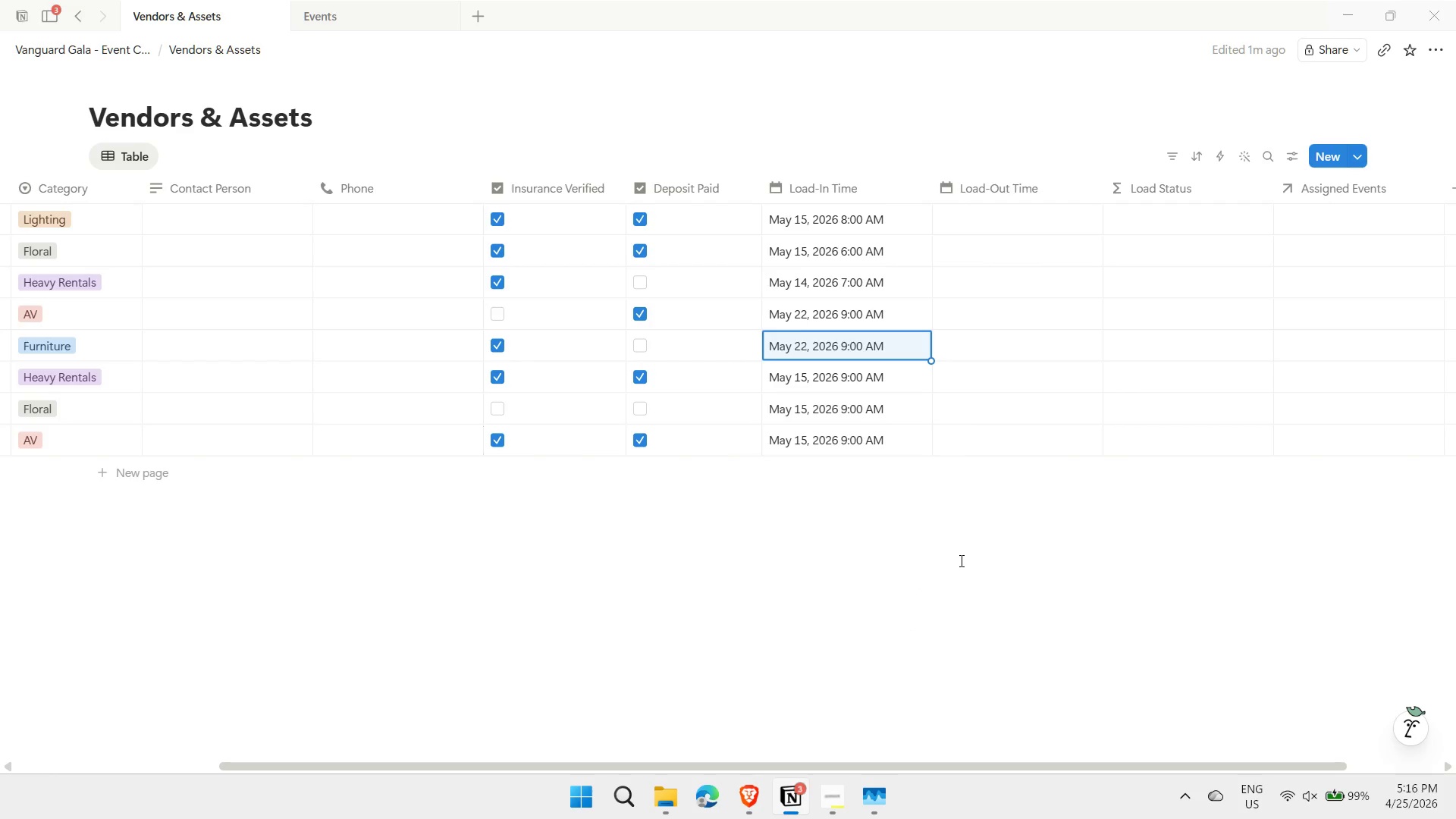 
key(Control+ControlLeft)
 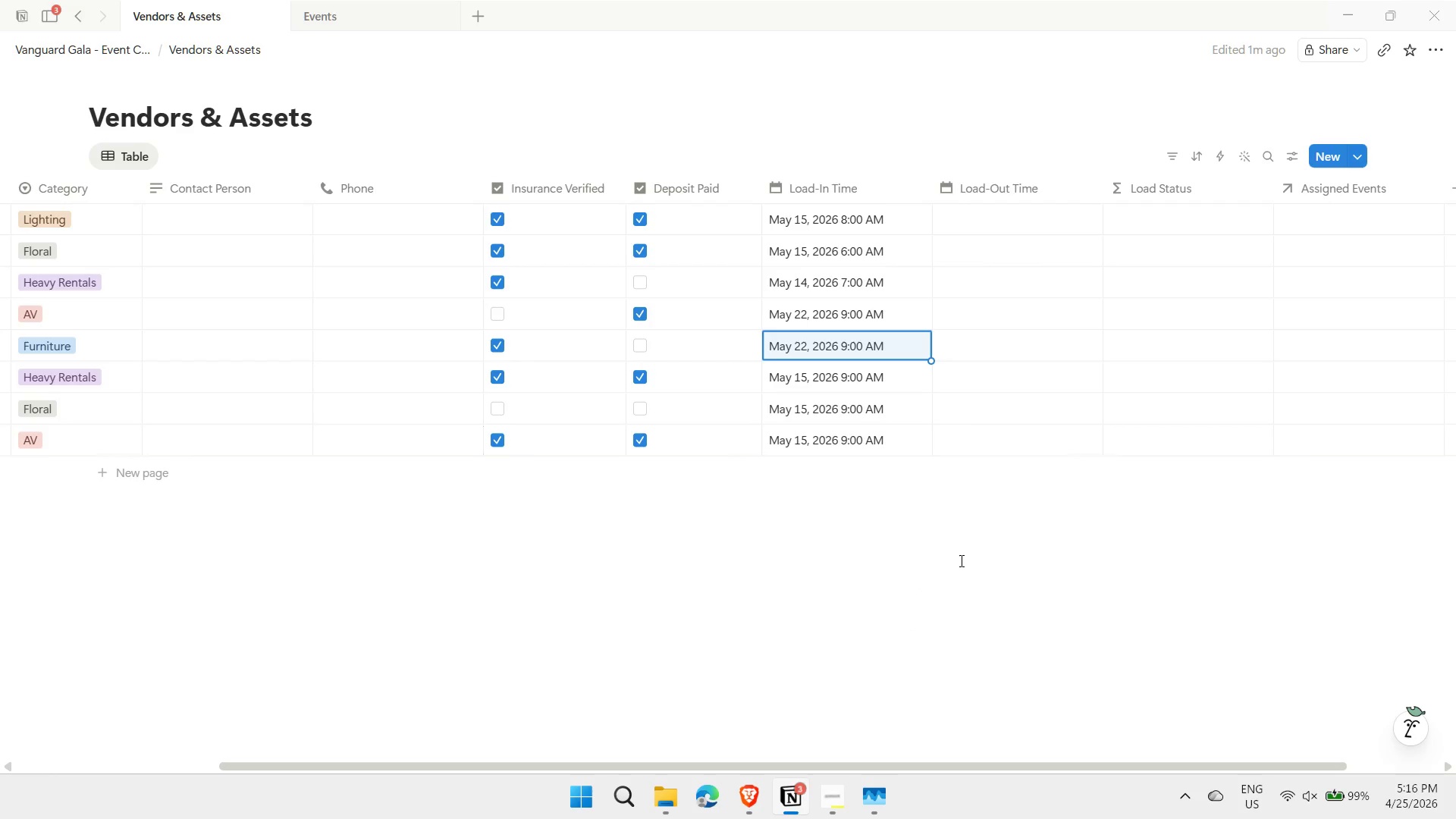 
key(Control+V)
 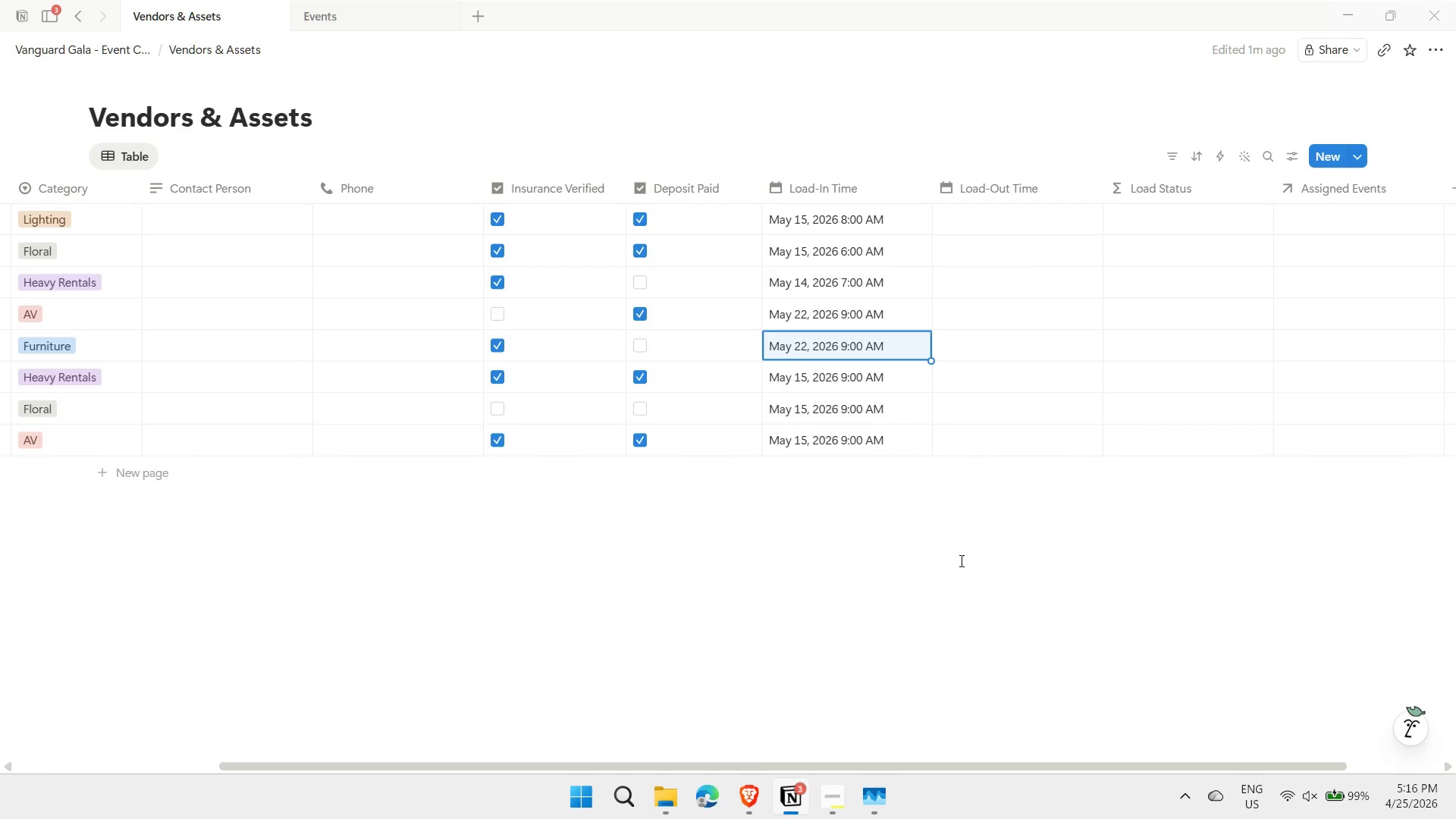 
key(Enter)
 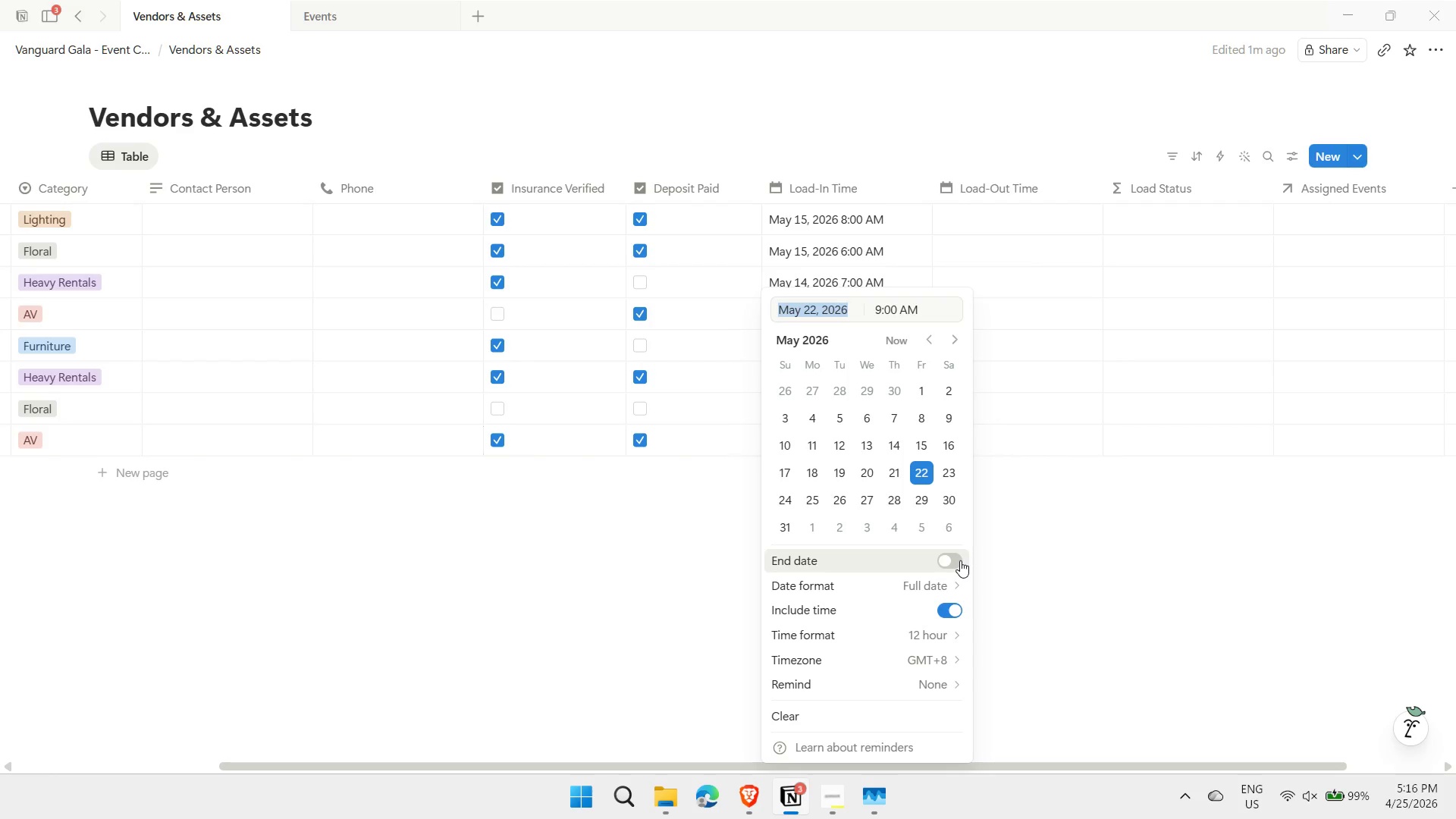 
key(Tab)
 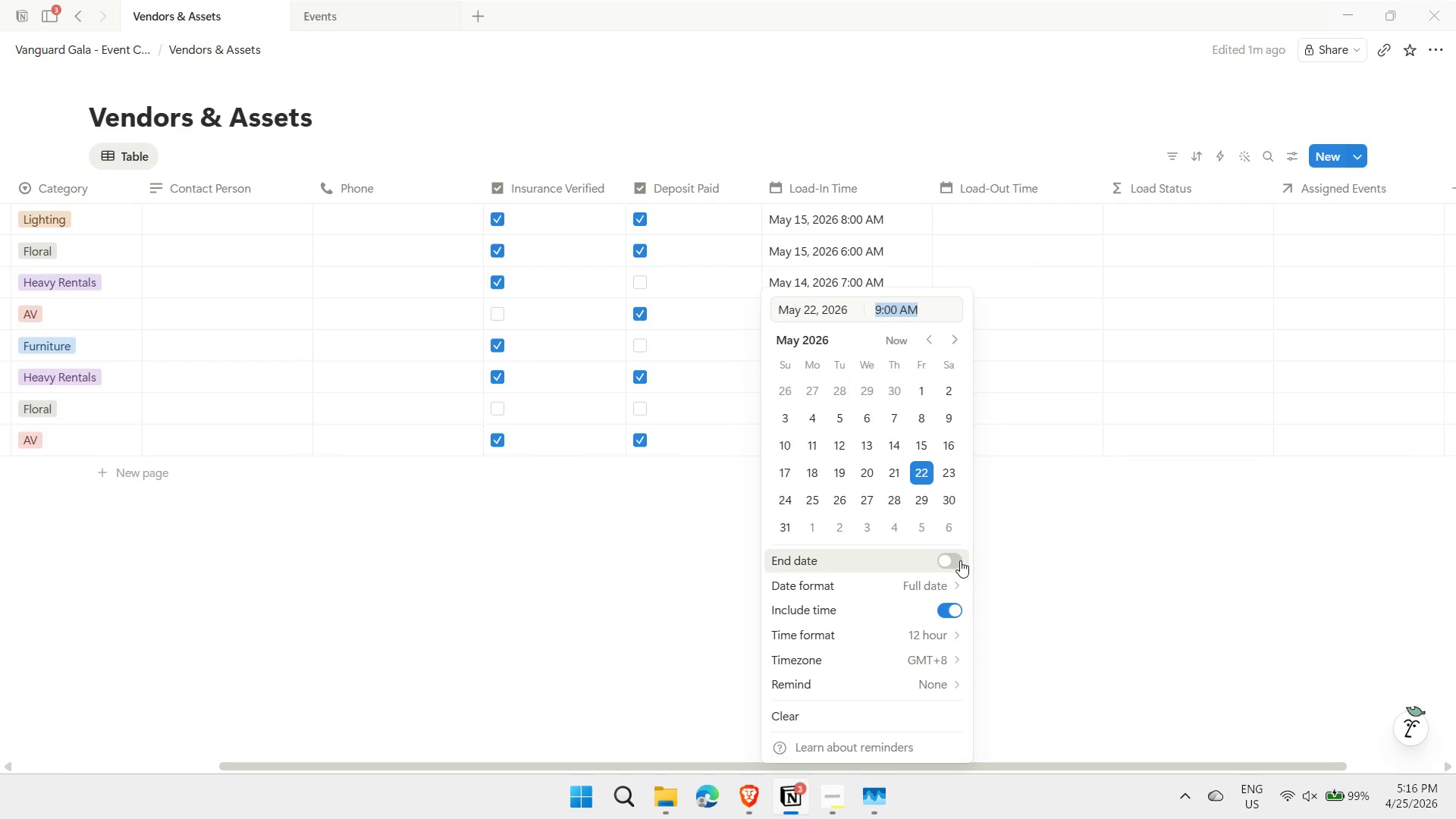 
key(ArrowLeft)
 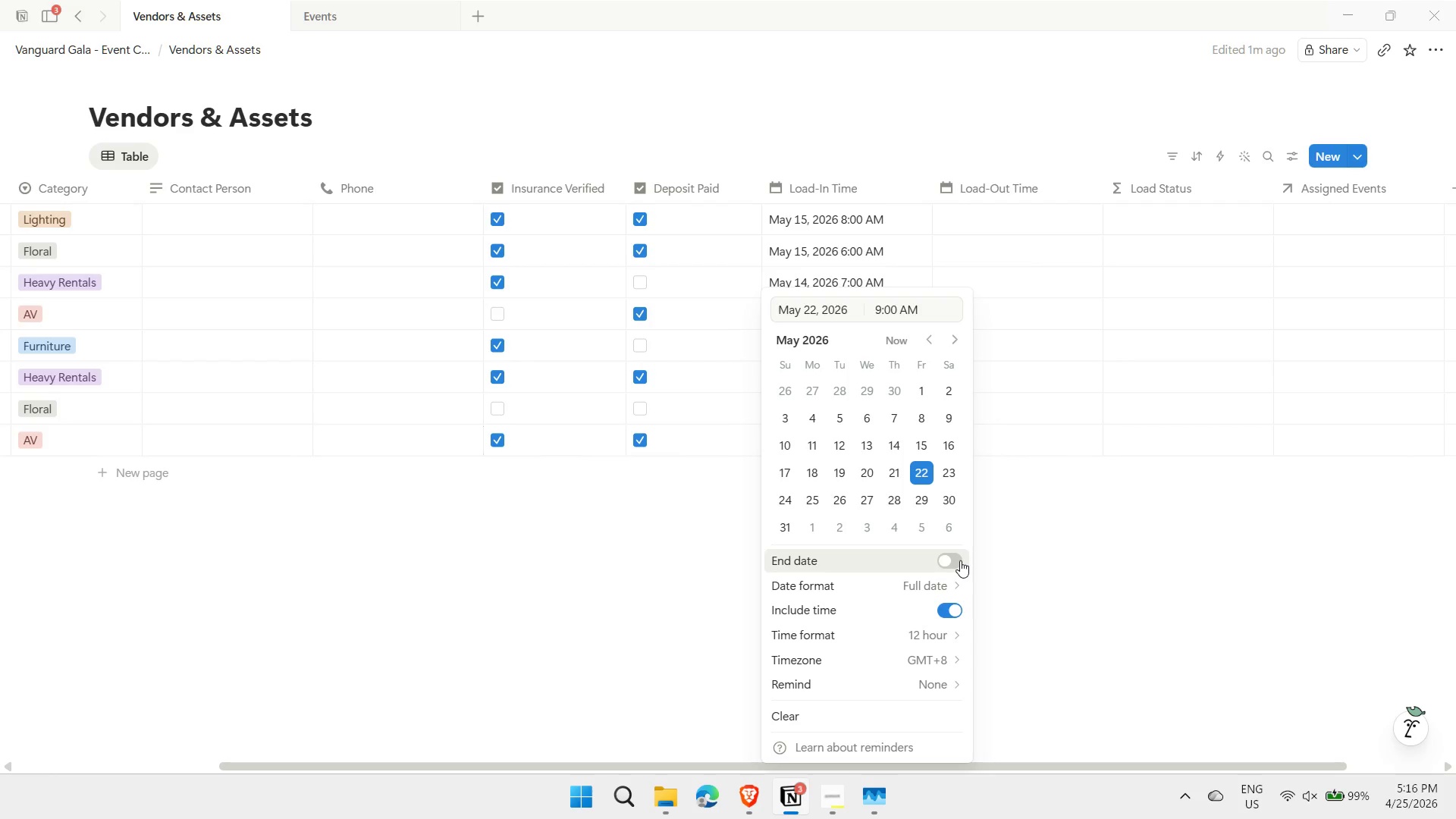 
key(Delete)
 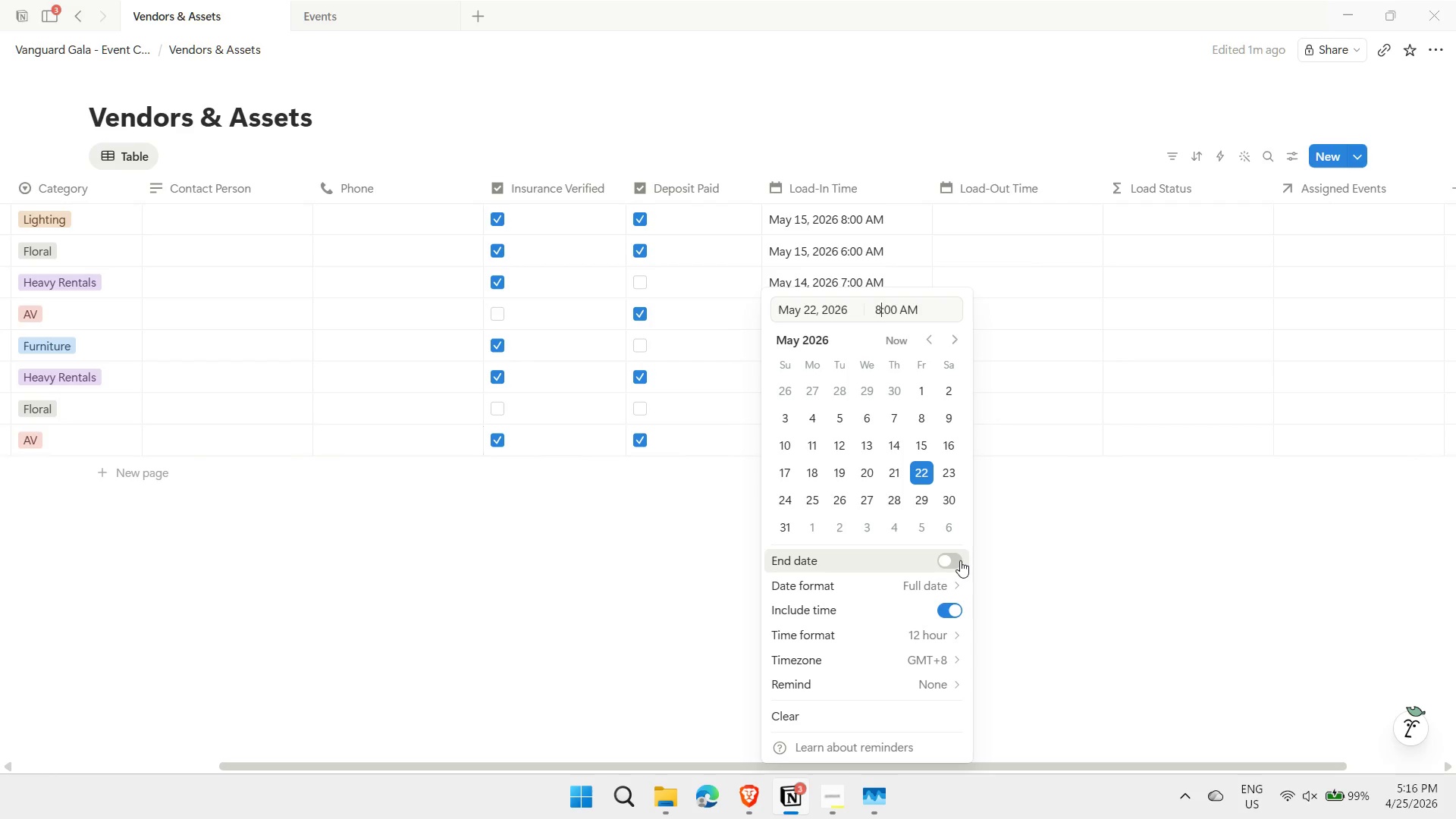 
key(8)
 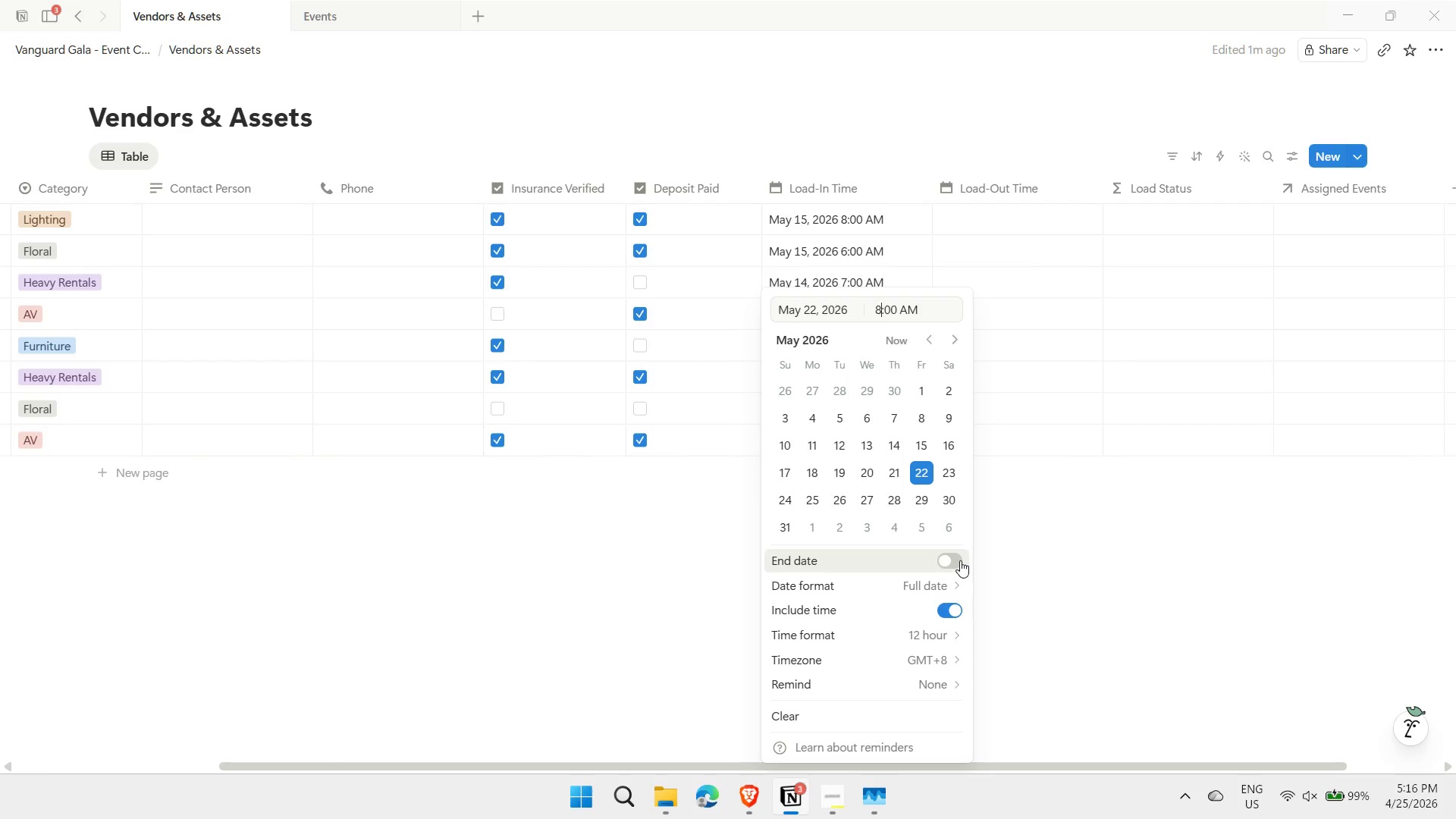 
key(Enter)
 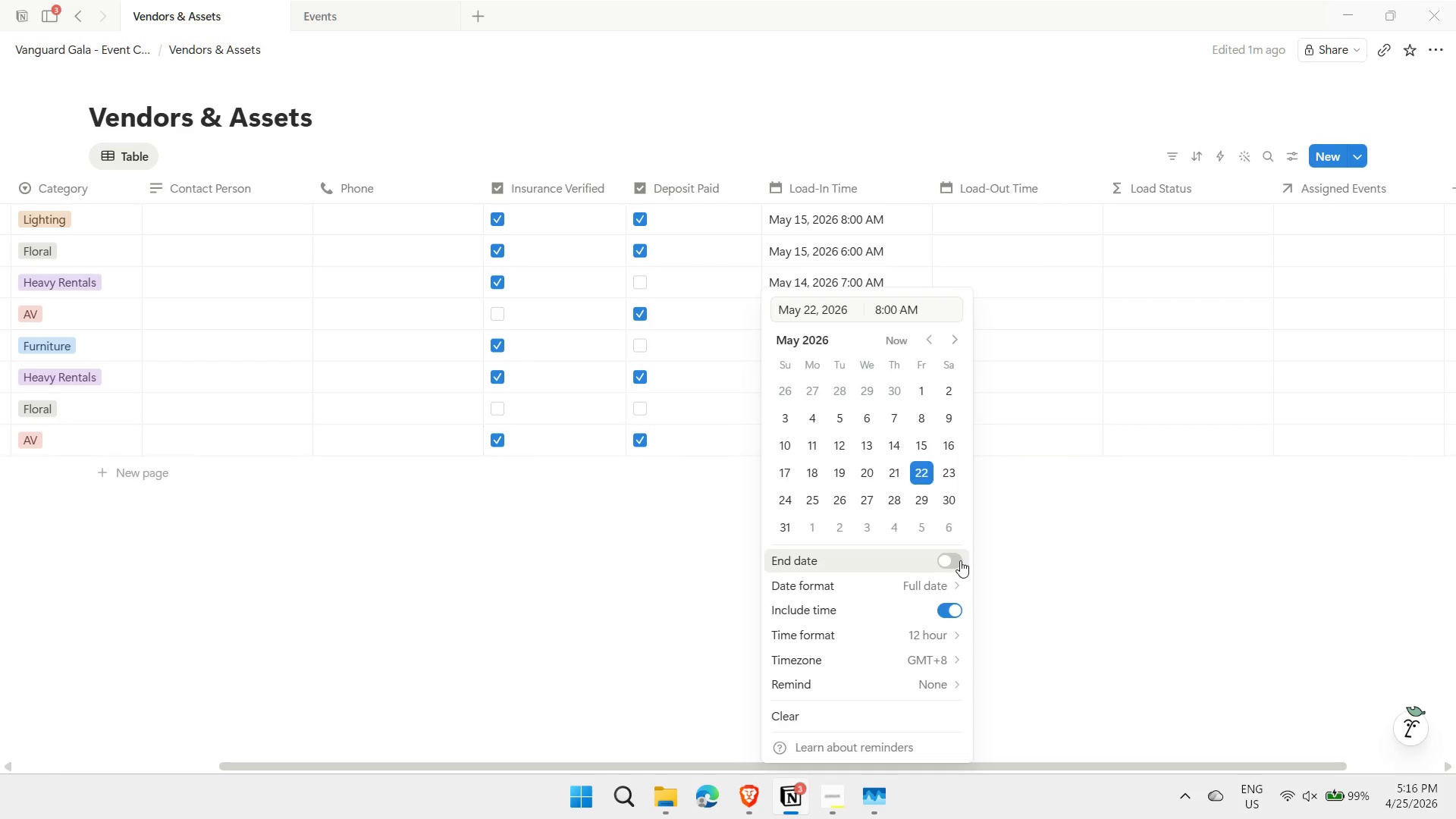 
key(Escape)
 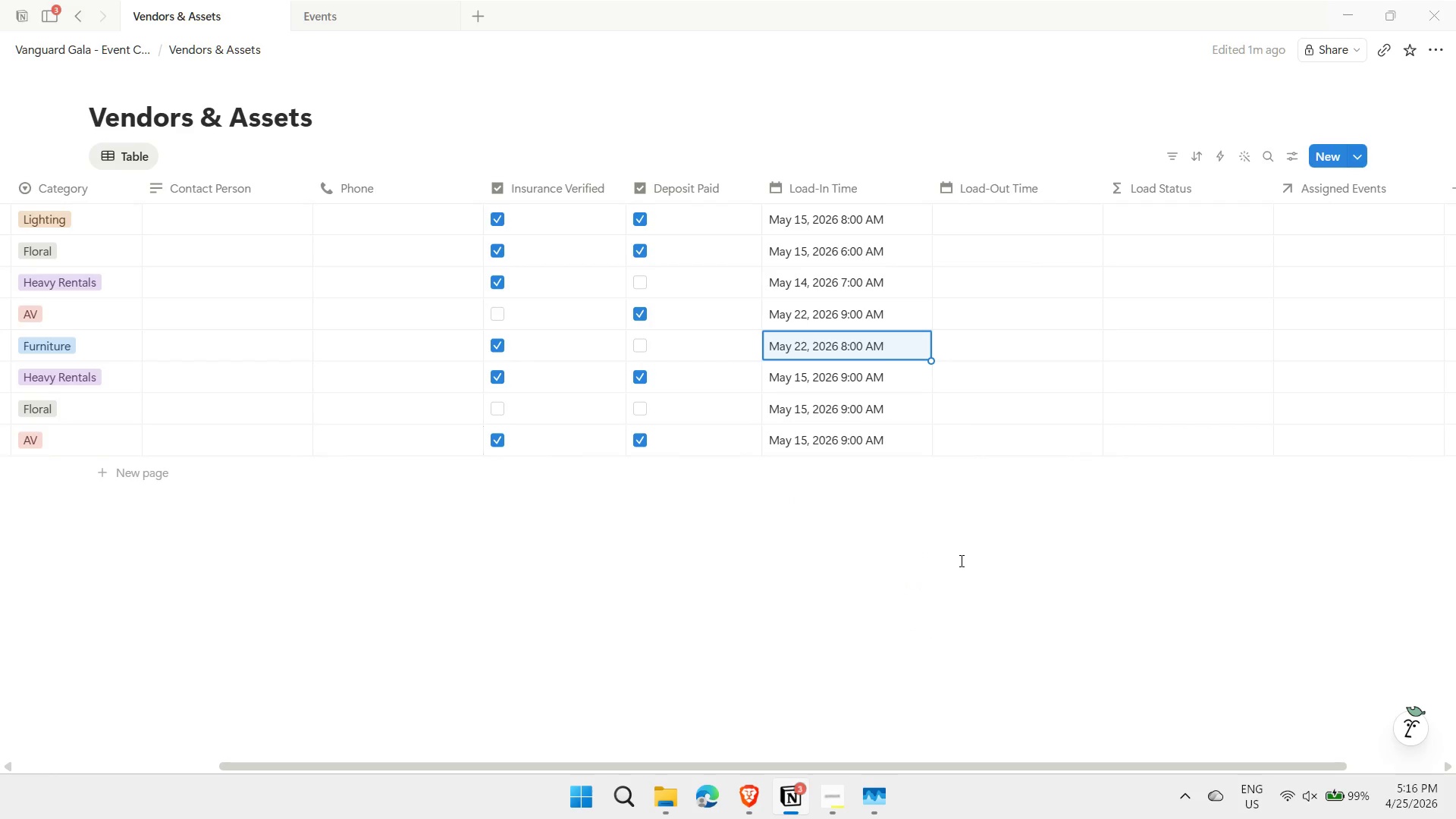 
key(ArrowDown)
 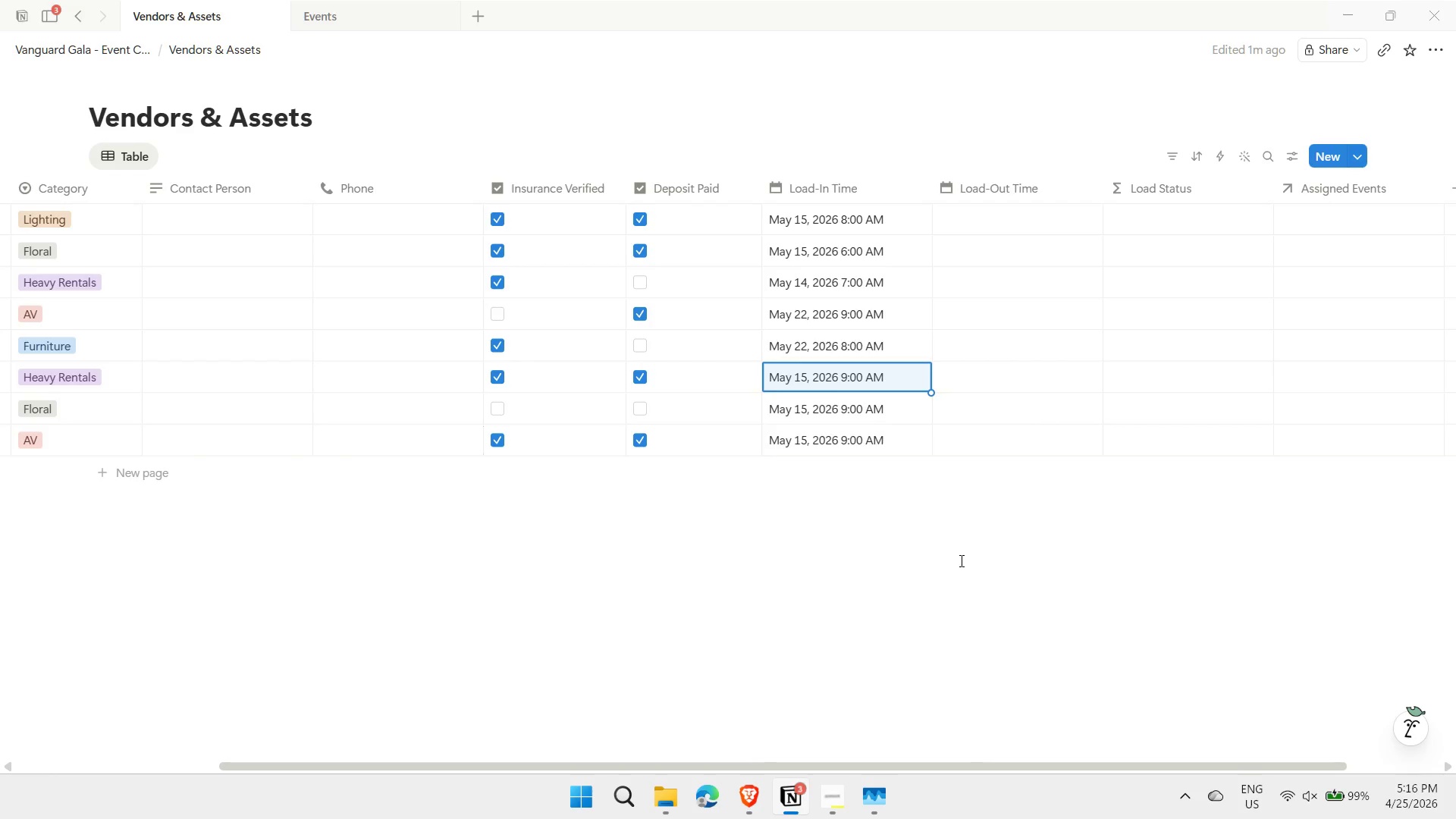 
key(Enter)
 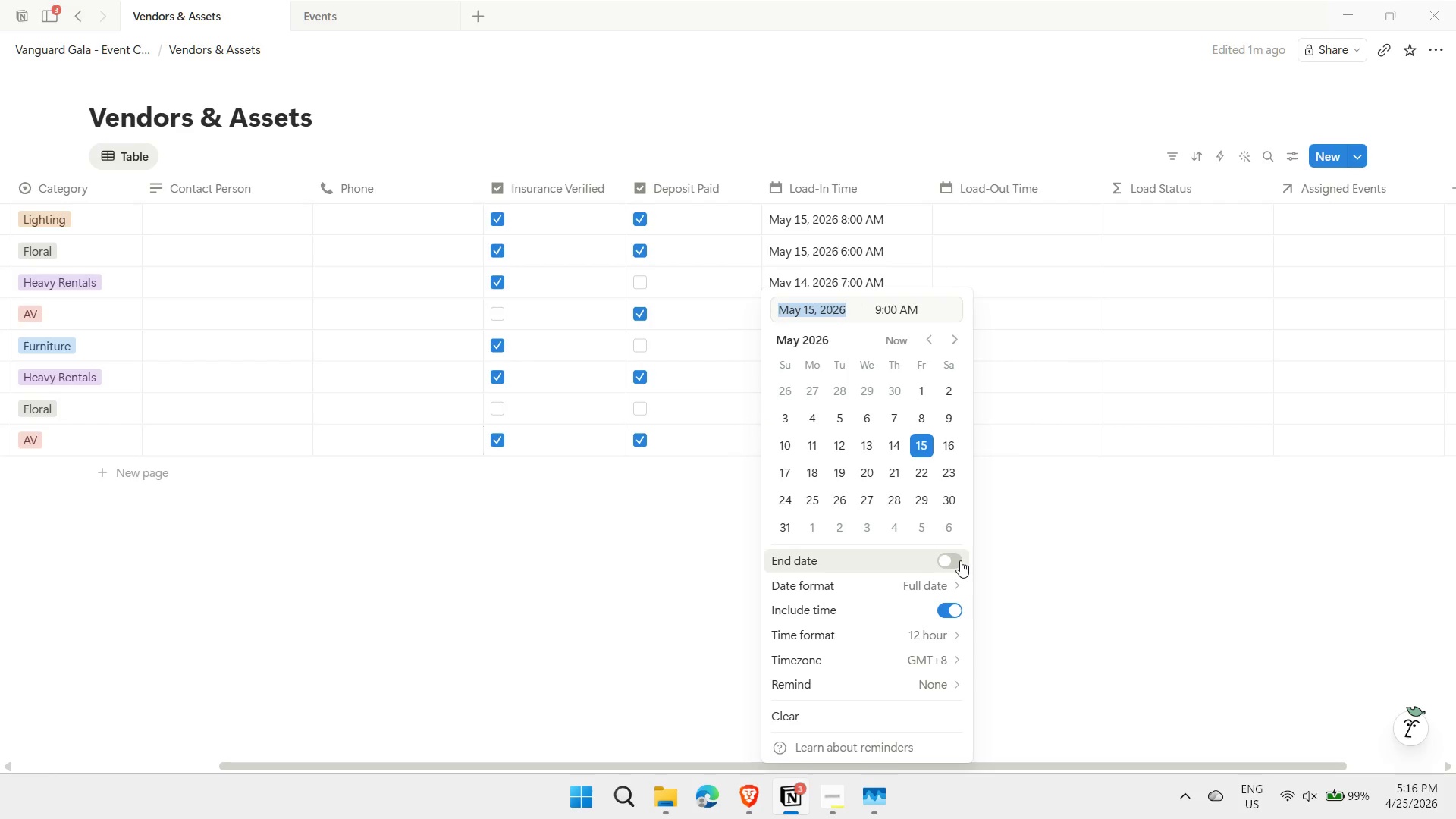 
key(J)
 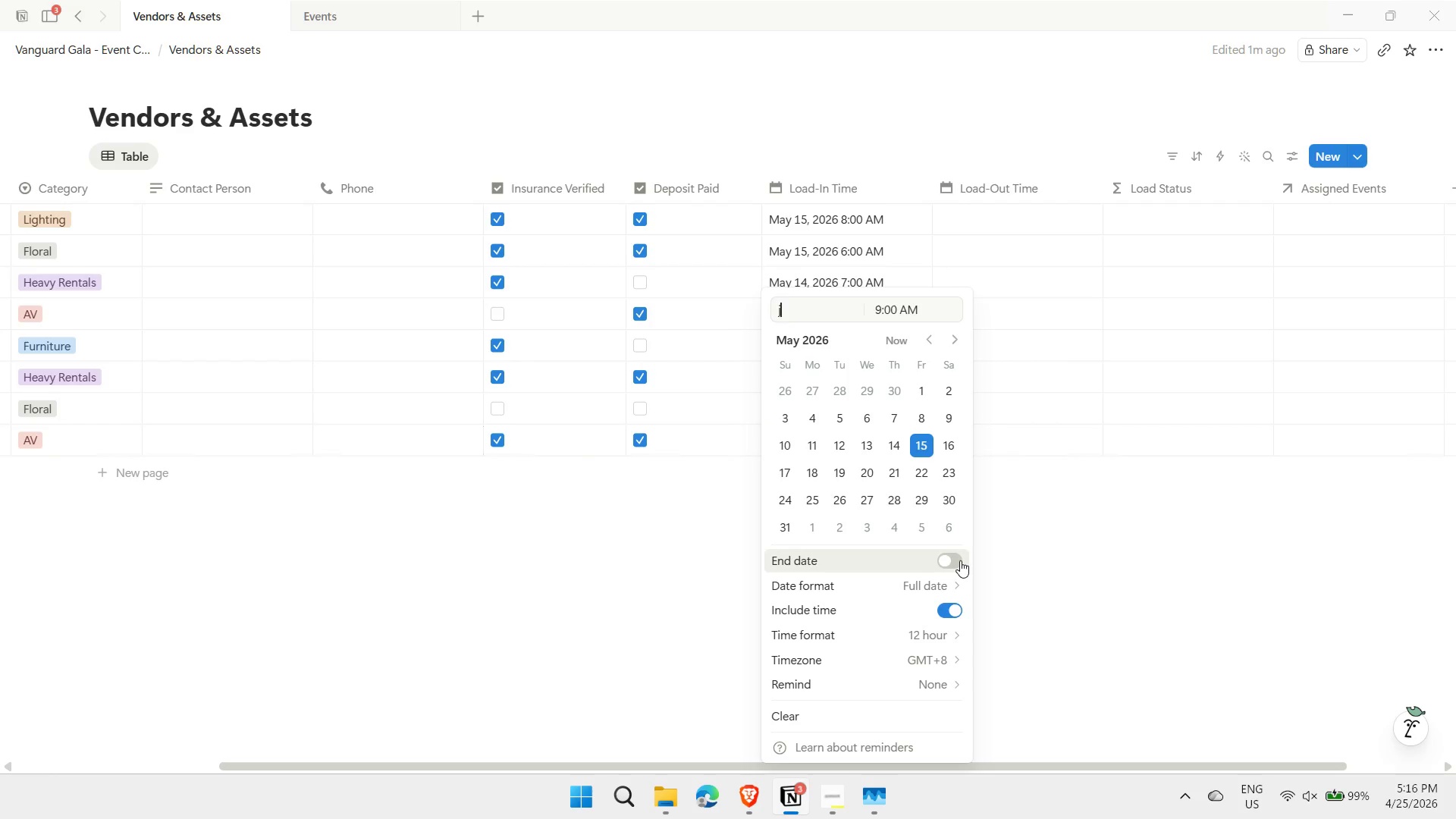 
key(Slash)
 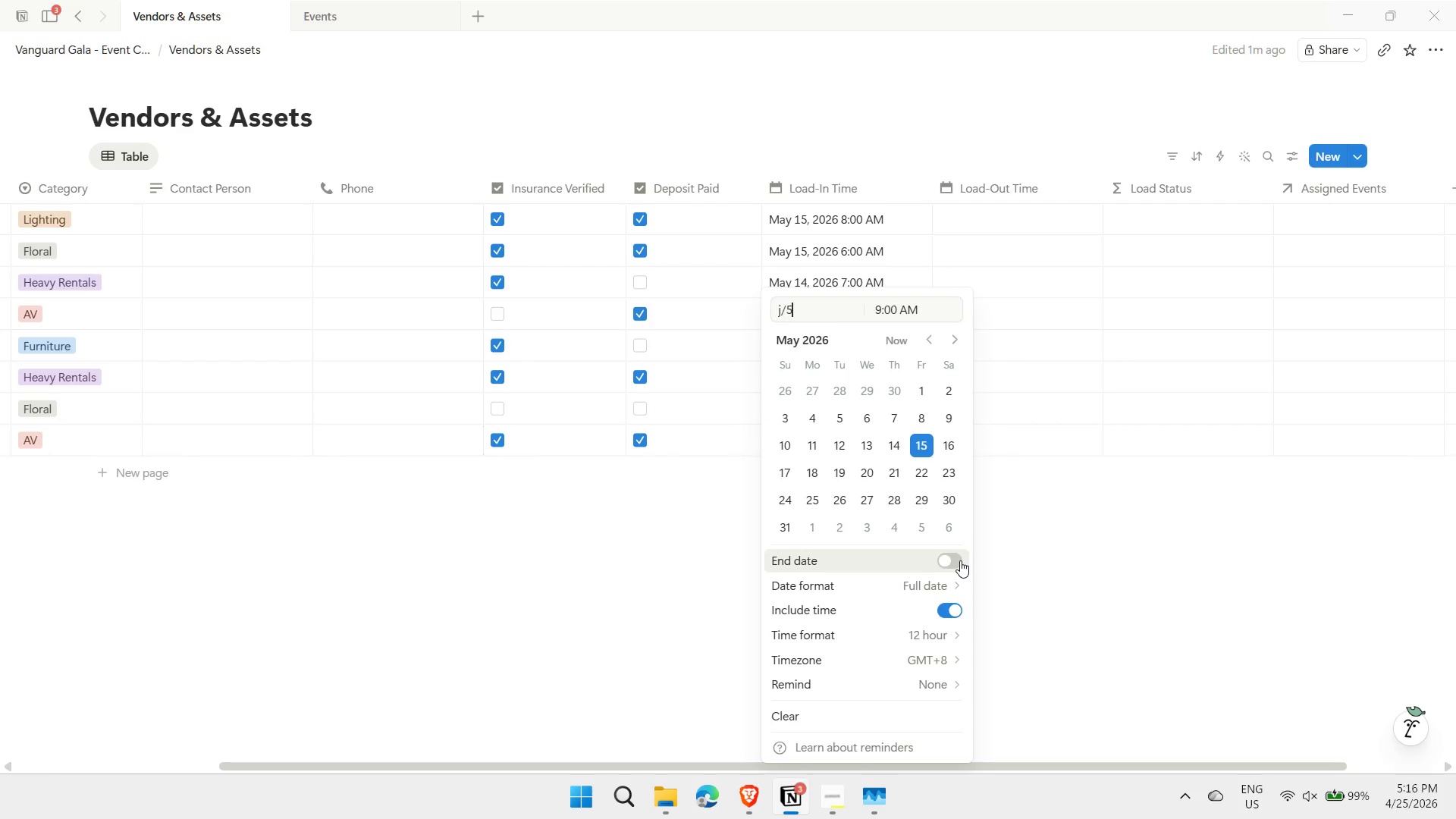 
key(5)
 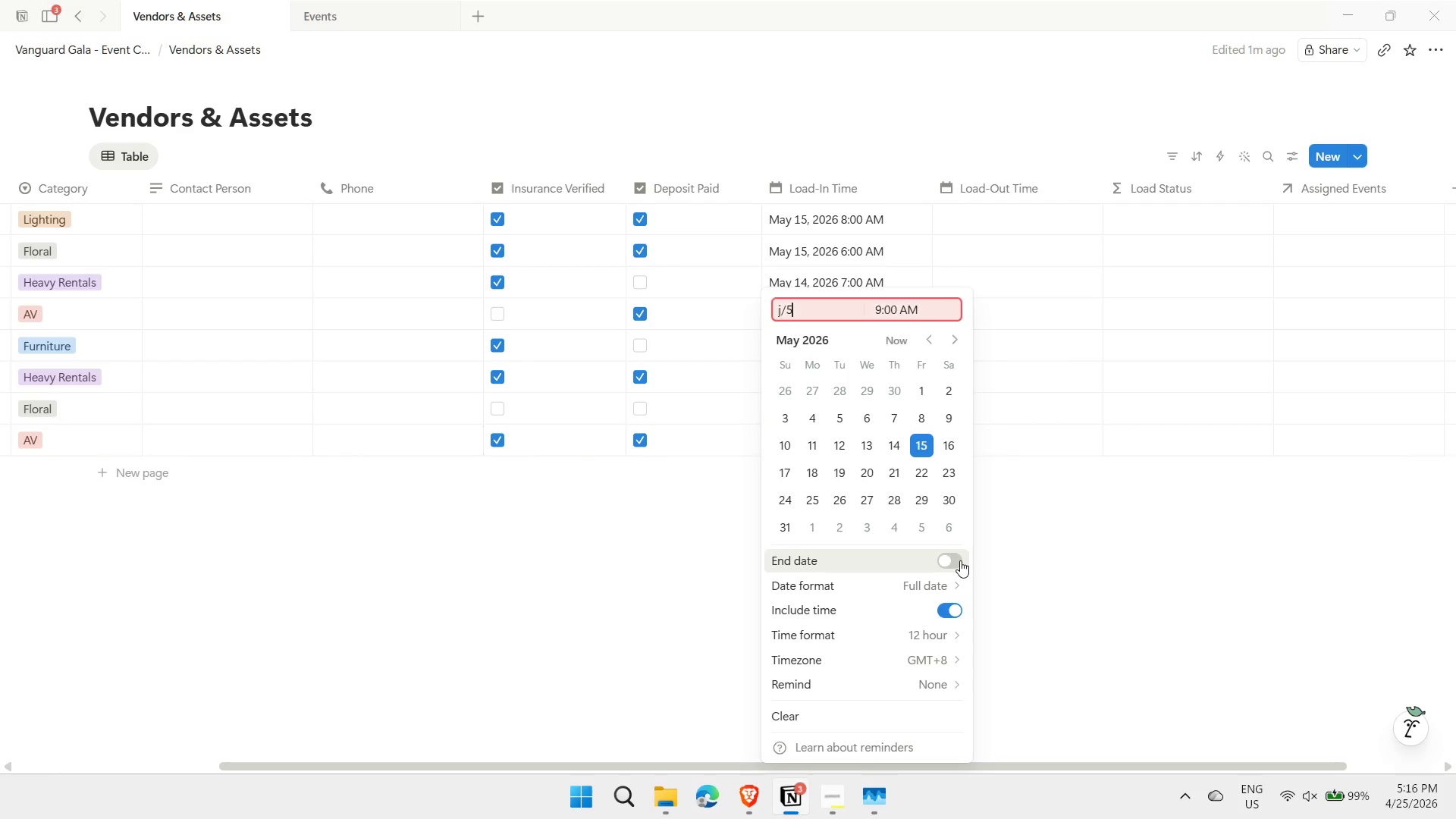 
key(Enter)
 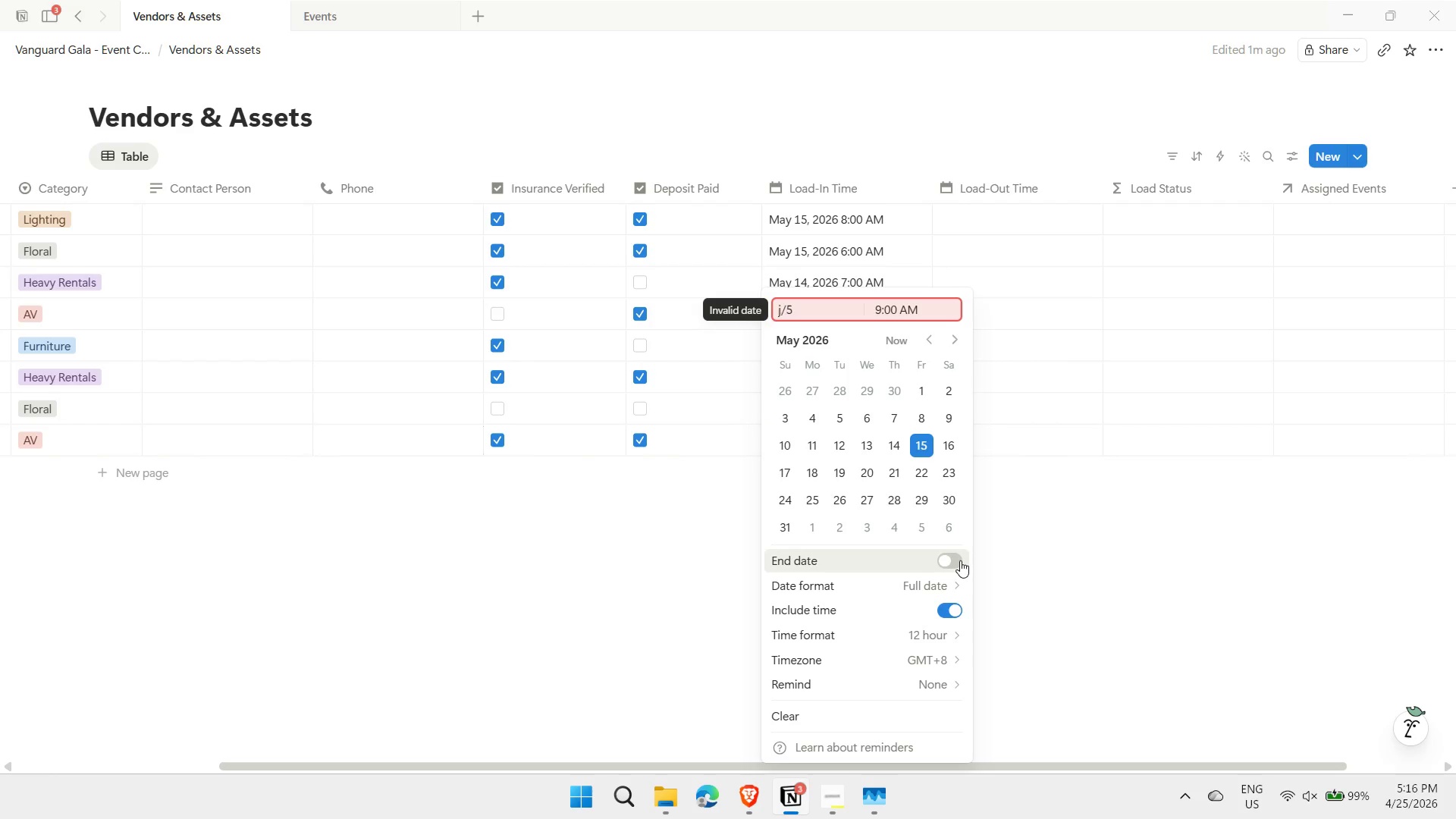 
key(Backspace)
 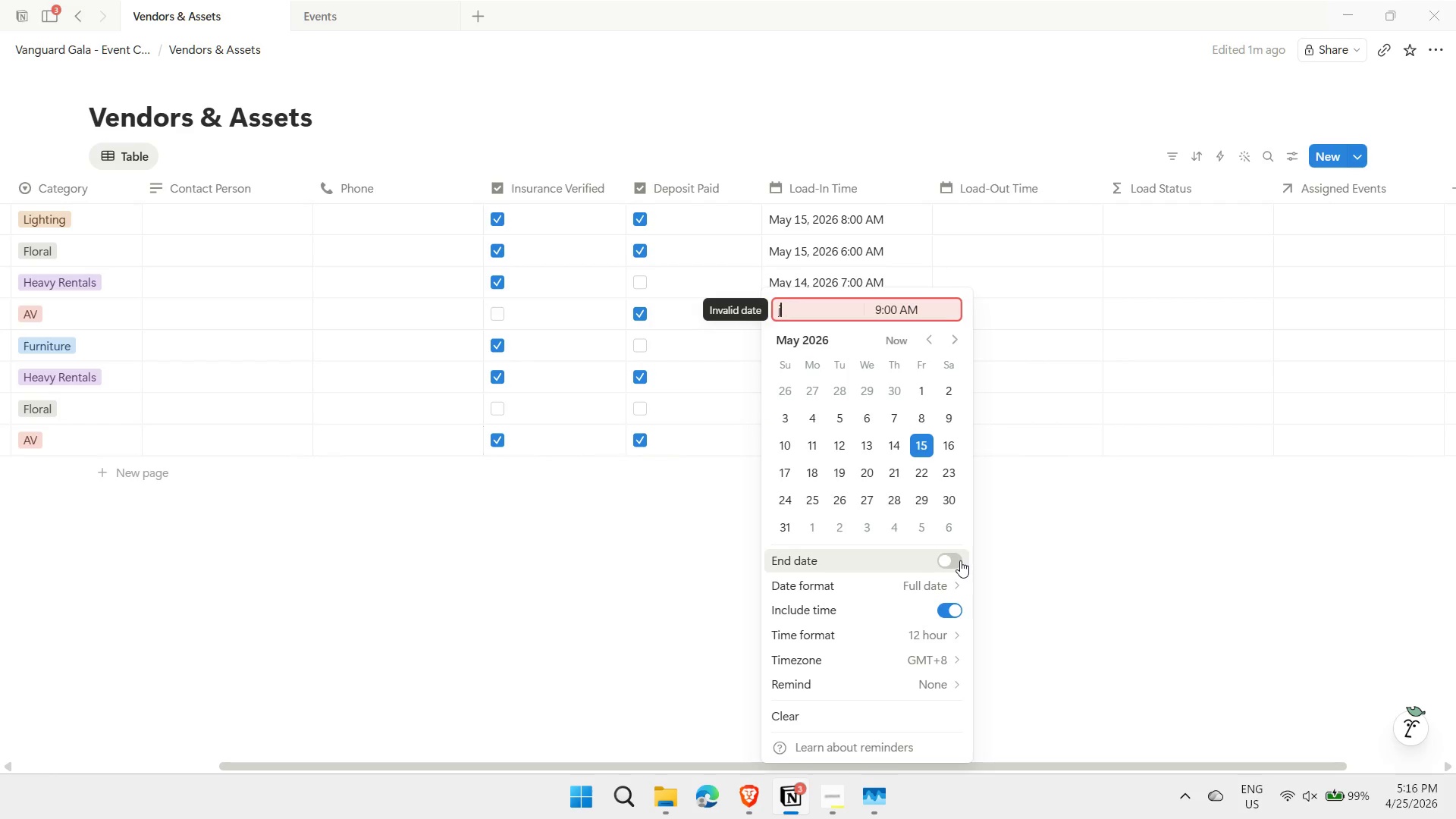 
key(Backspace)
 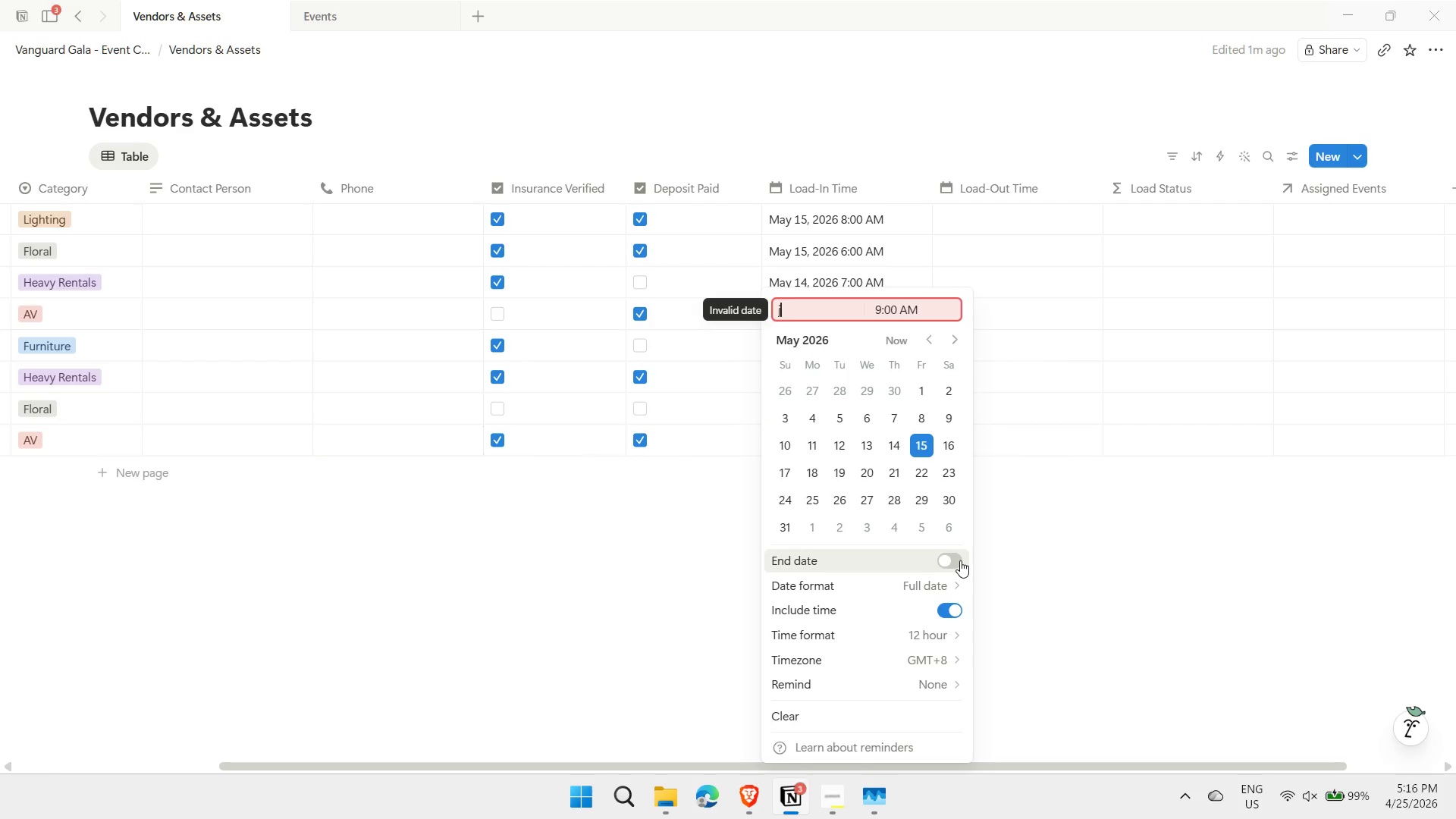 
key(Backspace)
 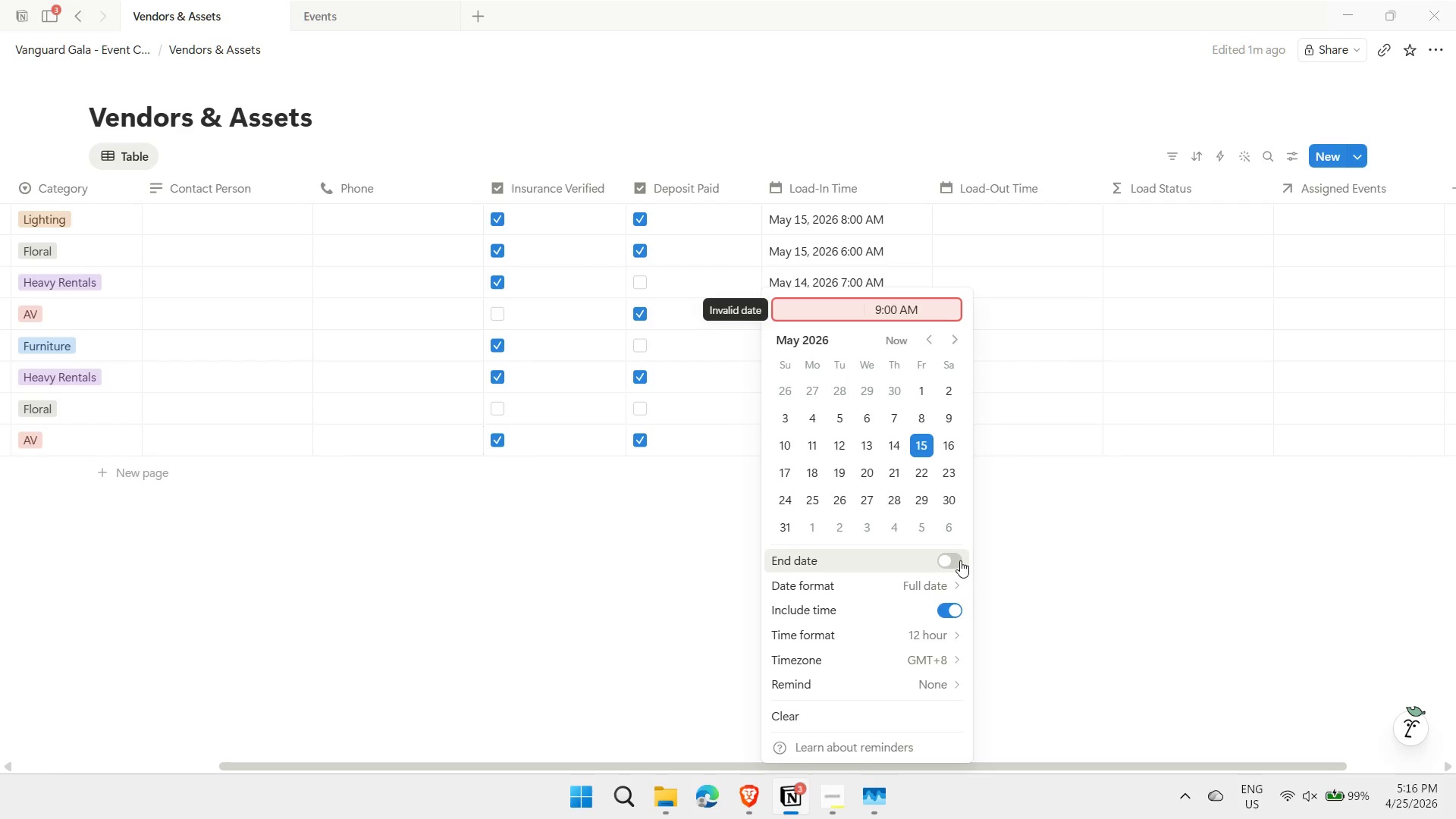 
key(6)
 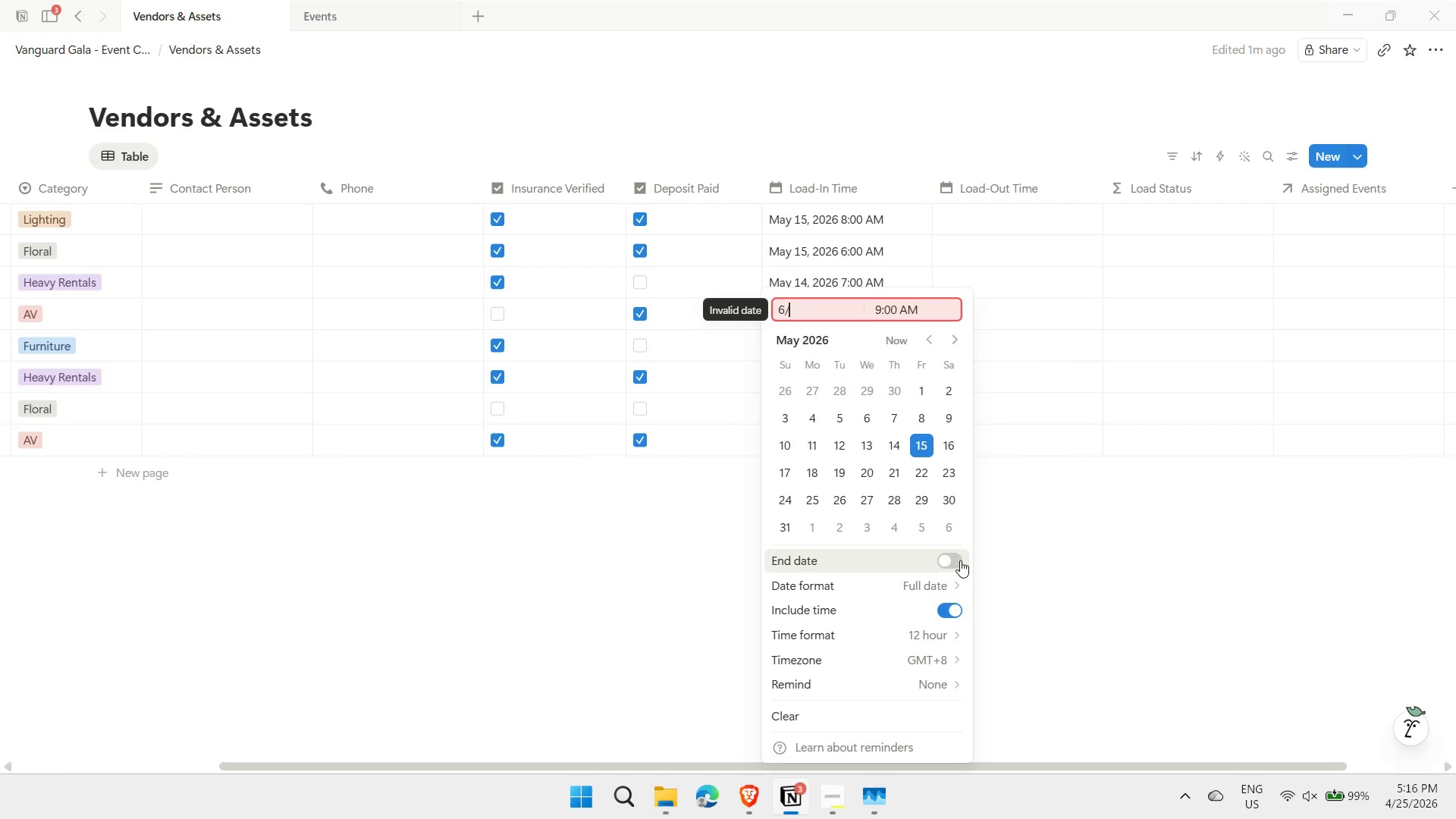 
key(Slash)
 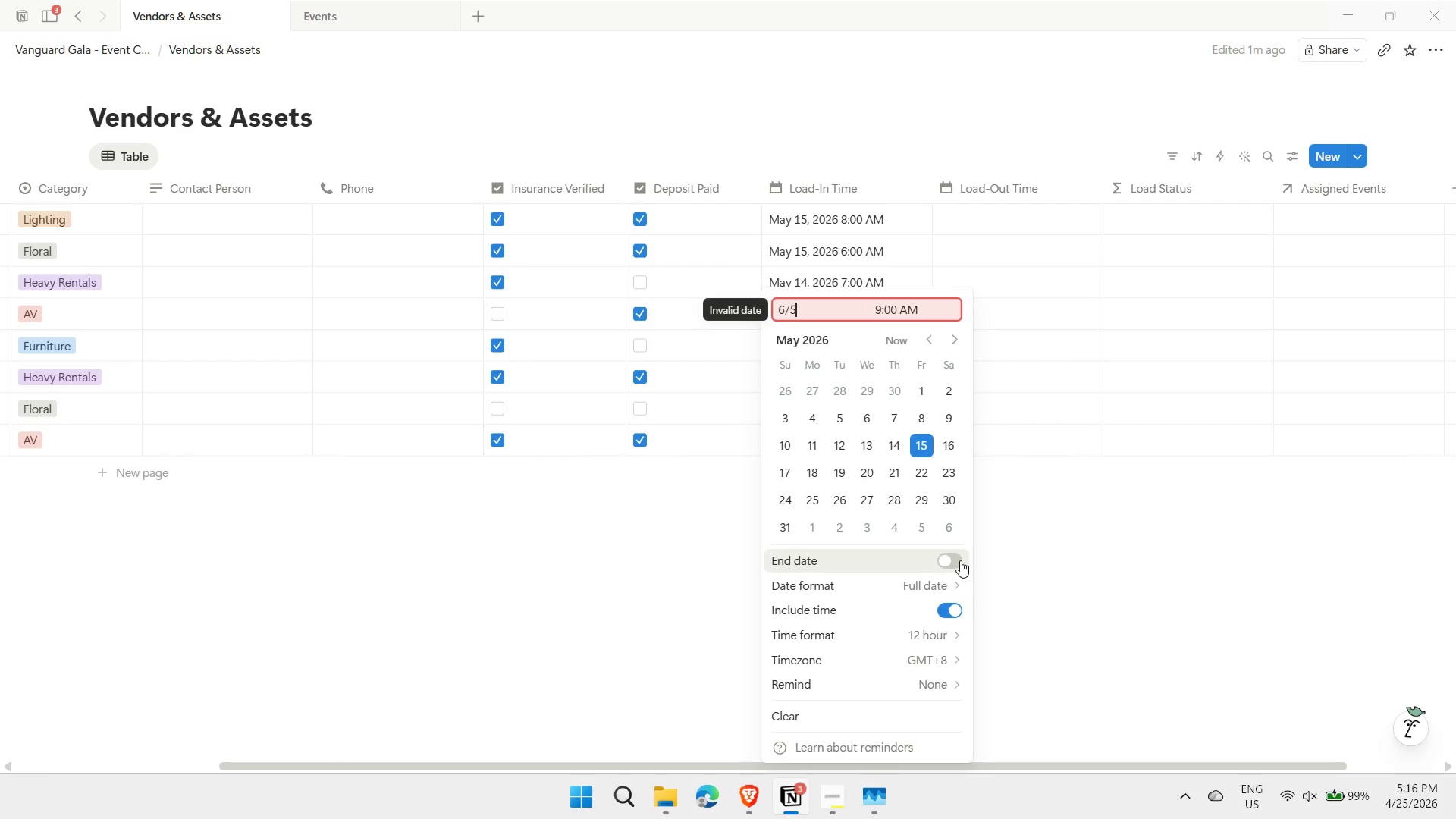 
key(5)
 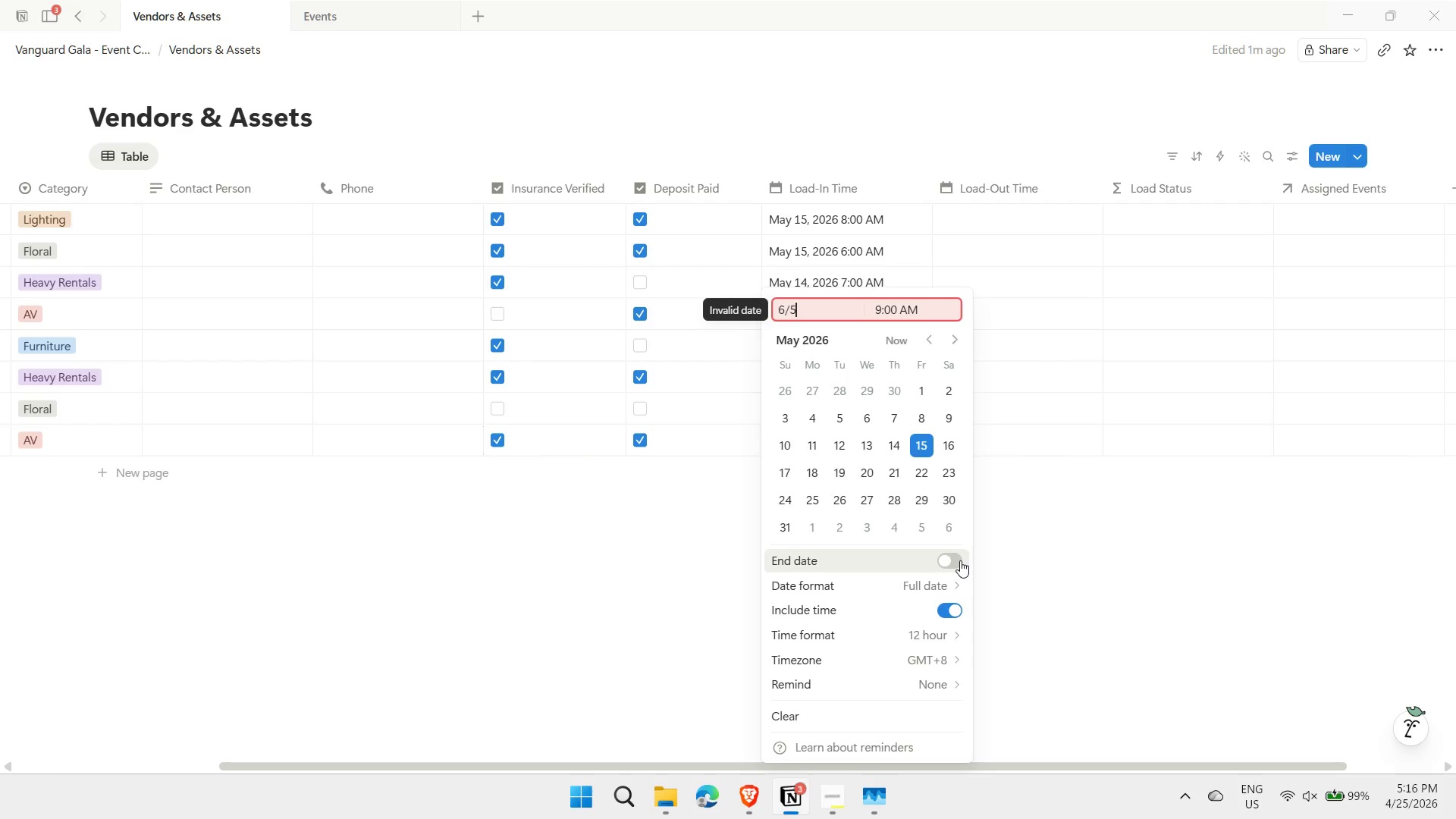 
key(Enter)
 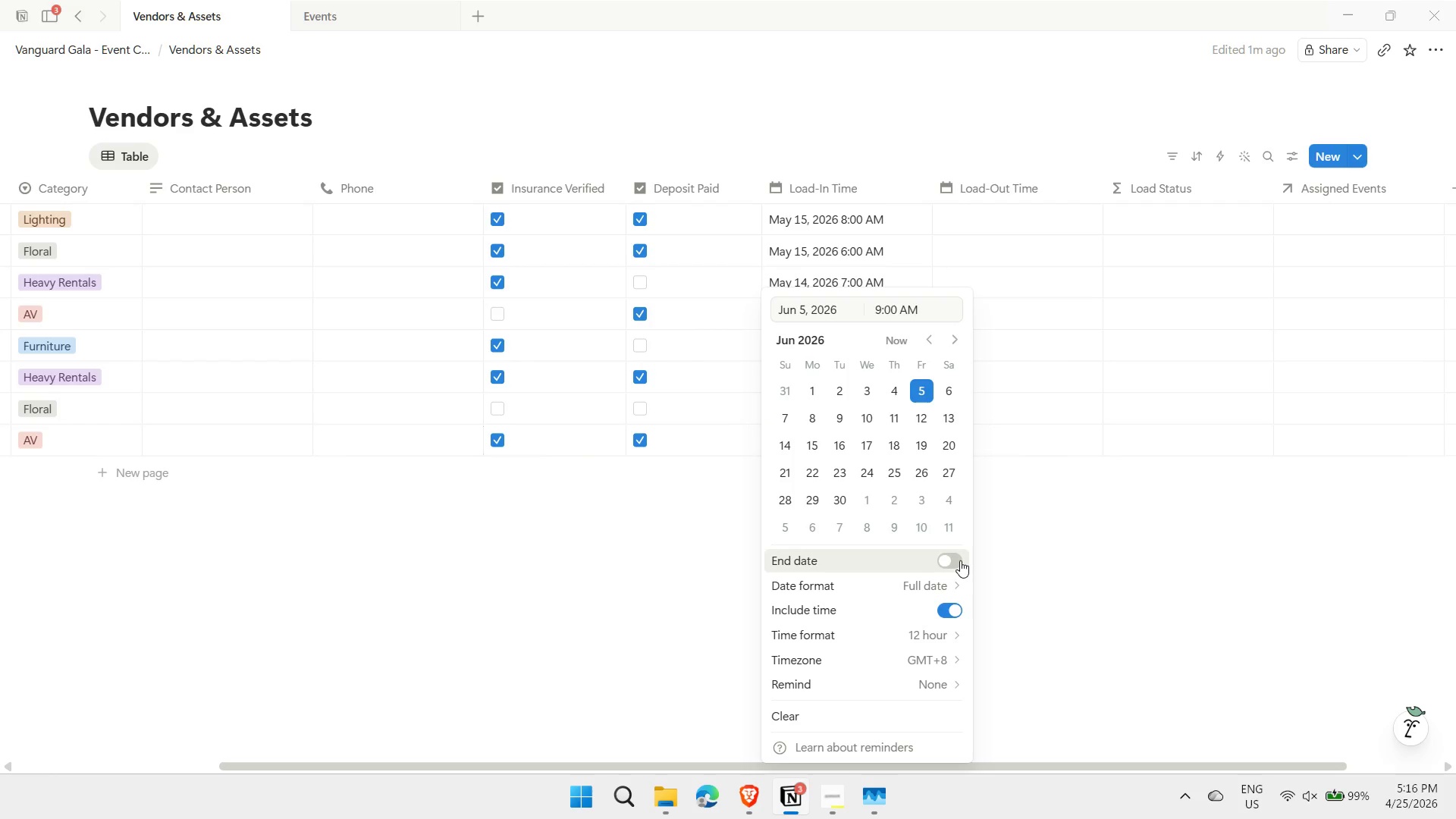 
key(Tab)
 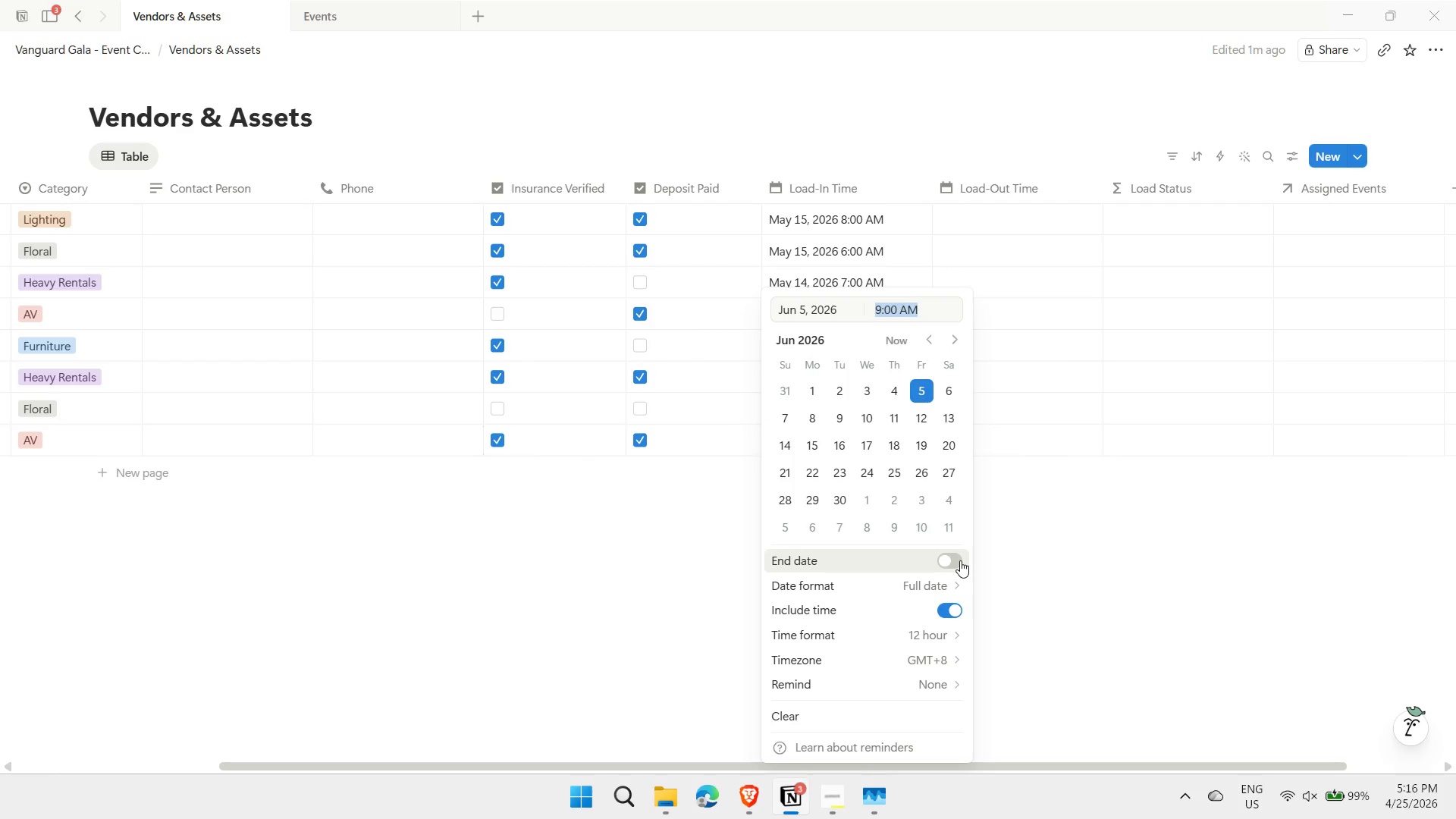 
key(ArrowLeft)
 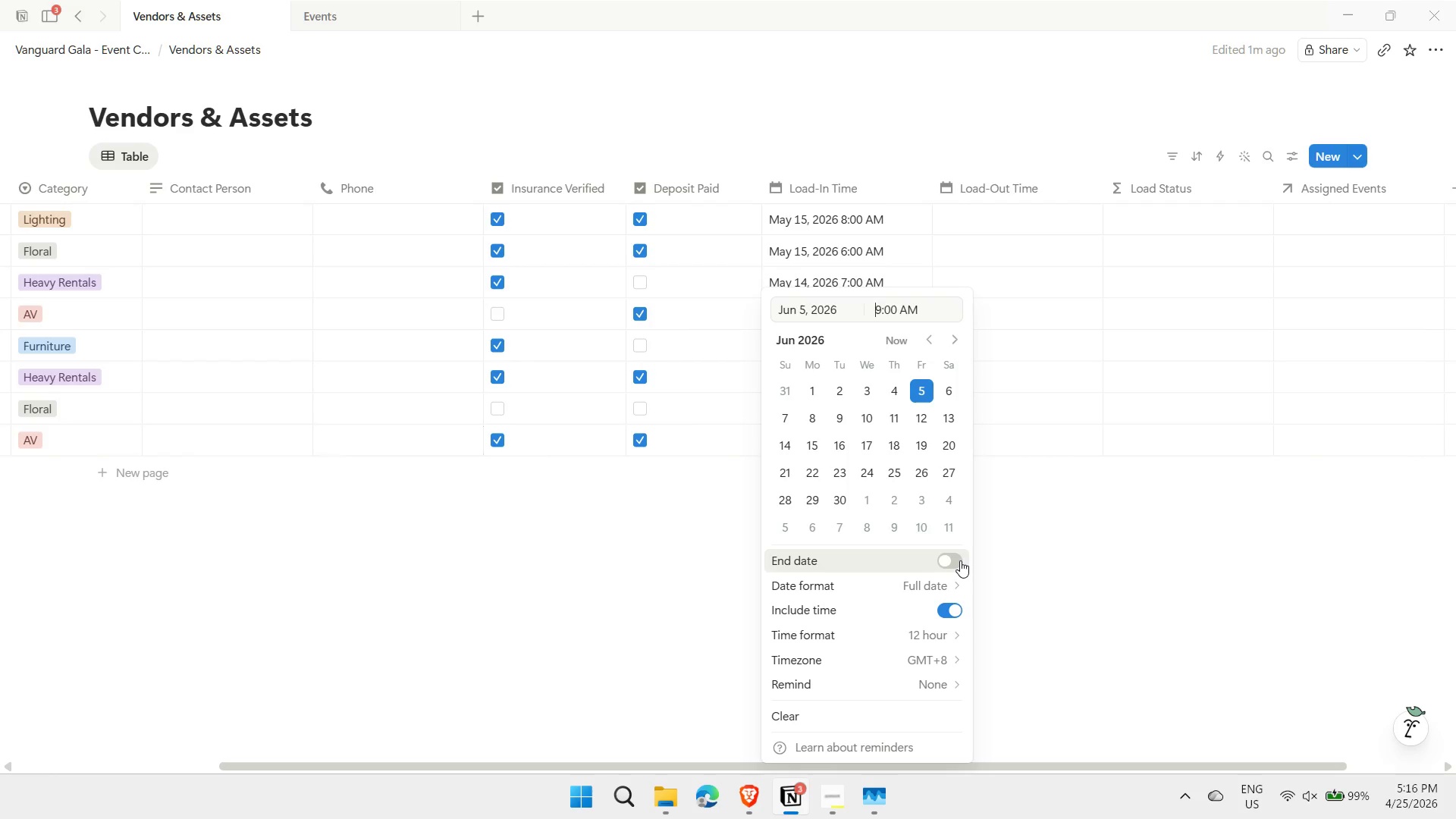 
key(Delete)
 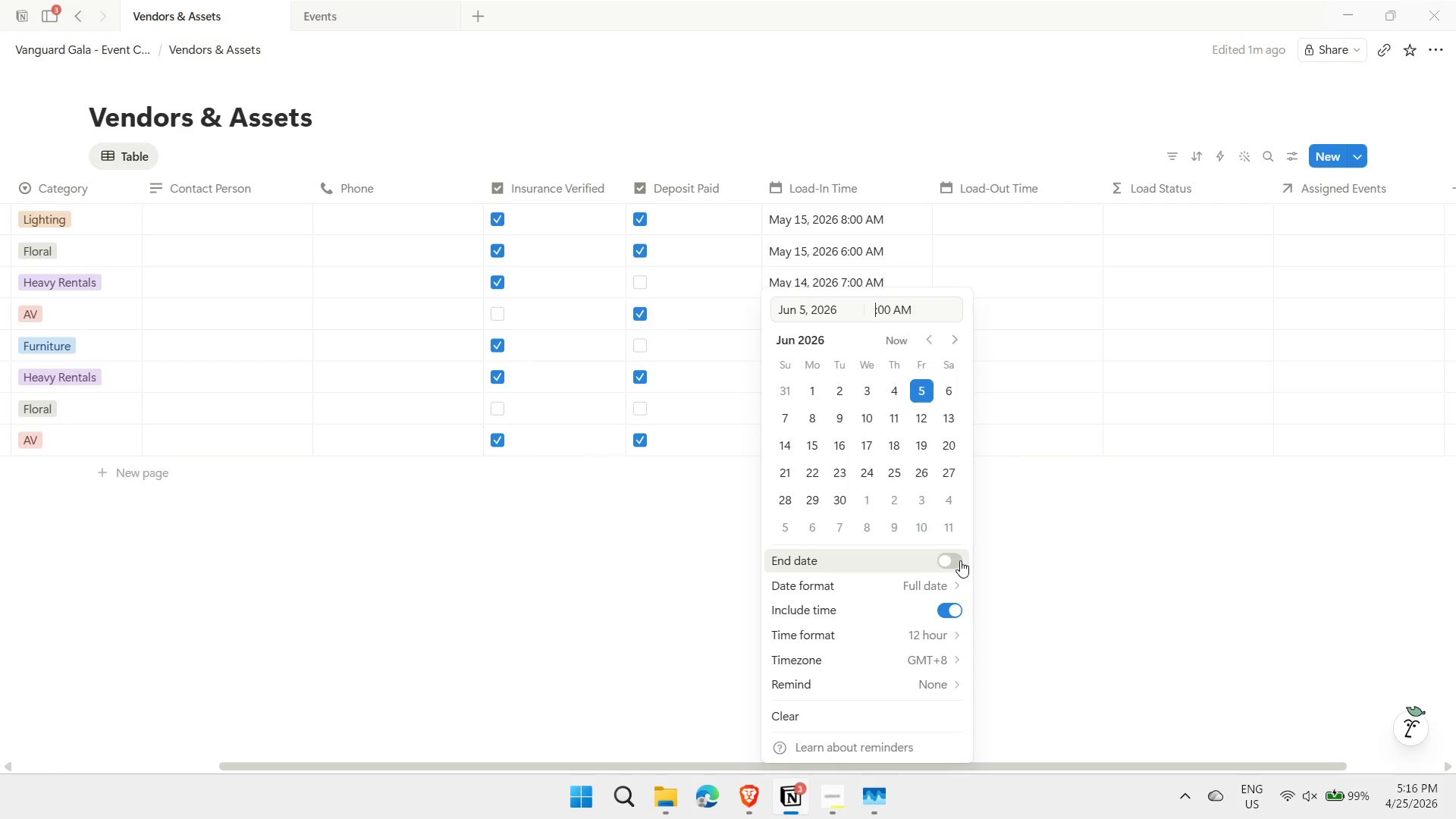 
key(6)
 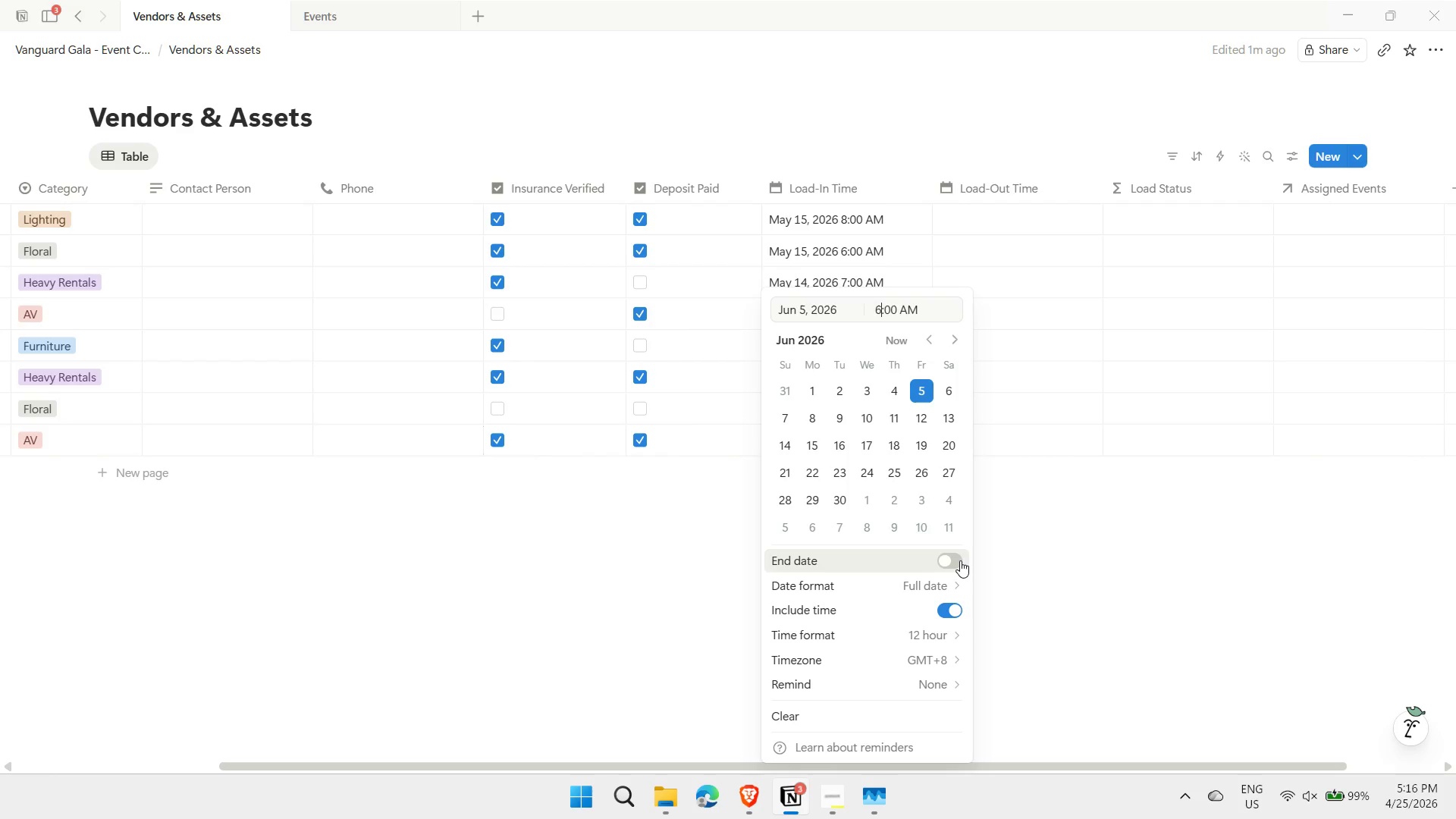 
key(Enter)
 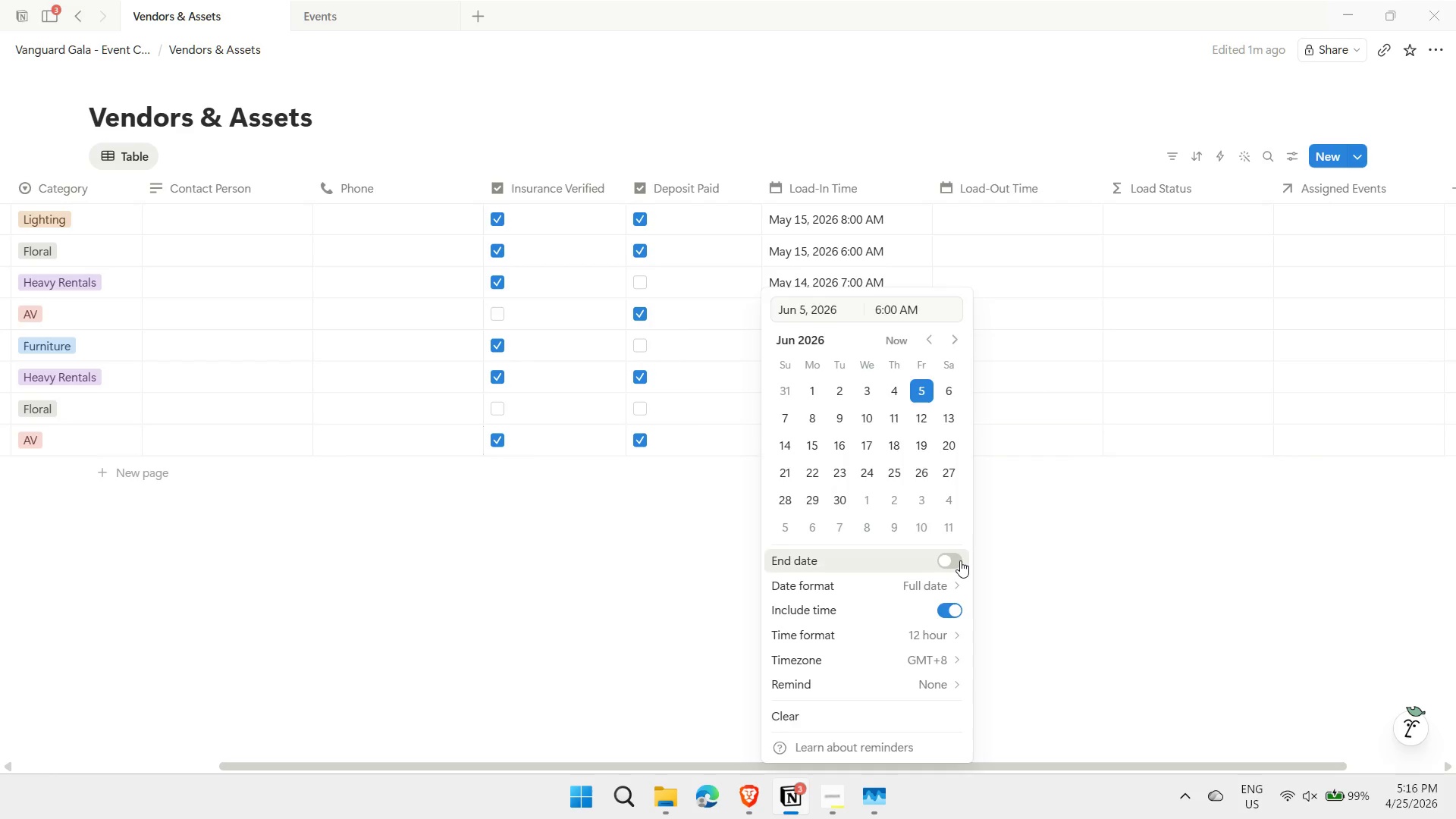 
key(Escape)
 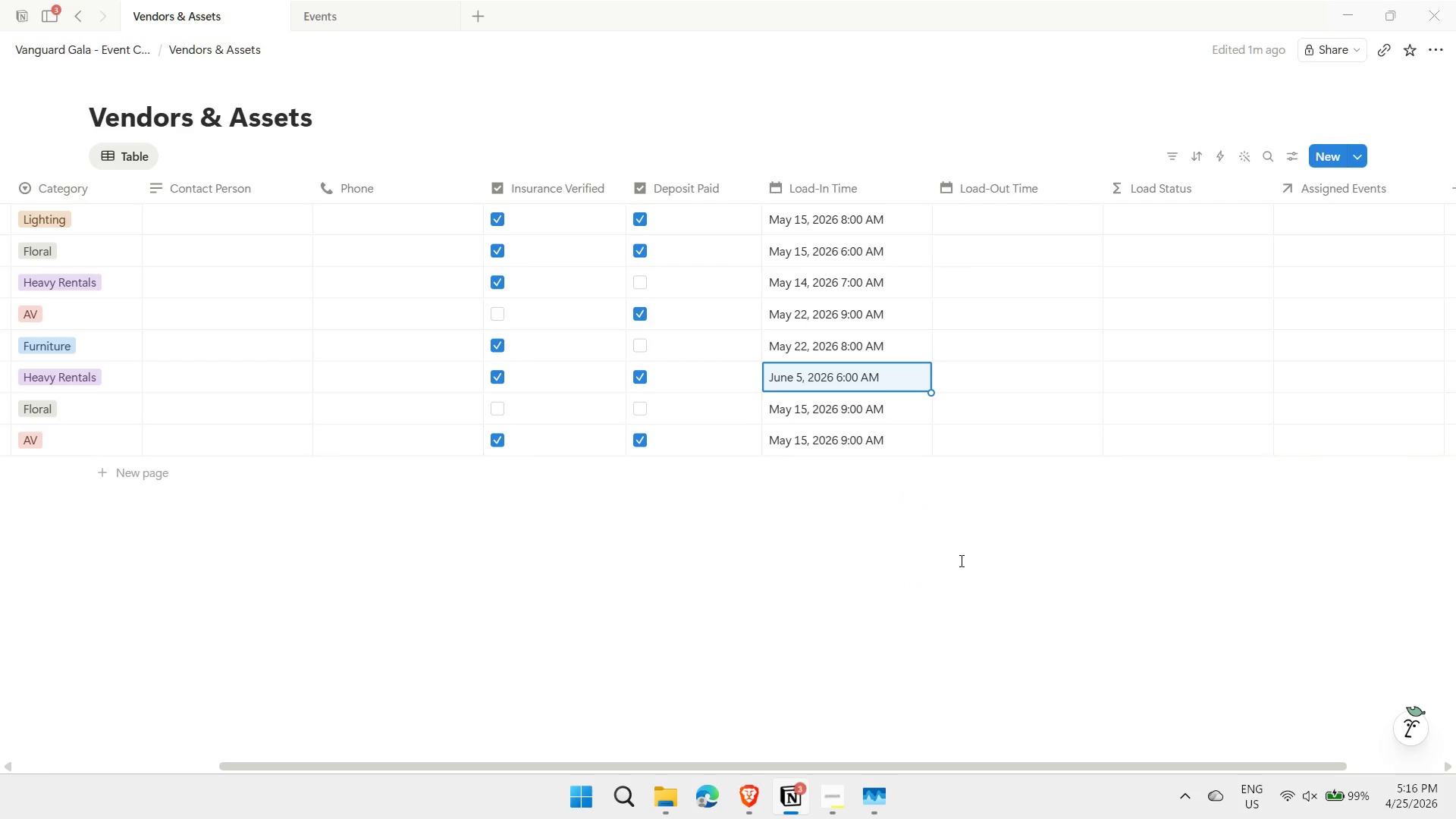 
key(Control+ControlLeft)
 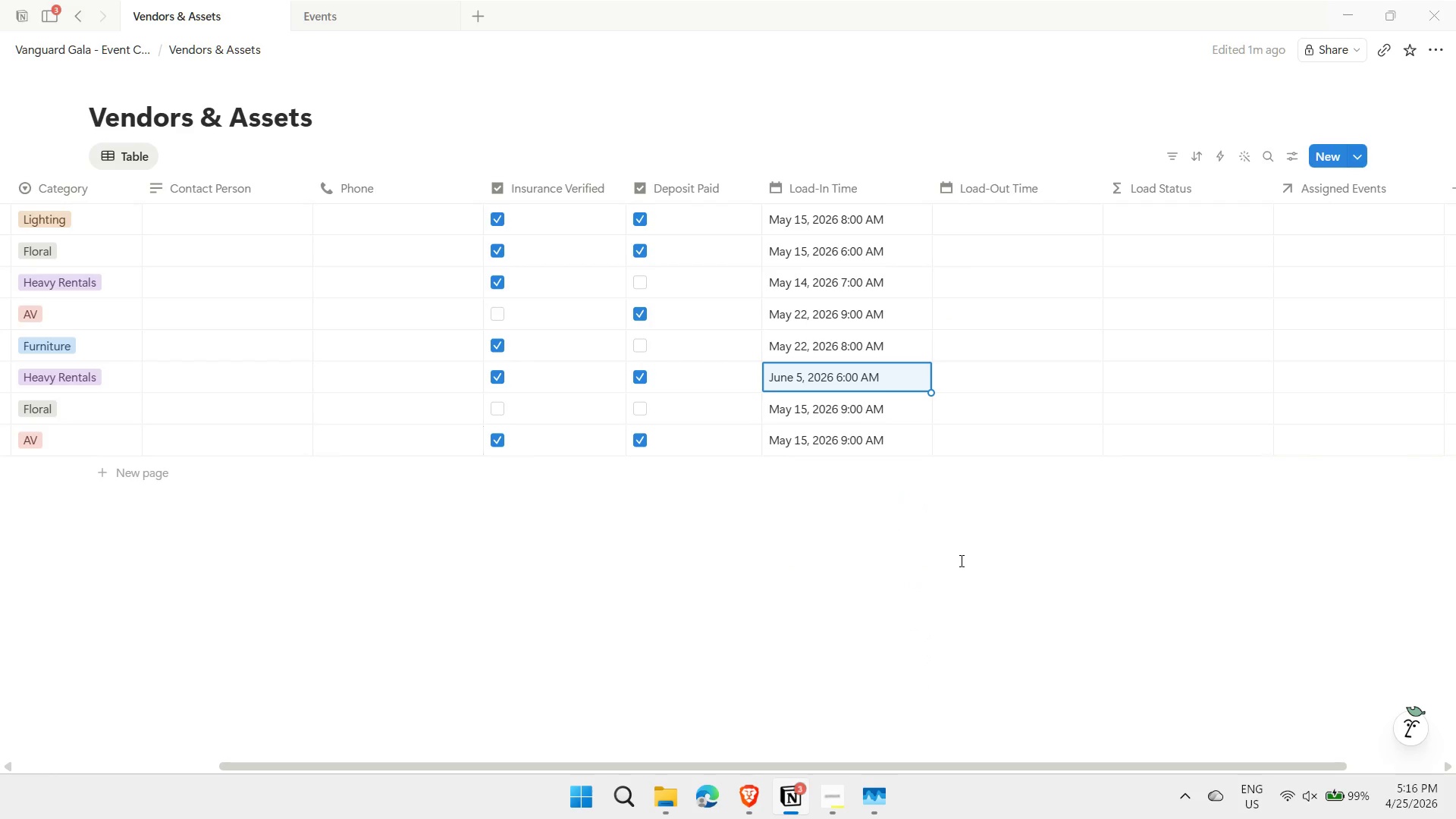 
key(Control+C)
 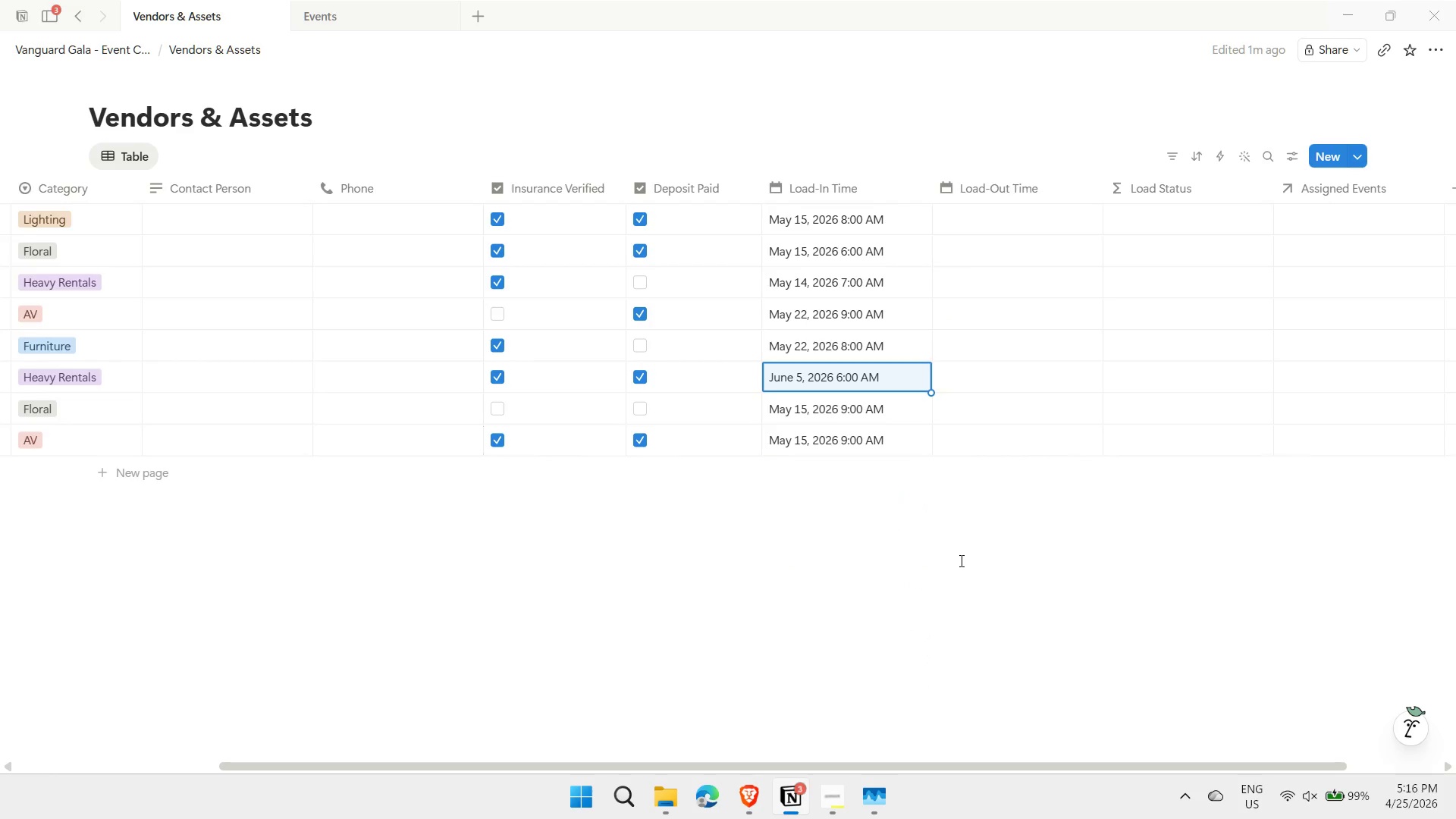 
key(Escape)
 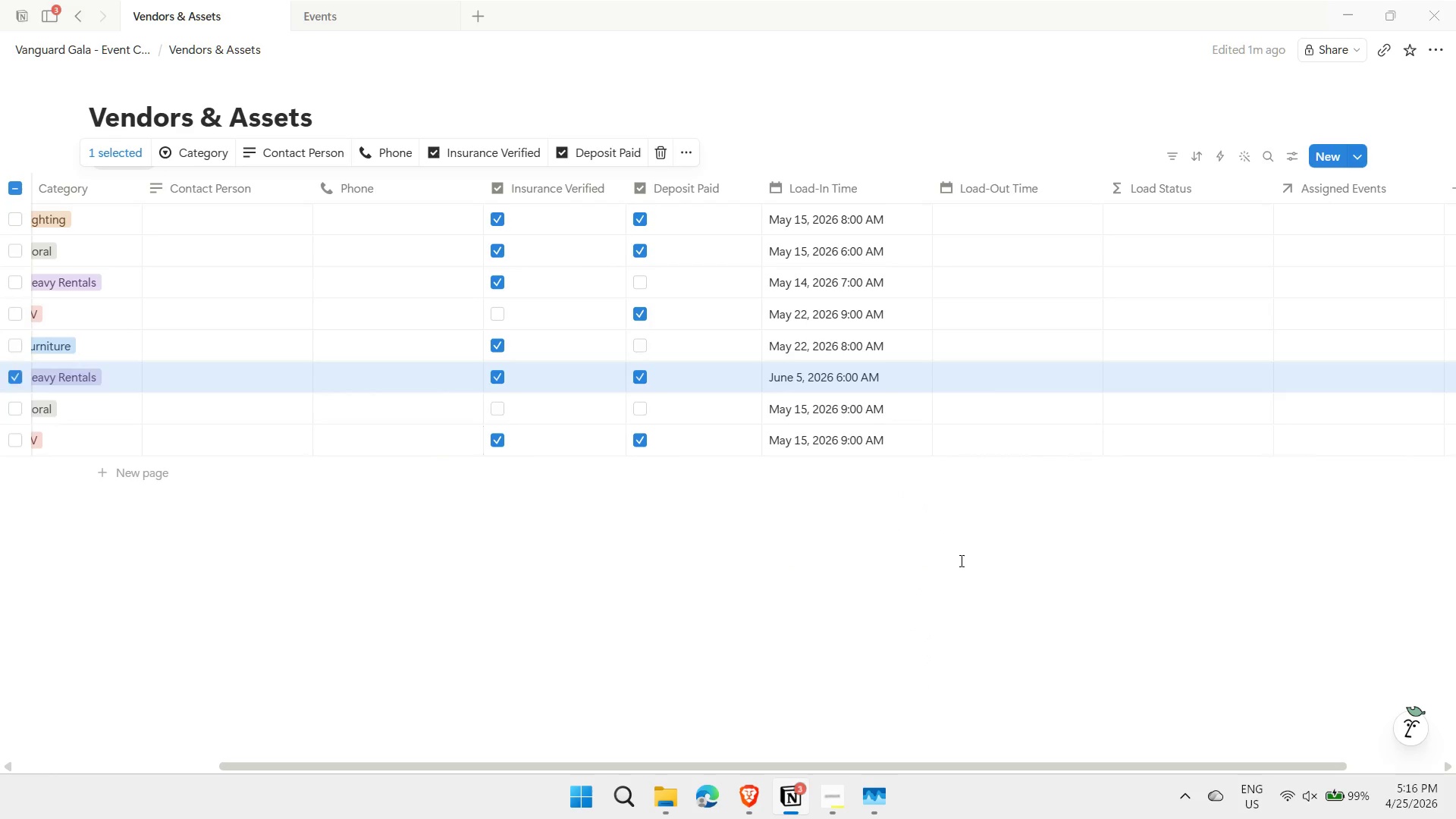 
key(ArrowDown)
 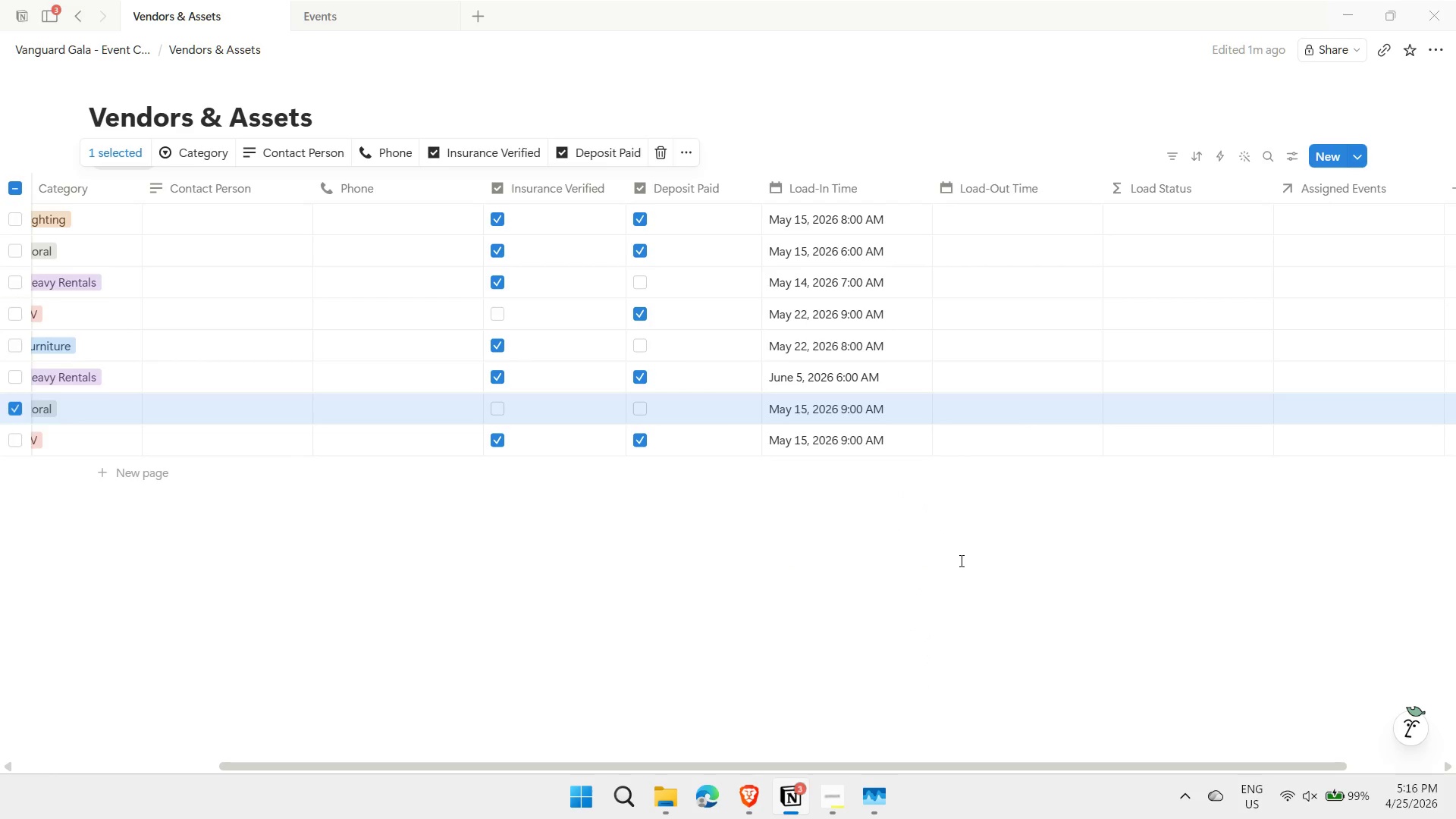 
key(Enter)
 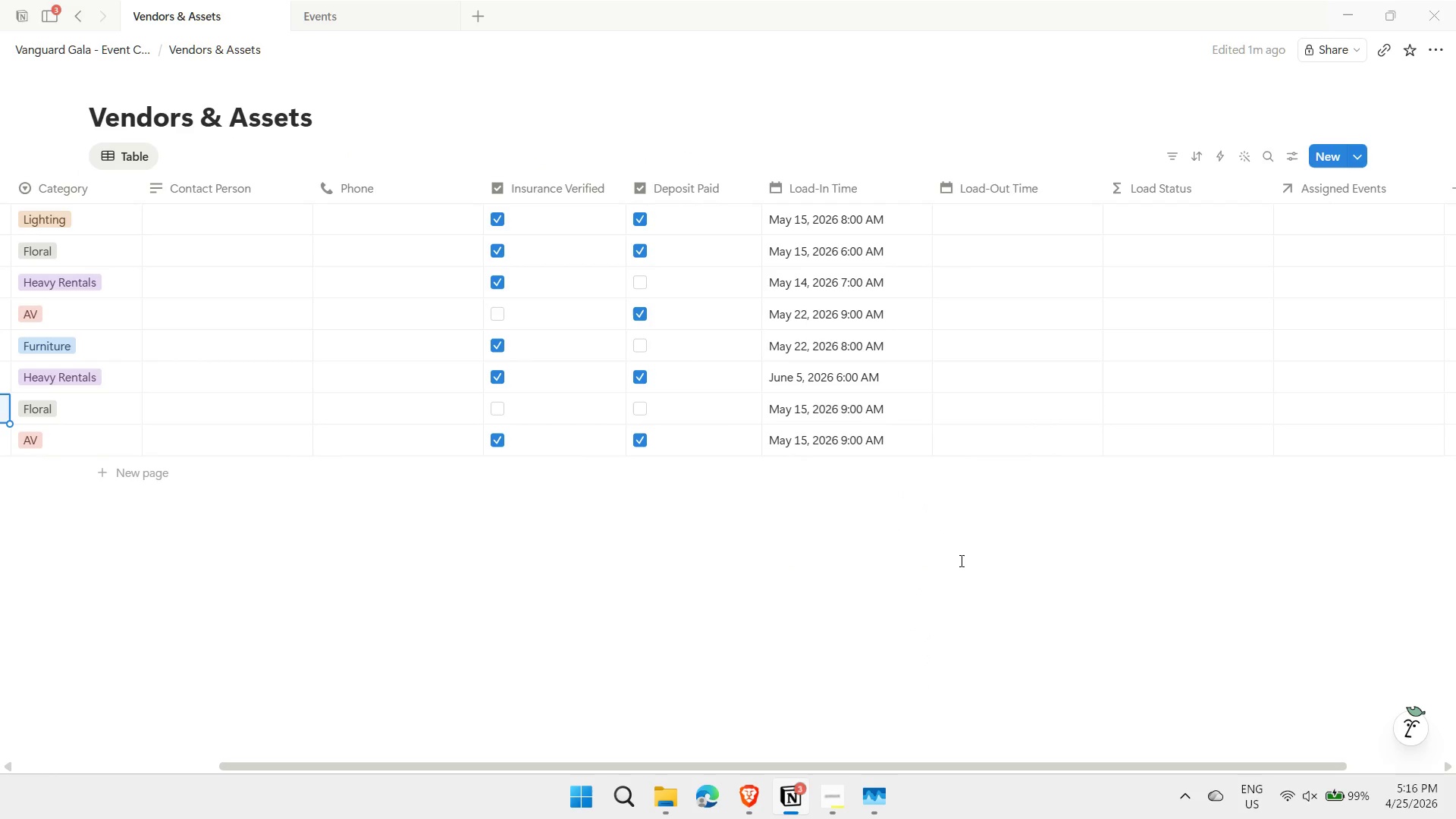 
key(ArrowRight)
 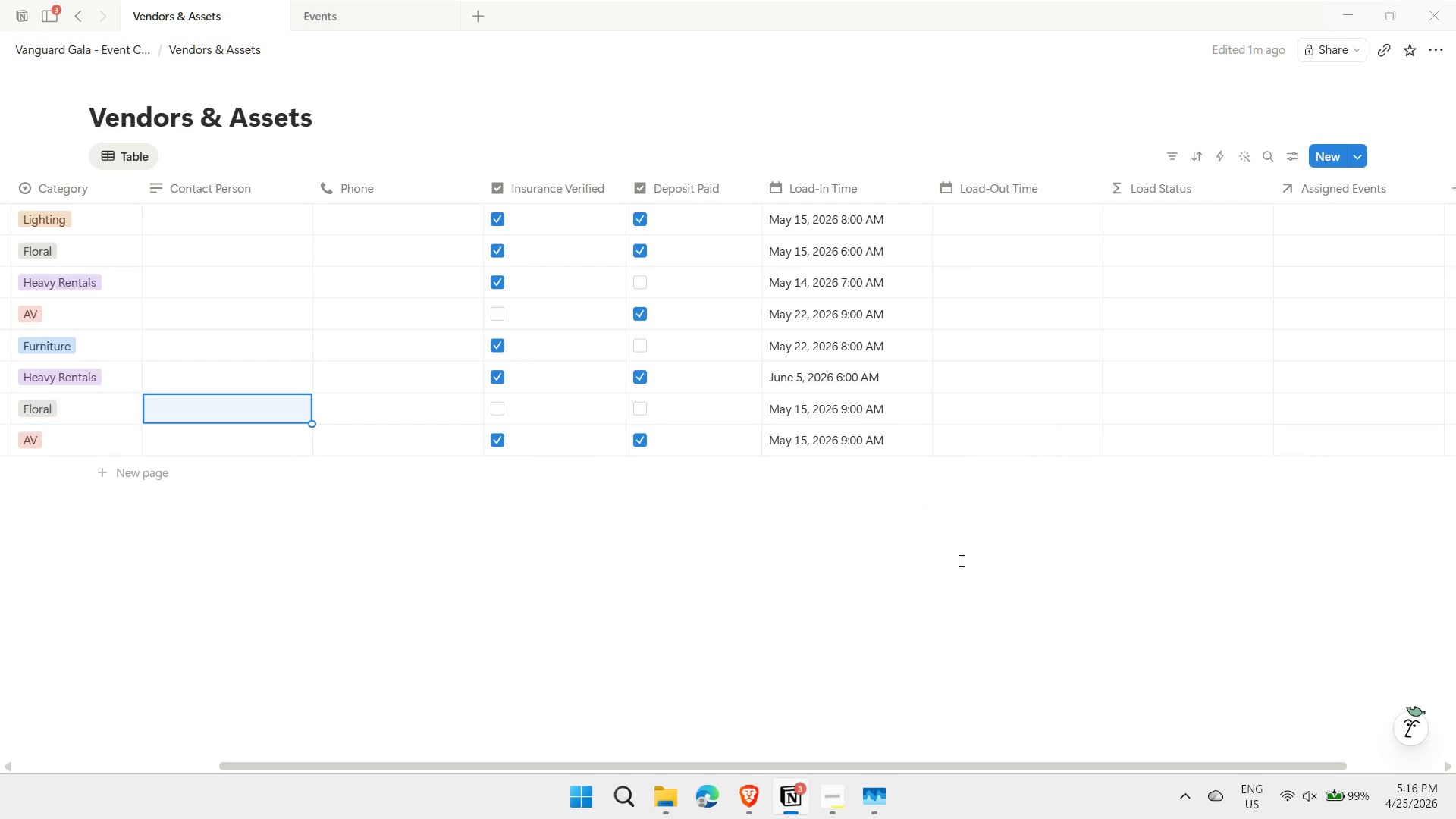 
key(ArrowRight)
 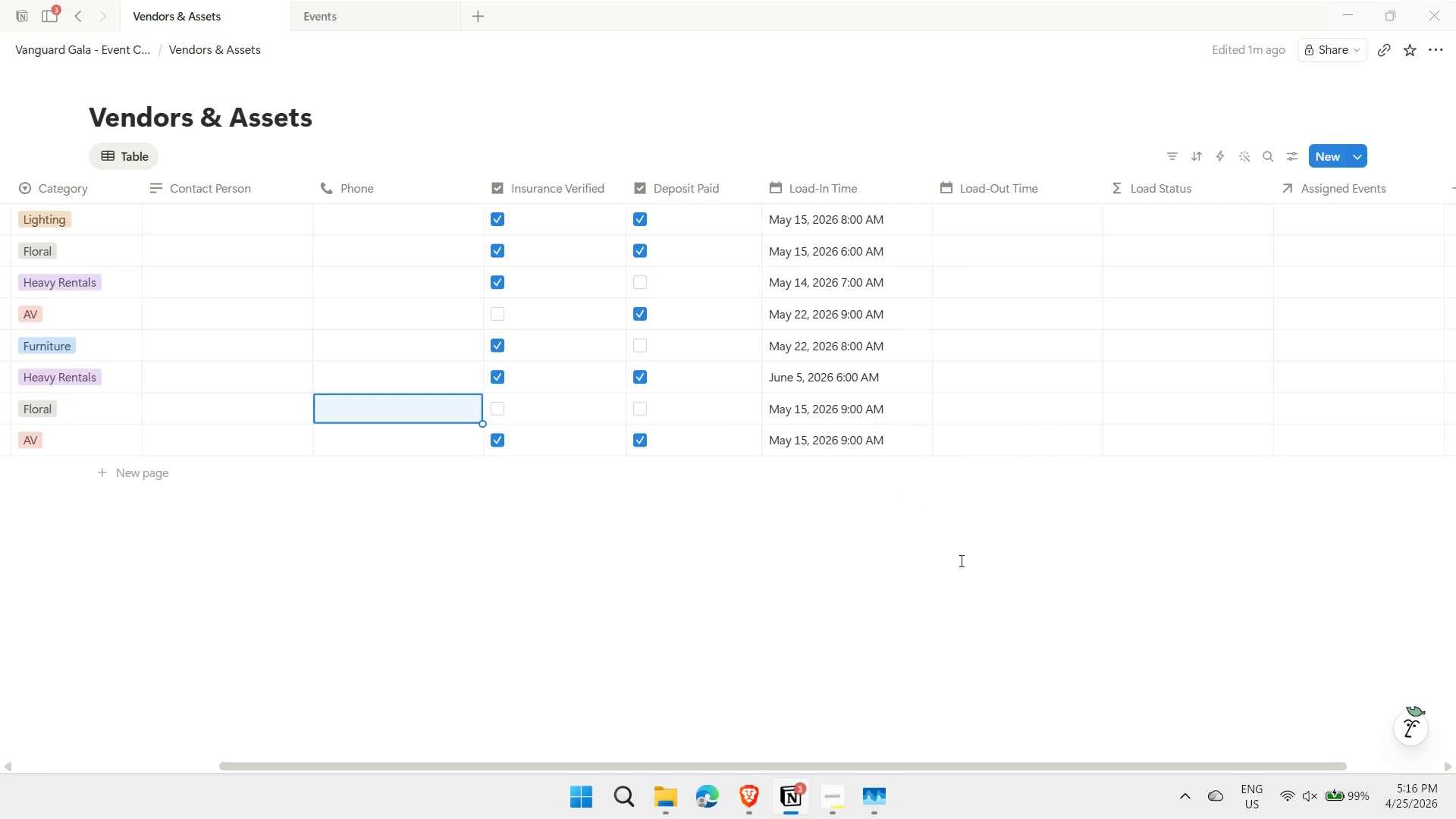 
key(ArrowRight)
 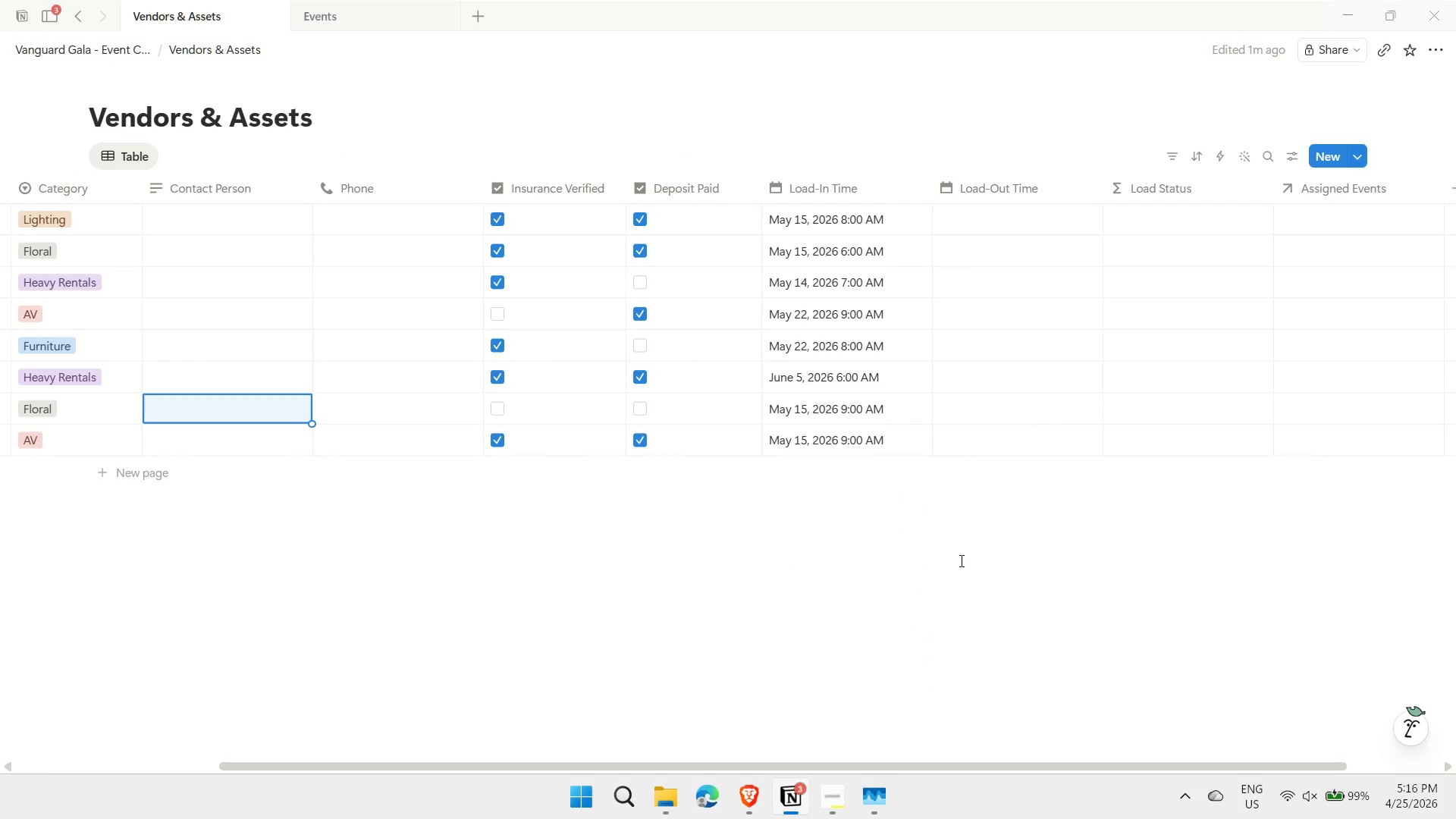 
key(ArrowLeft)
 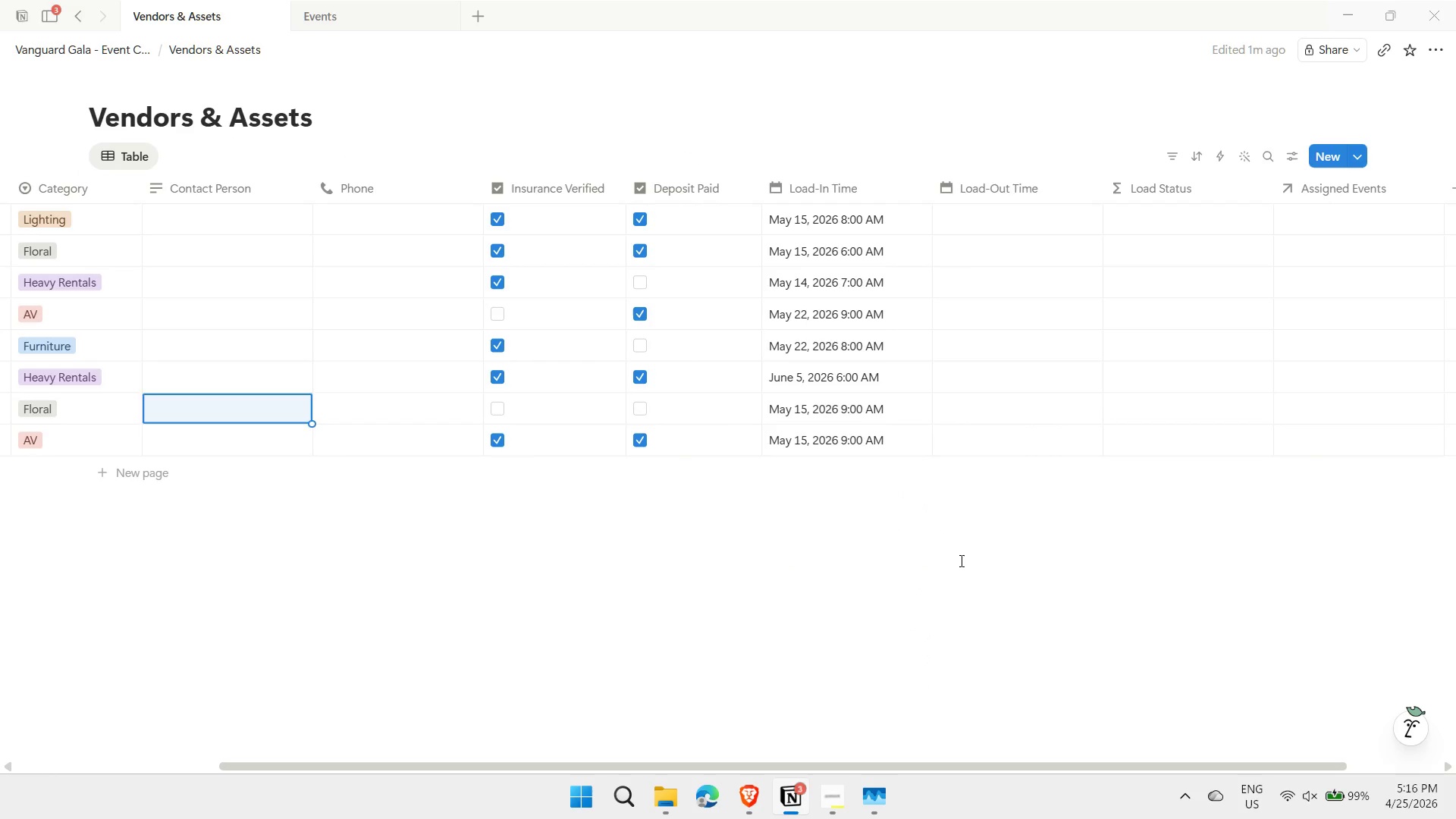 
key(ArrowLeft)
 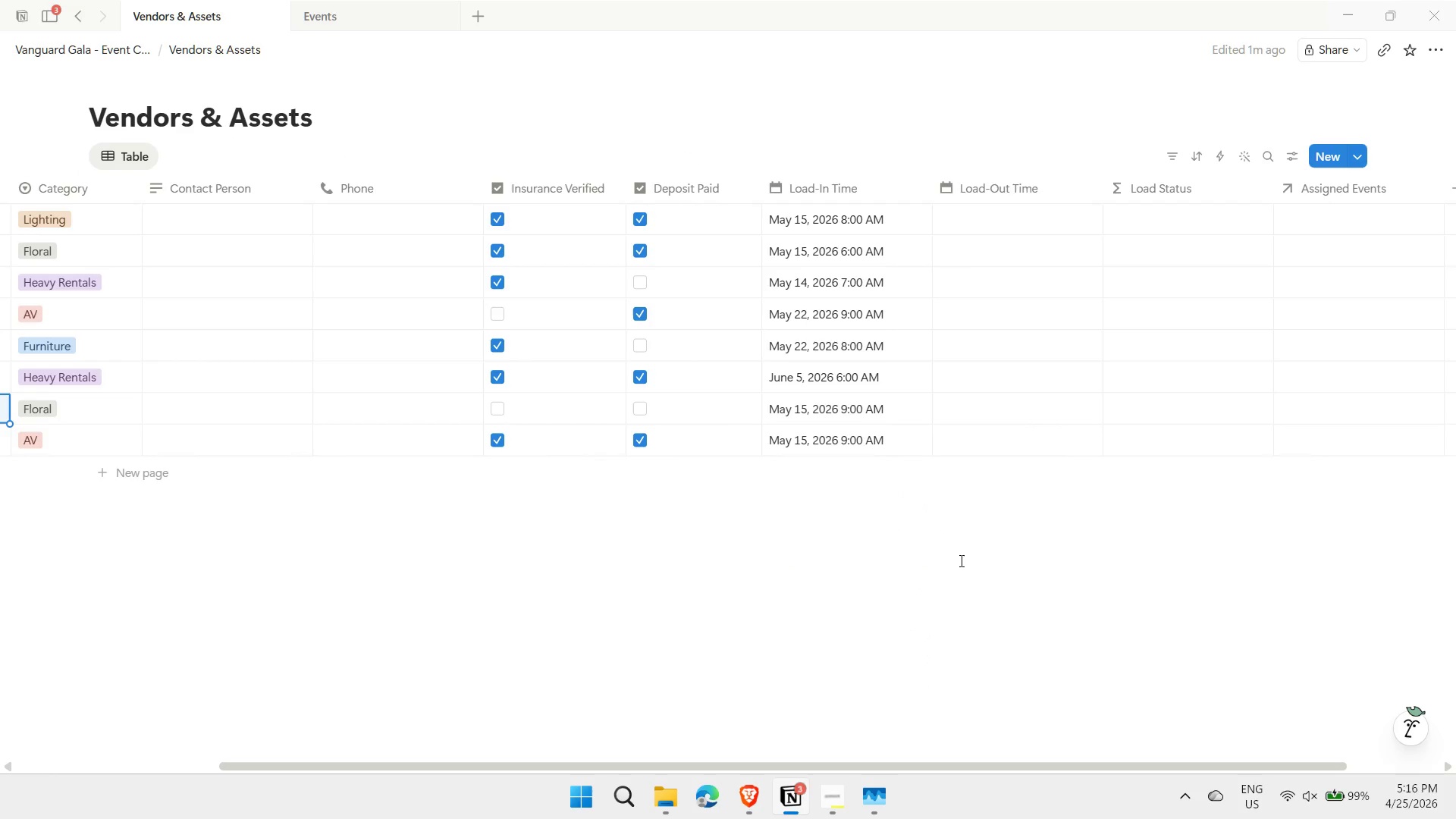 
key(ArrowLeft)
 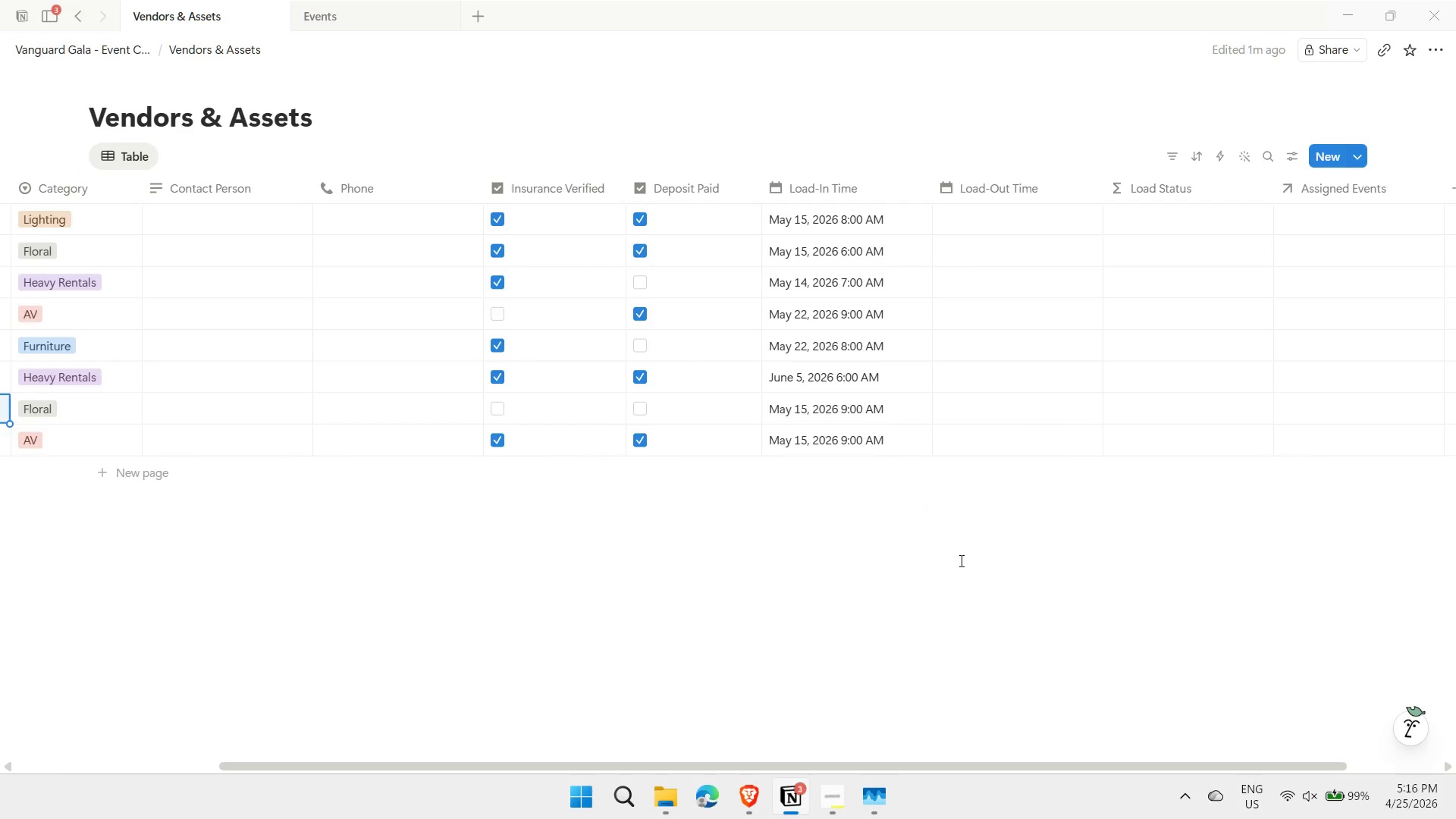 
key(ArrowLeft)
 